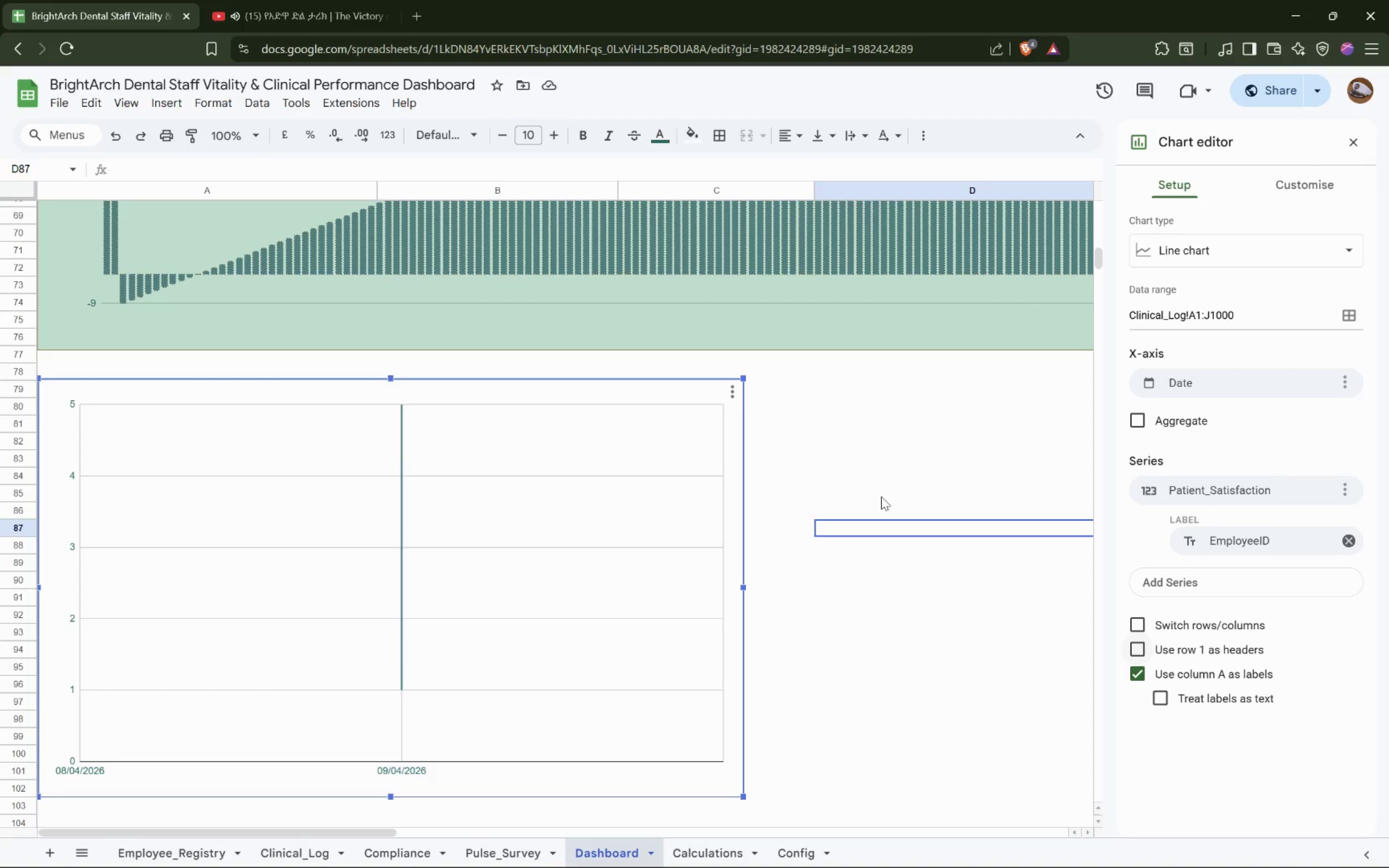 
wait(5.52)
 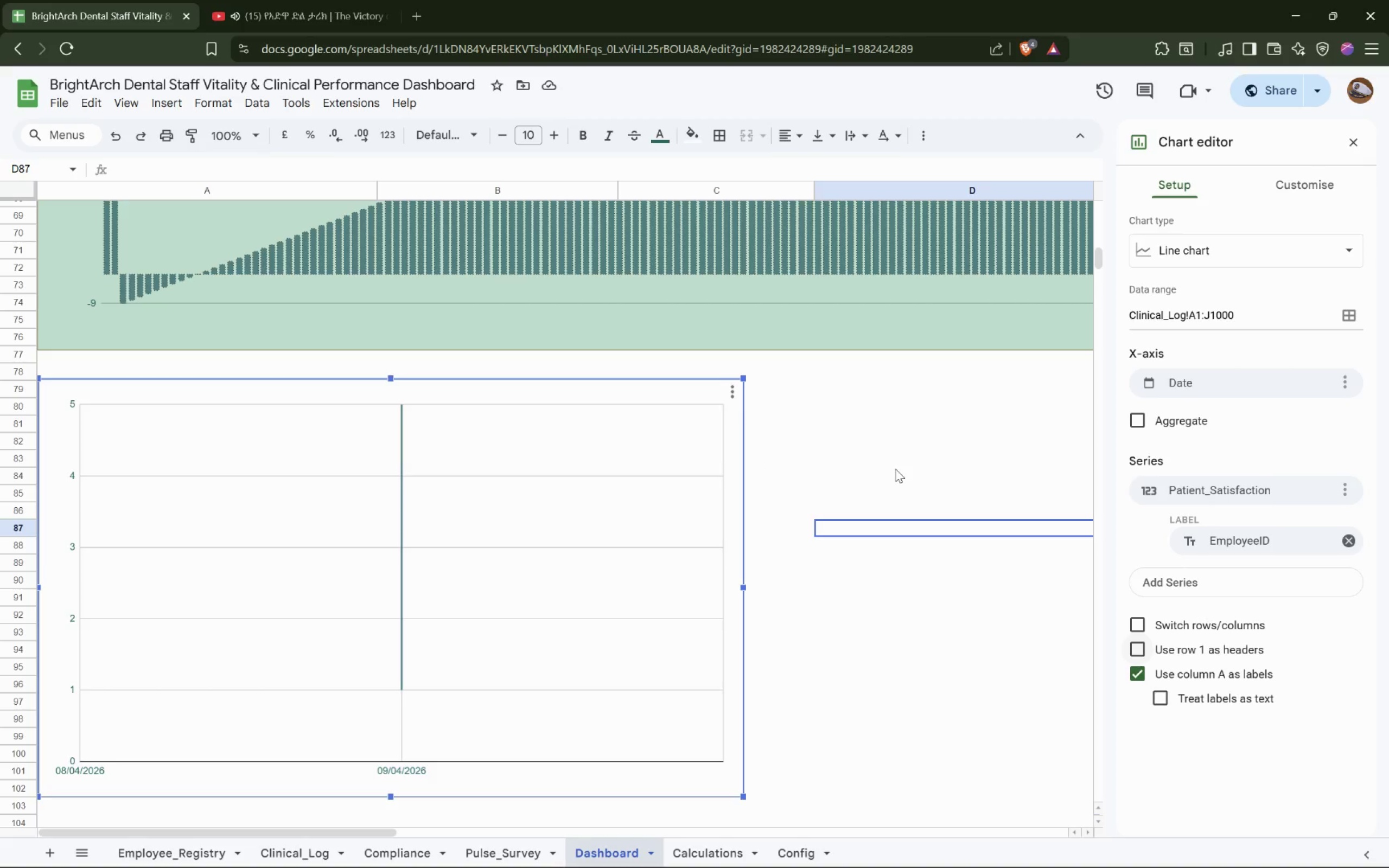 
left_click([302, 857])
 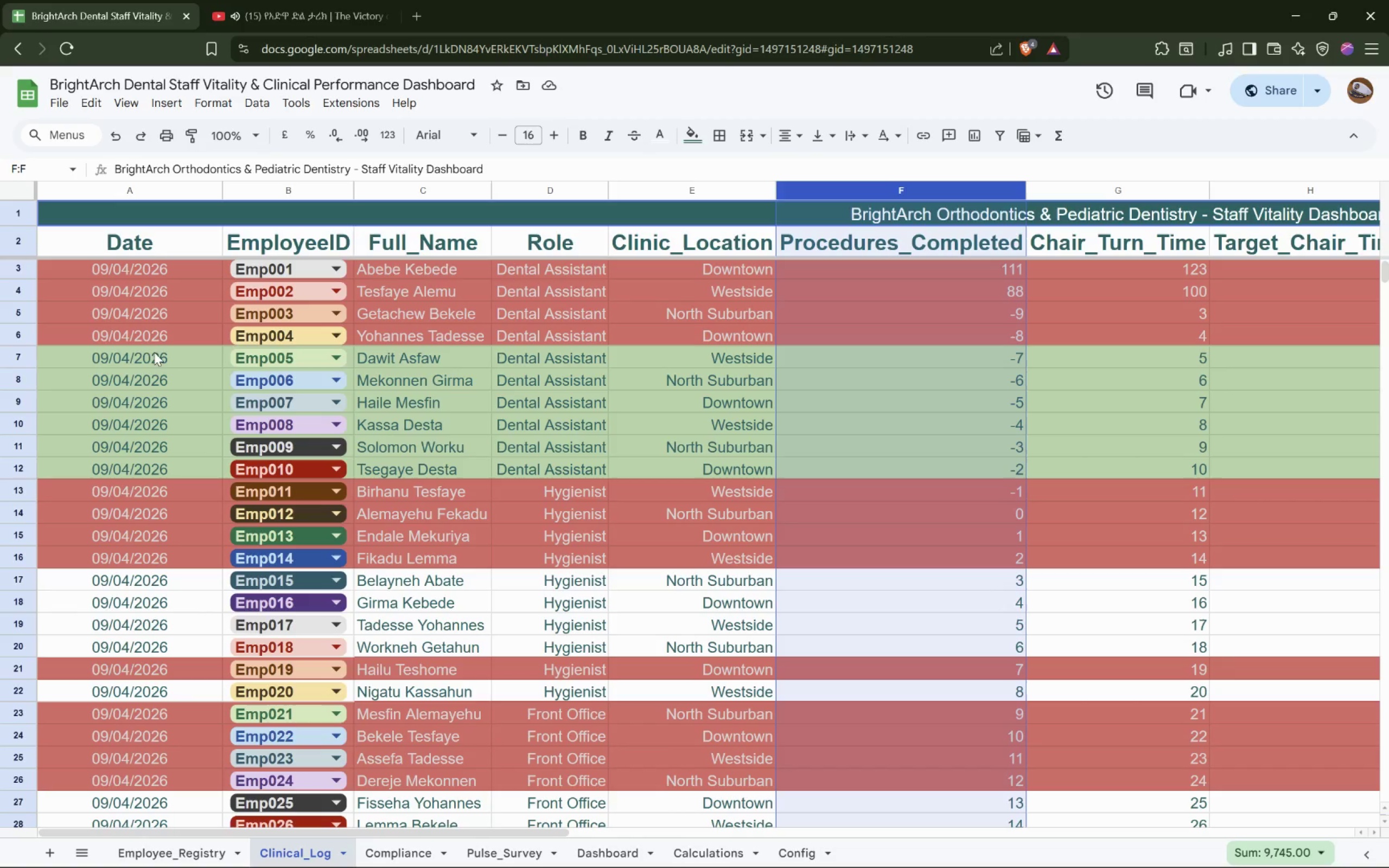 
left_click([590, 858])
 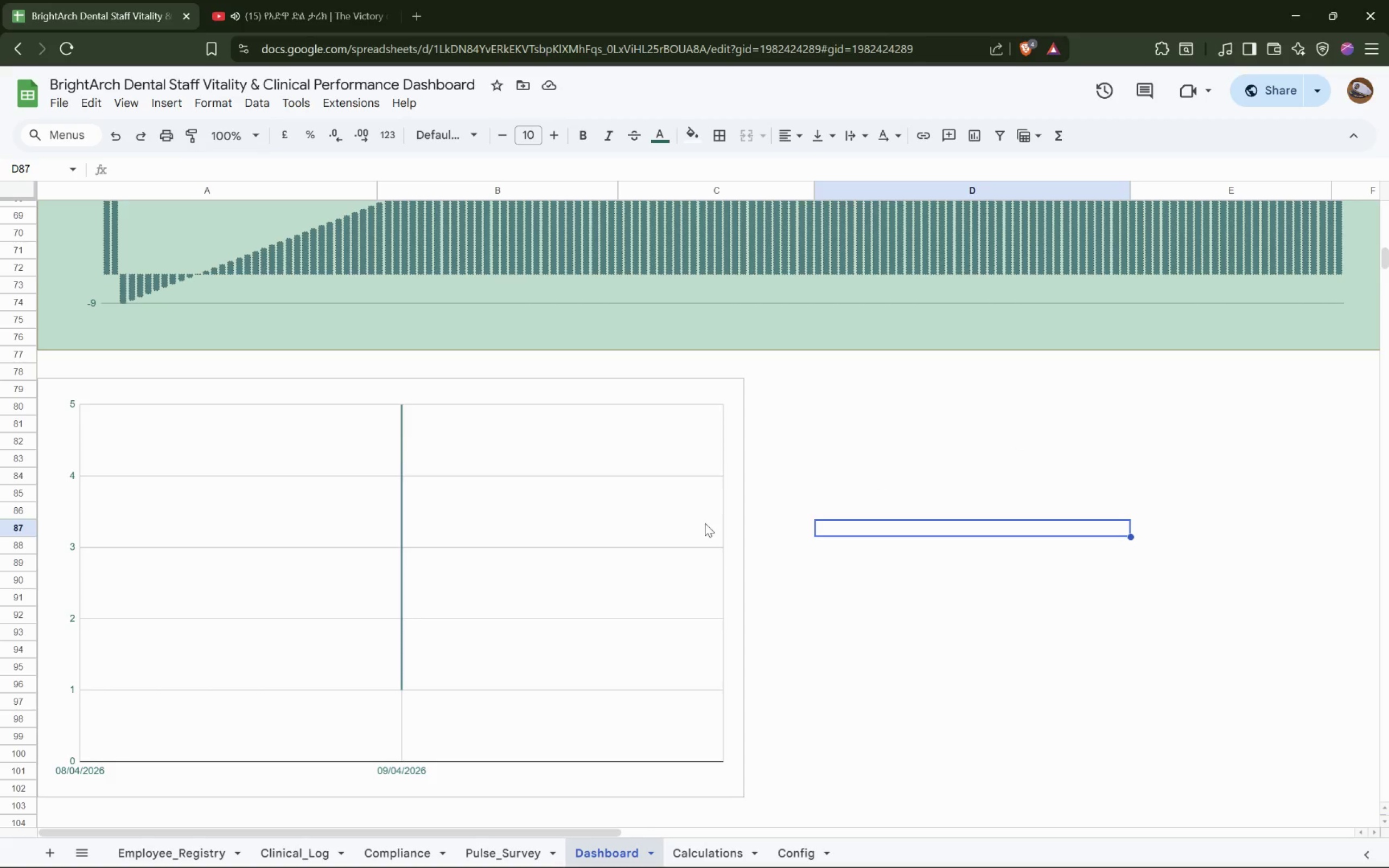 
left_click([602, 539])
 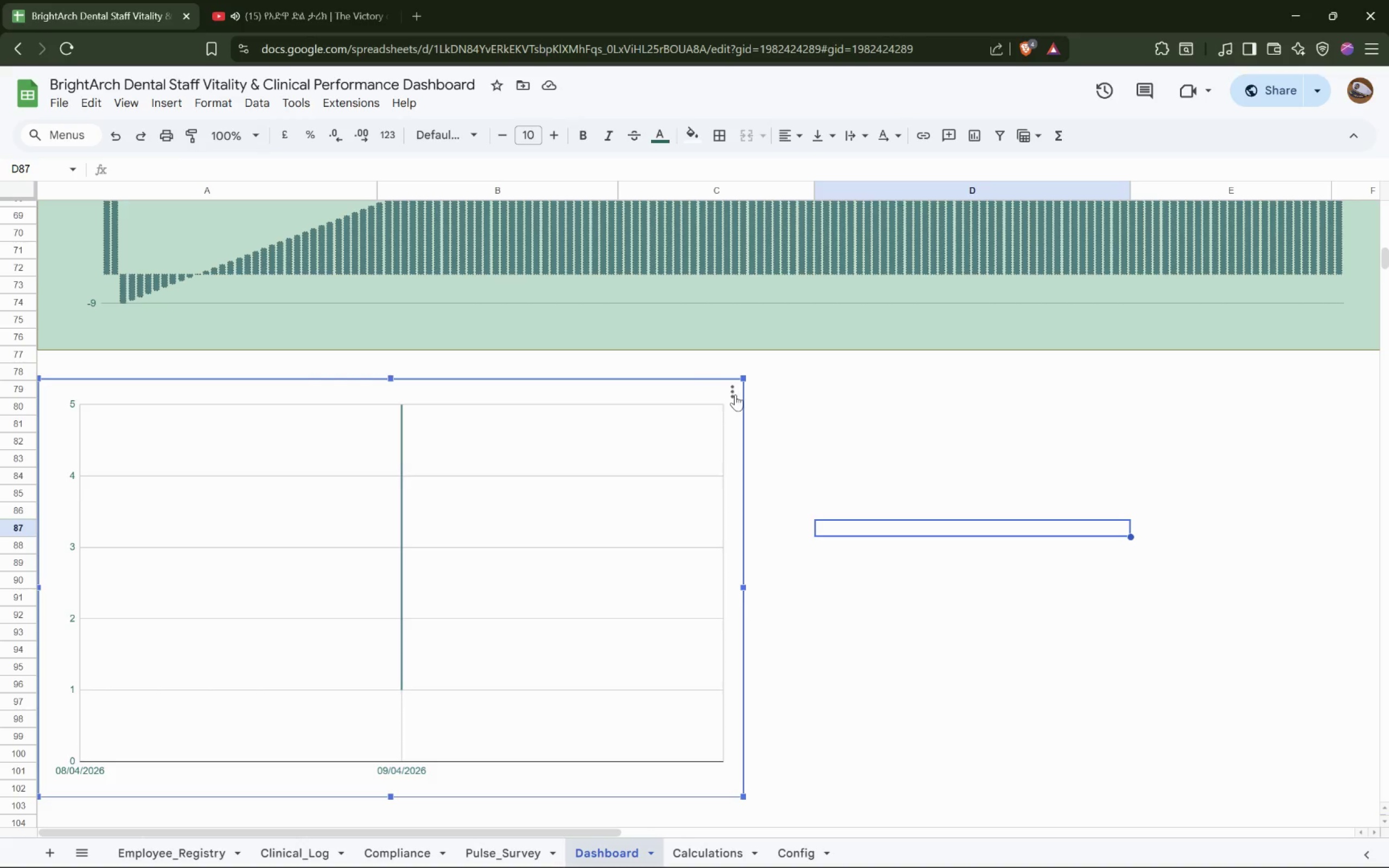 
left_click([735, 394])
 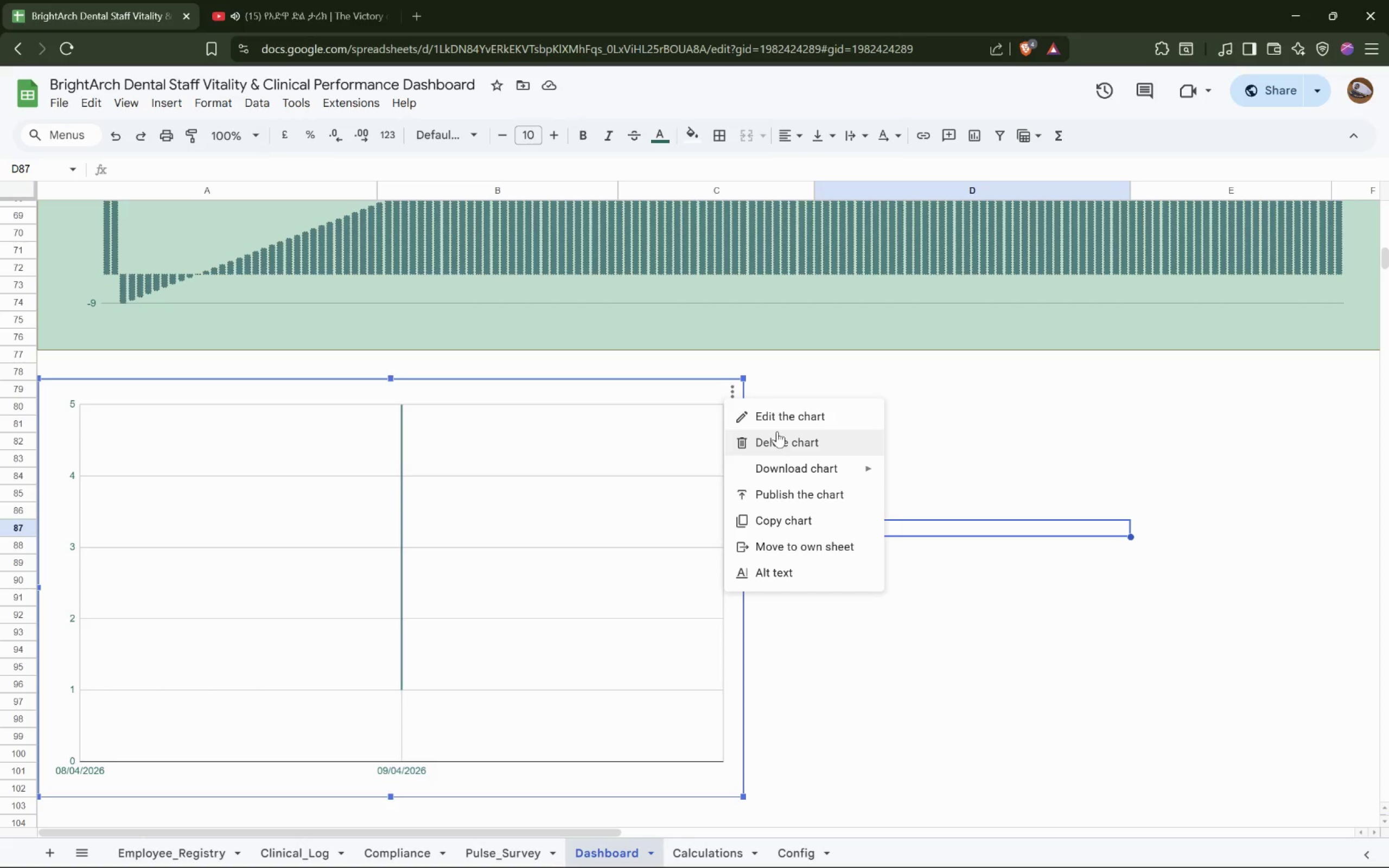 
left_click([784, 418])
 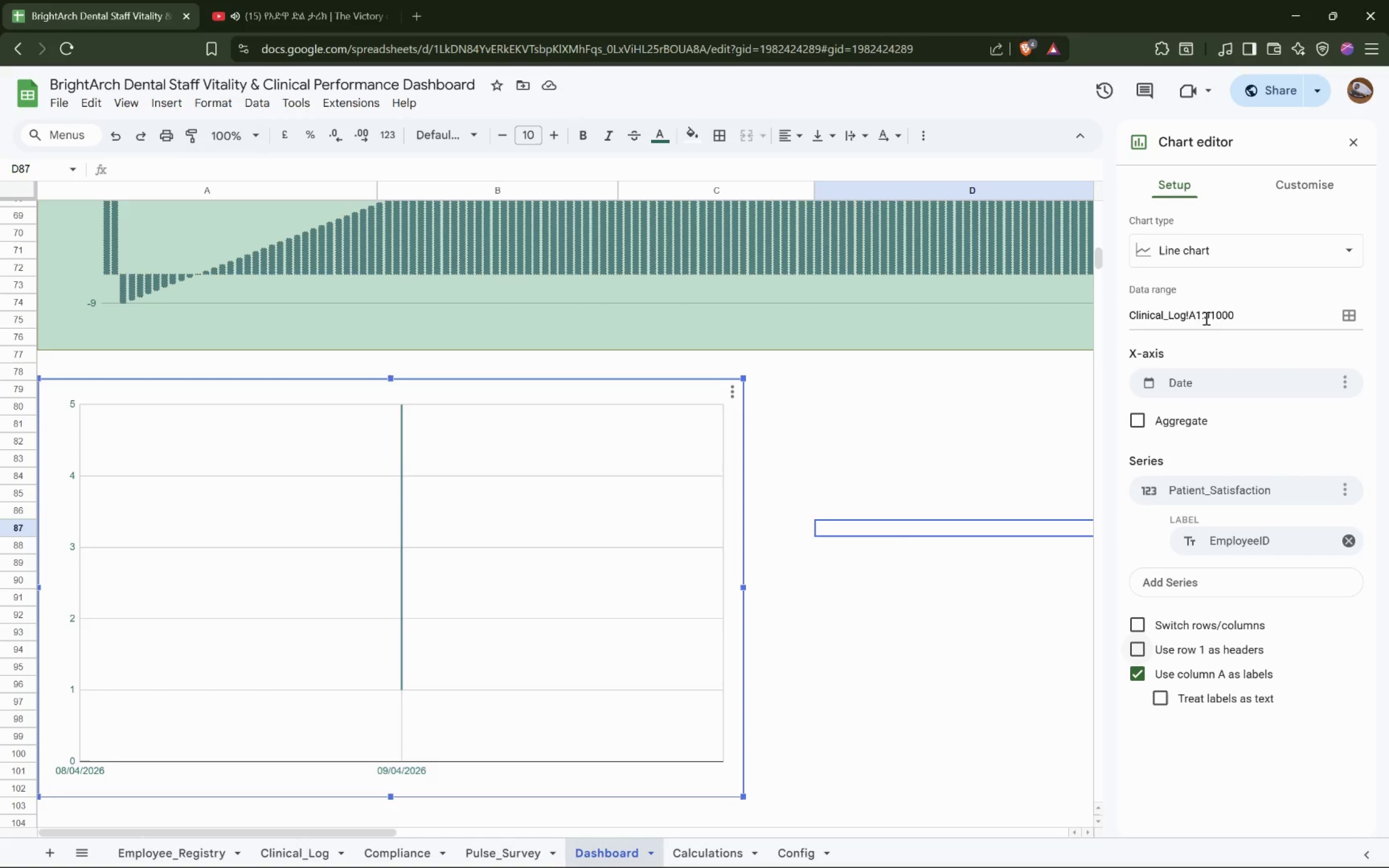 
left_click([1196, 311])
 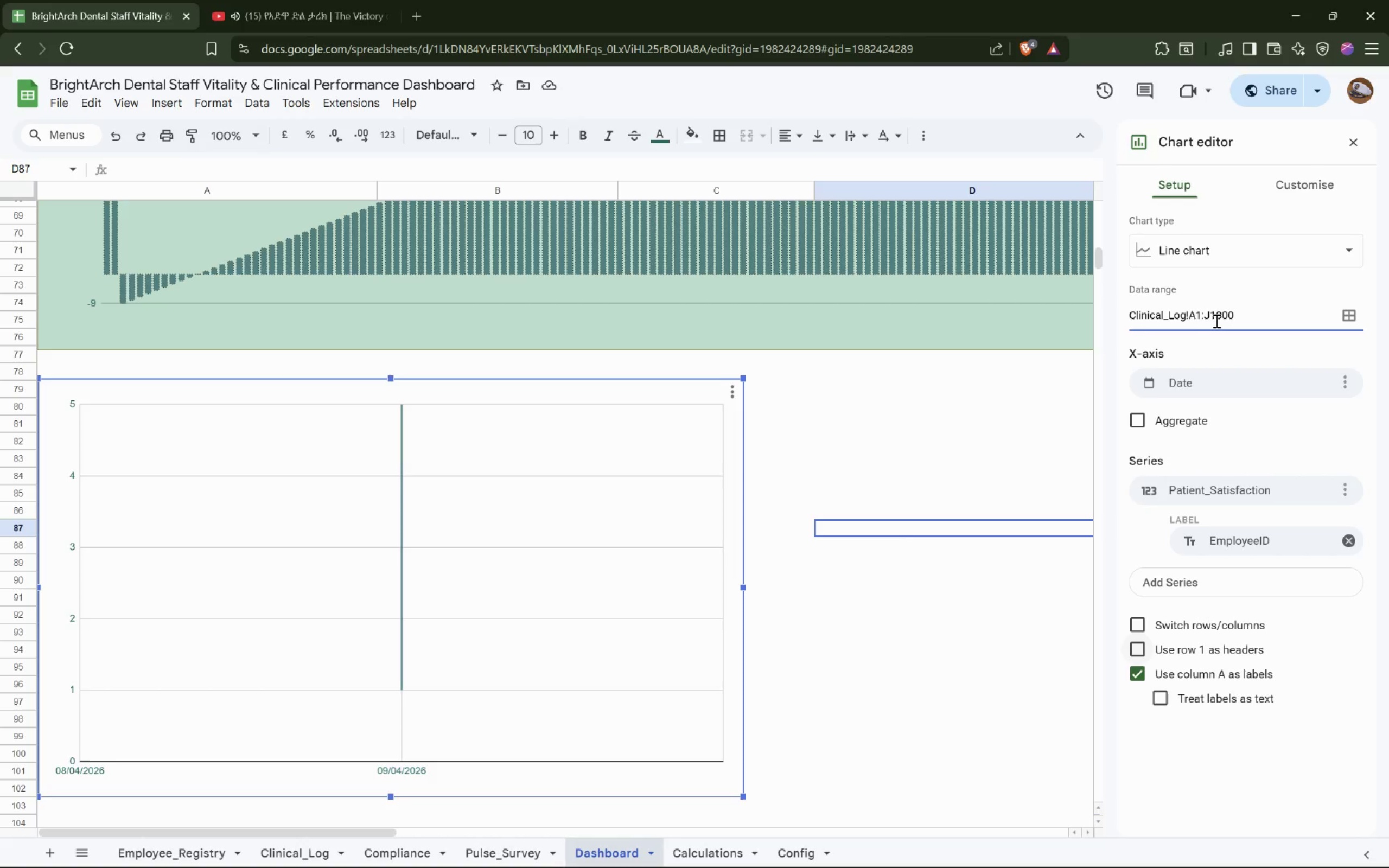 
key(Delete)
 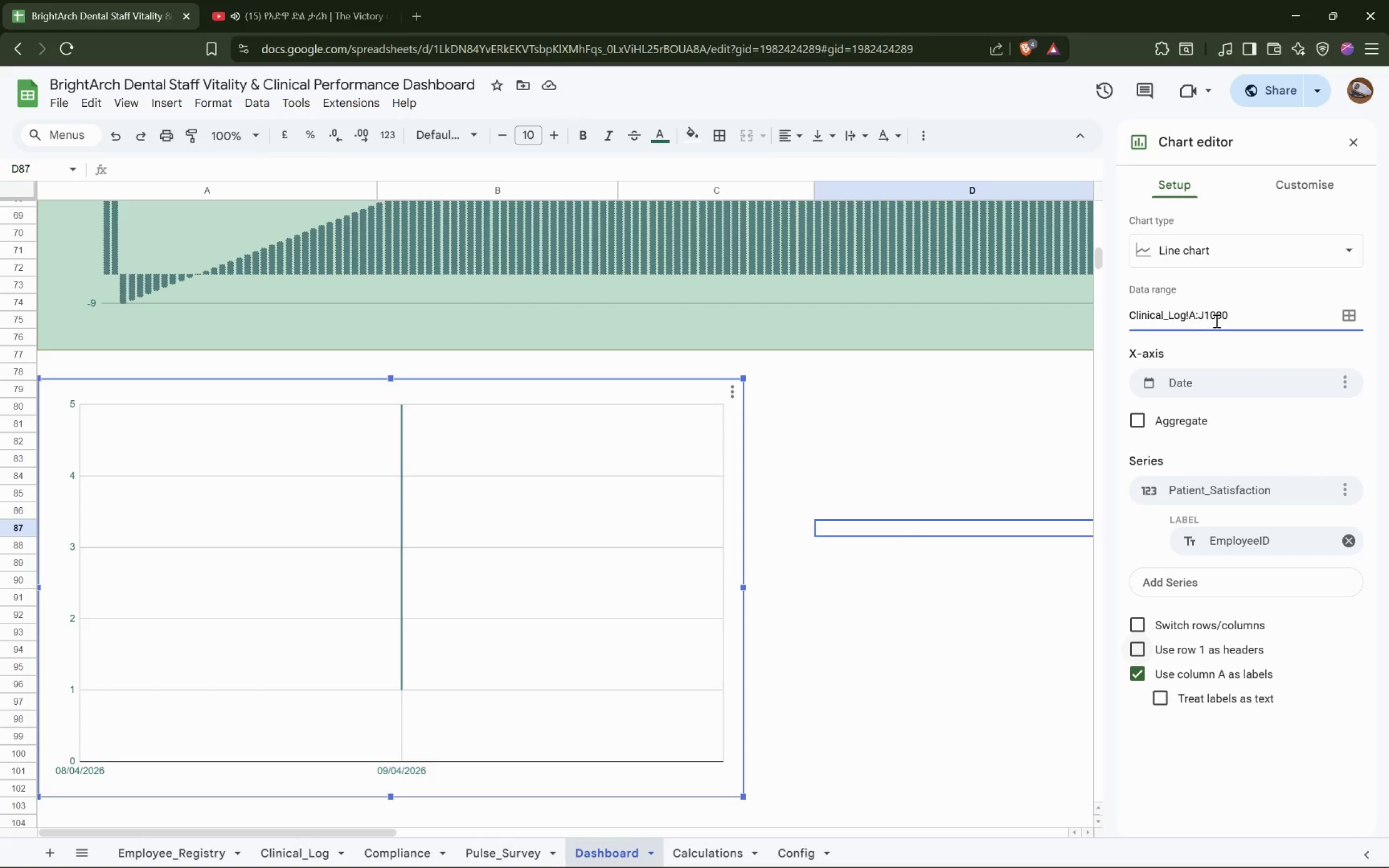 
key(3)
 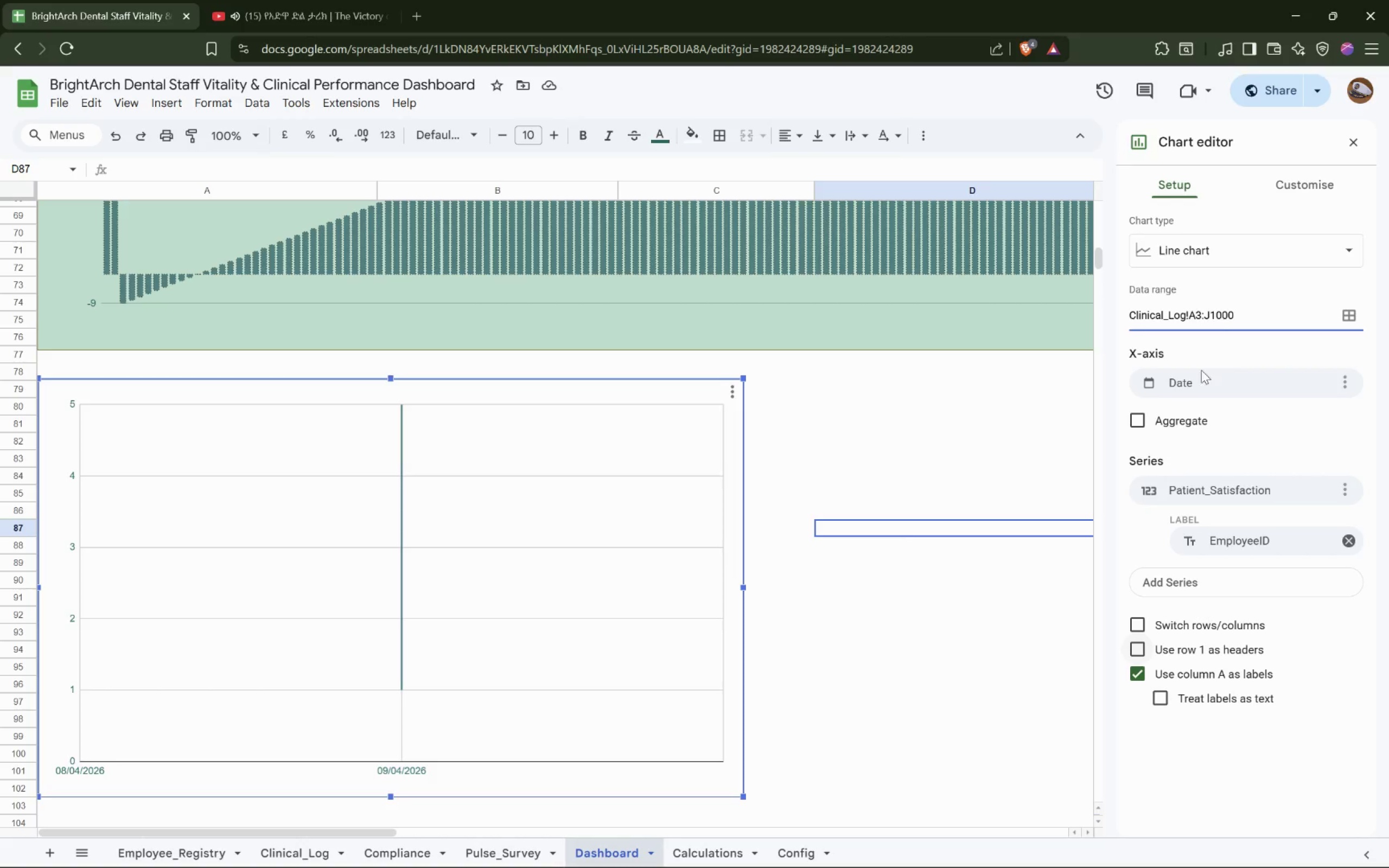 
wait(5.12)
 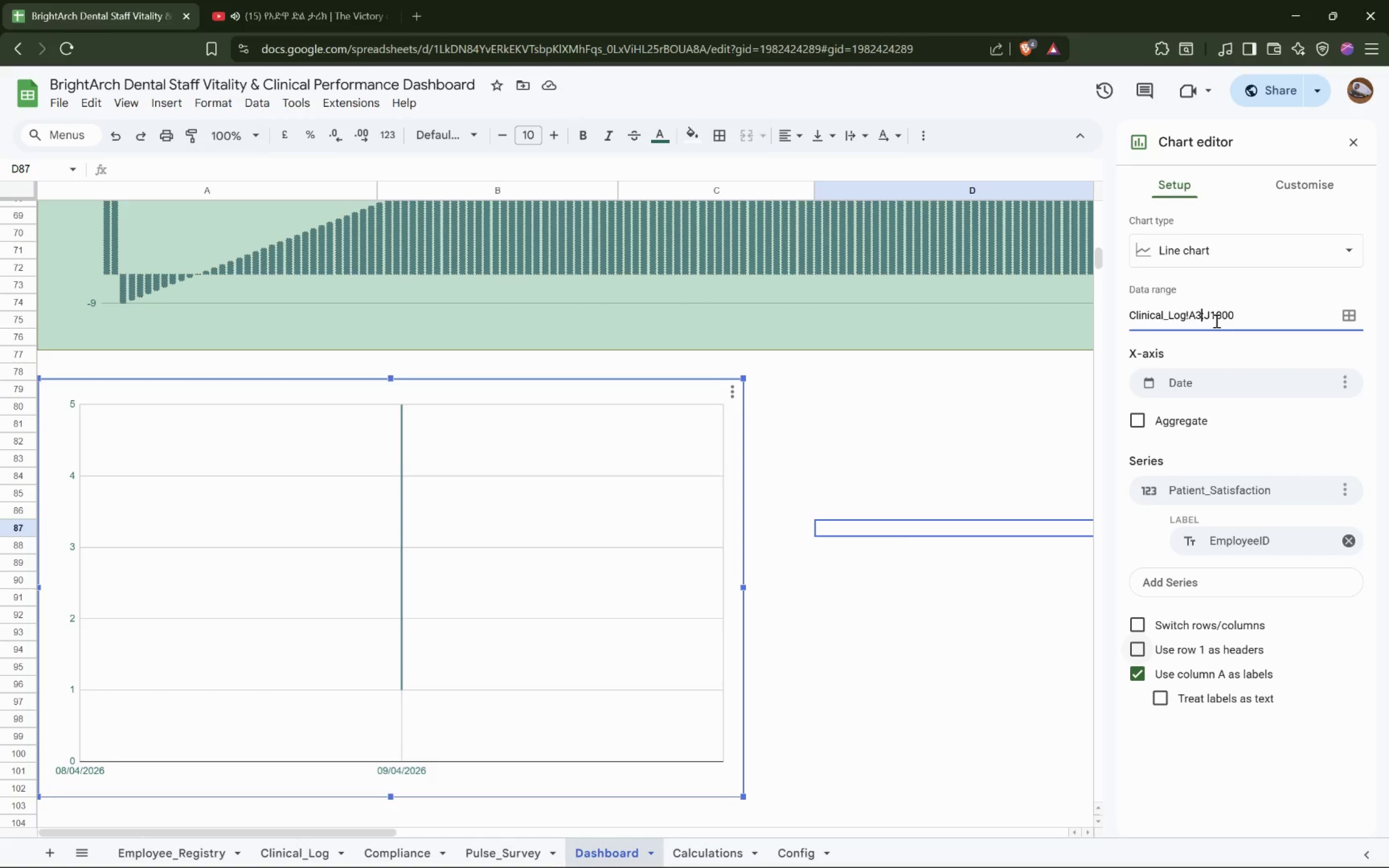 
key(Enter)
 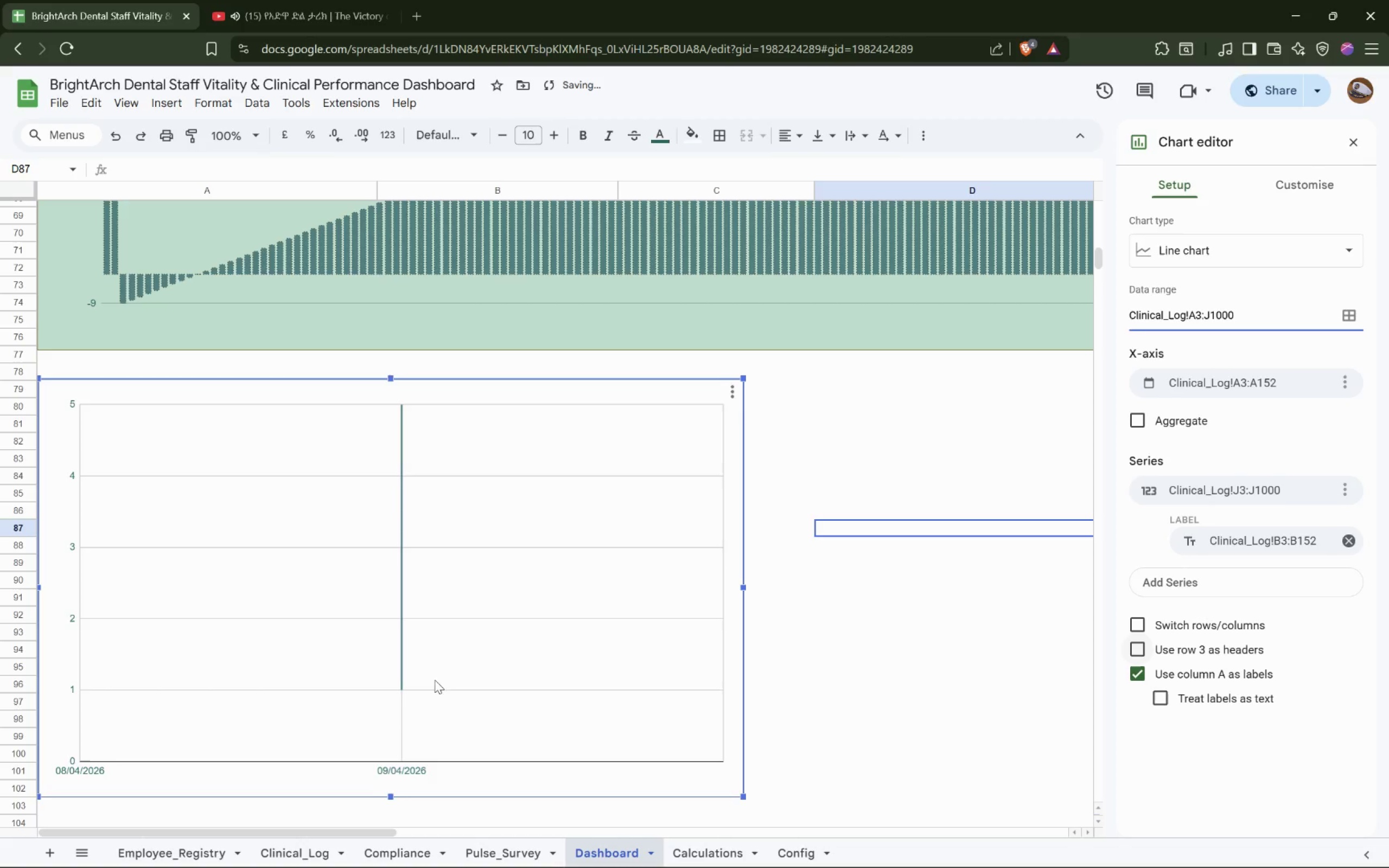 
left_click([318, 850])
 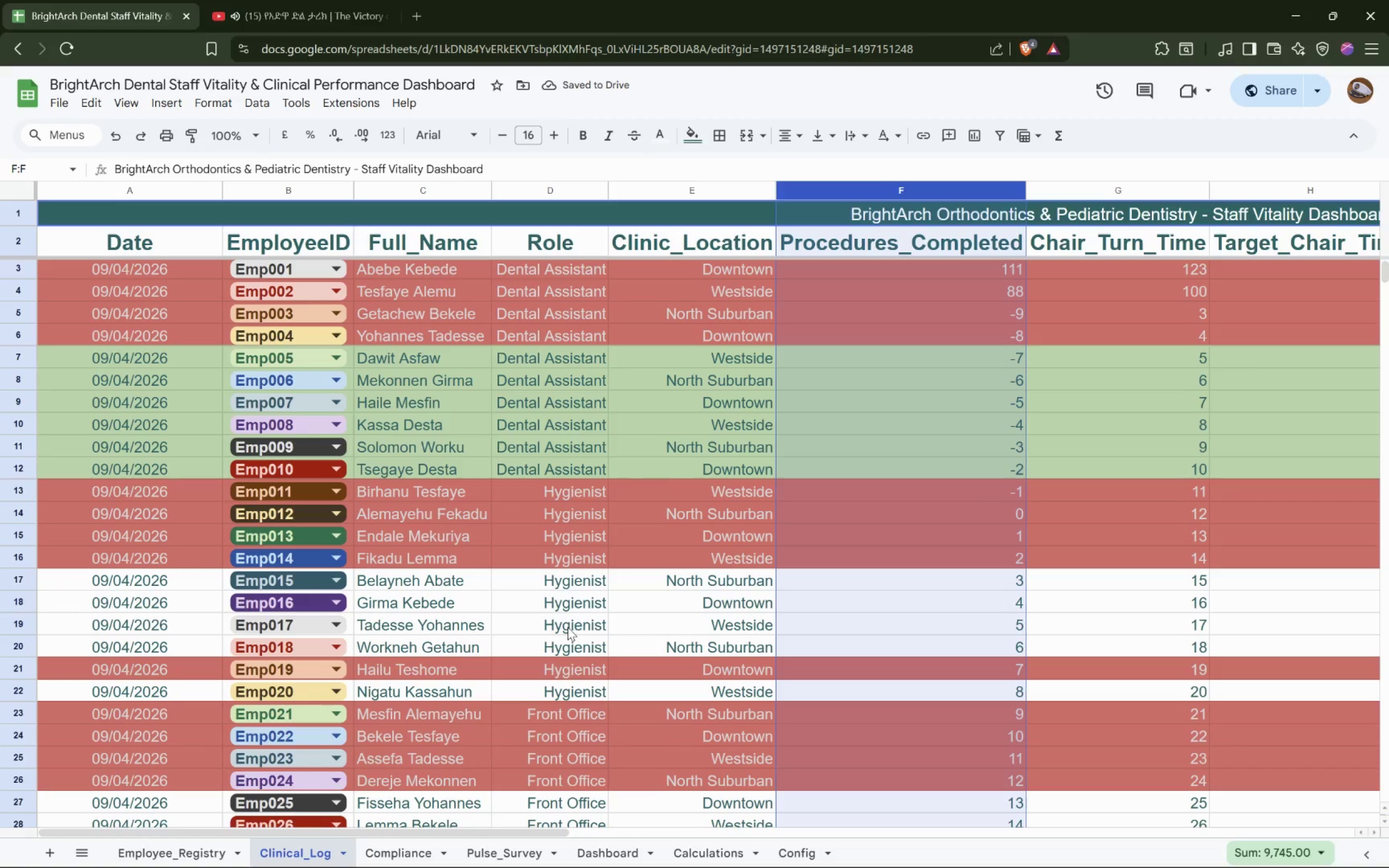 
hold_key(key=ShiftLeft, duration=1.5)
scroll: coordinate [570, 629], scroll_direction: down, amount: 7.0
 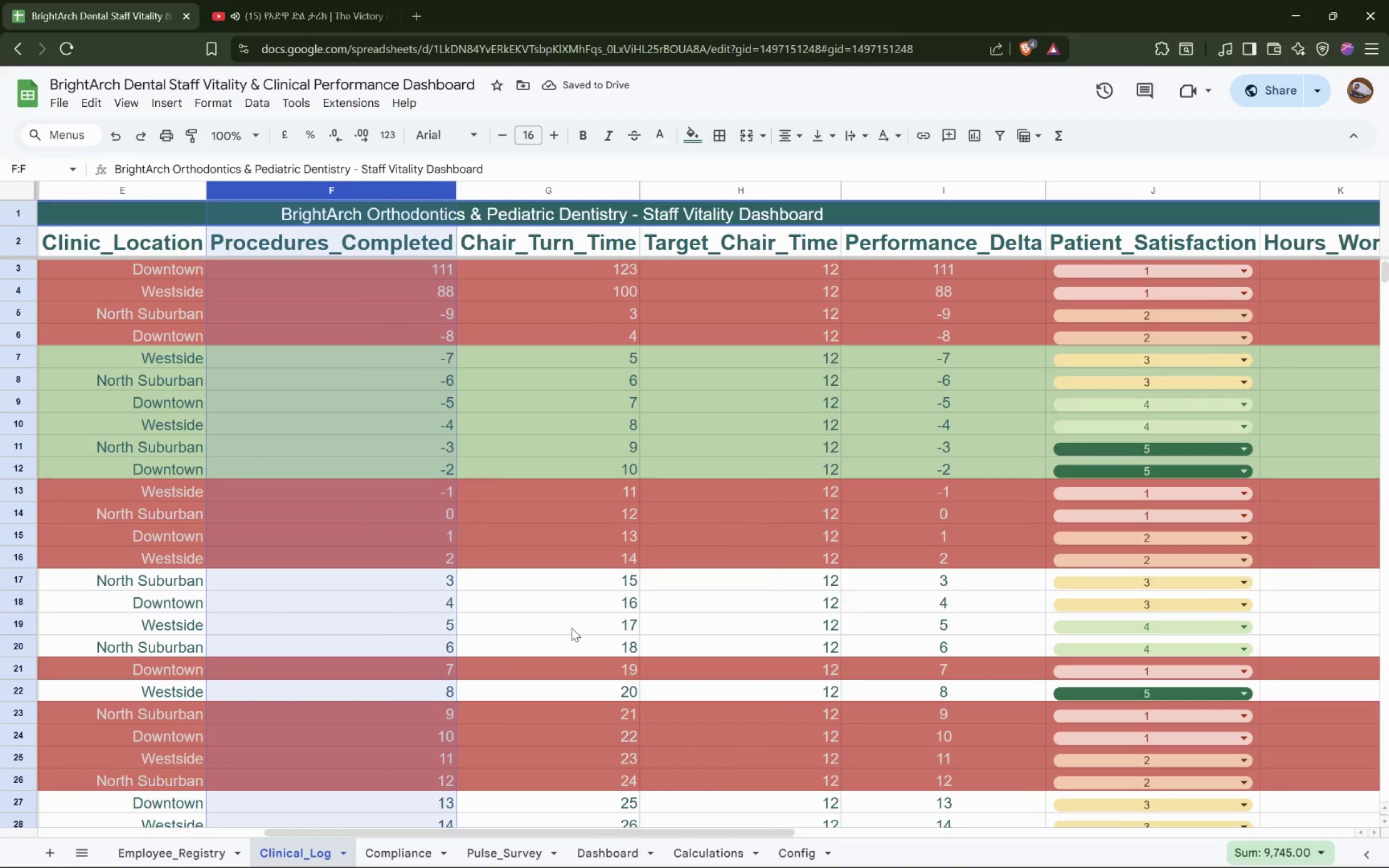 
hold_key(key=ShiftLeft, duration=0.34)
 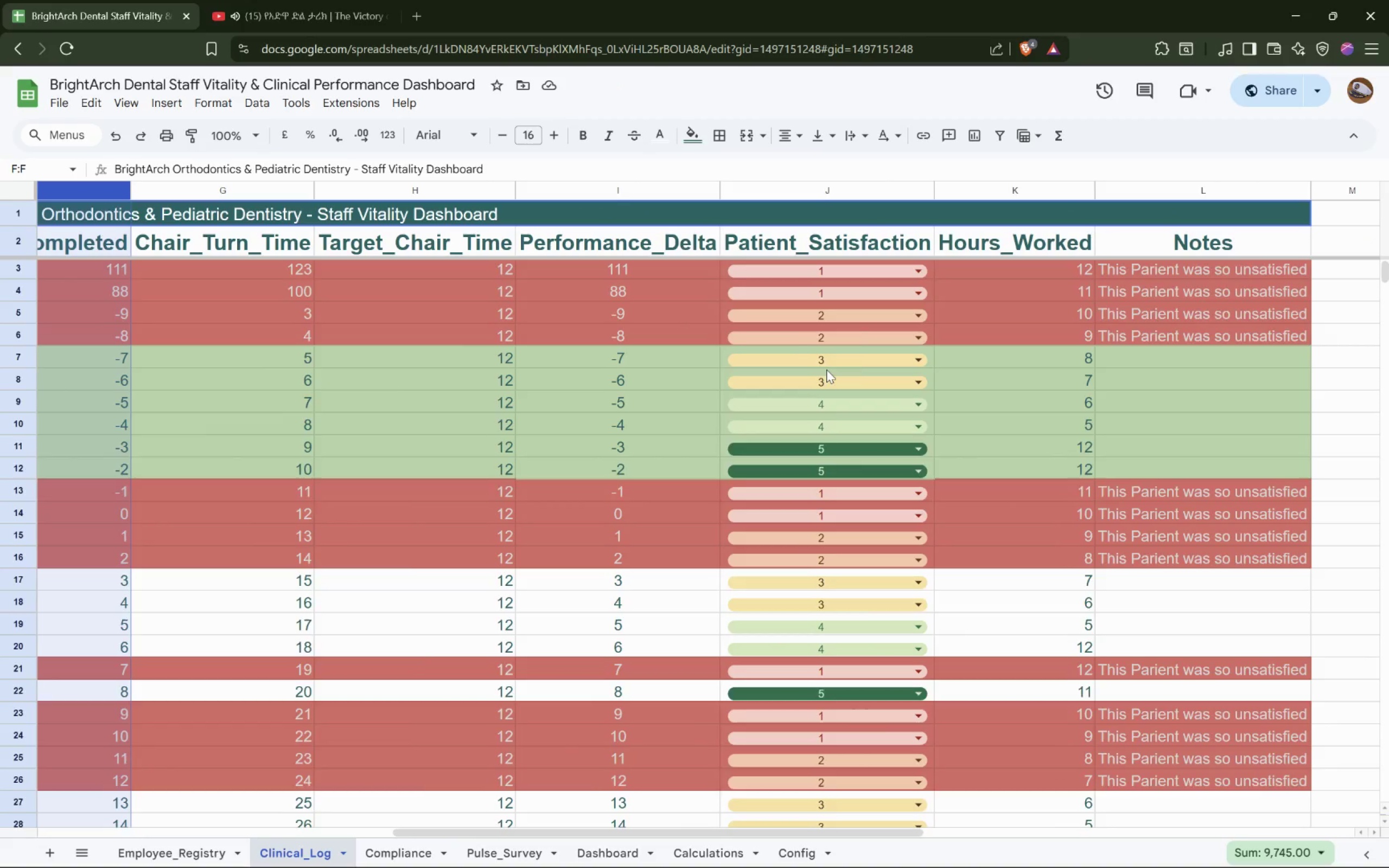 
scroll: coordinate [826, 369], scroll_direction: down, amount: 44.0
 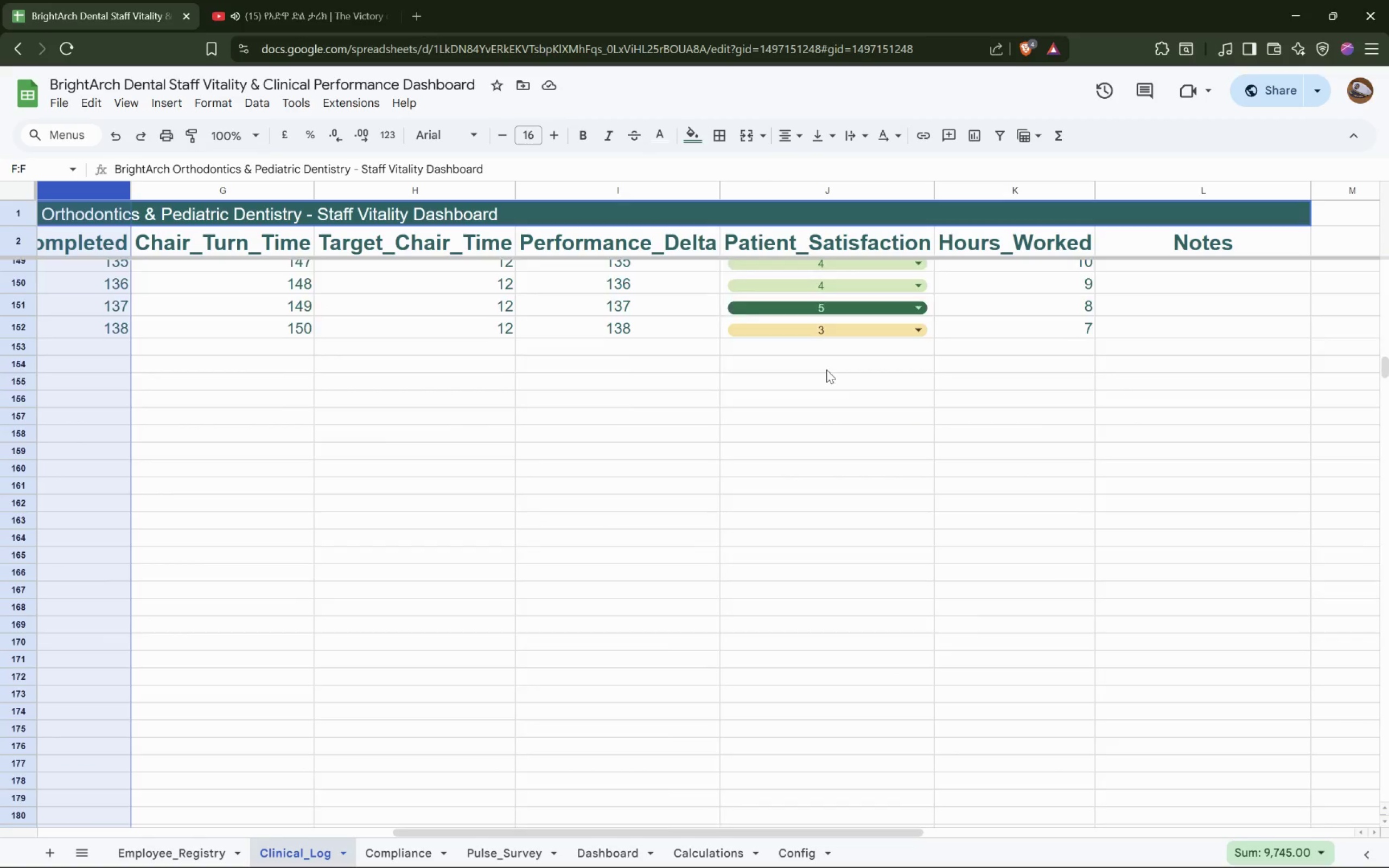 
scroll: coordinate [826, 369], scroll_direction: up, amount: 2.0
 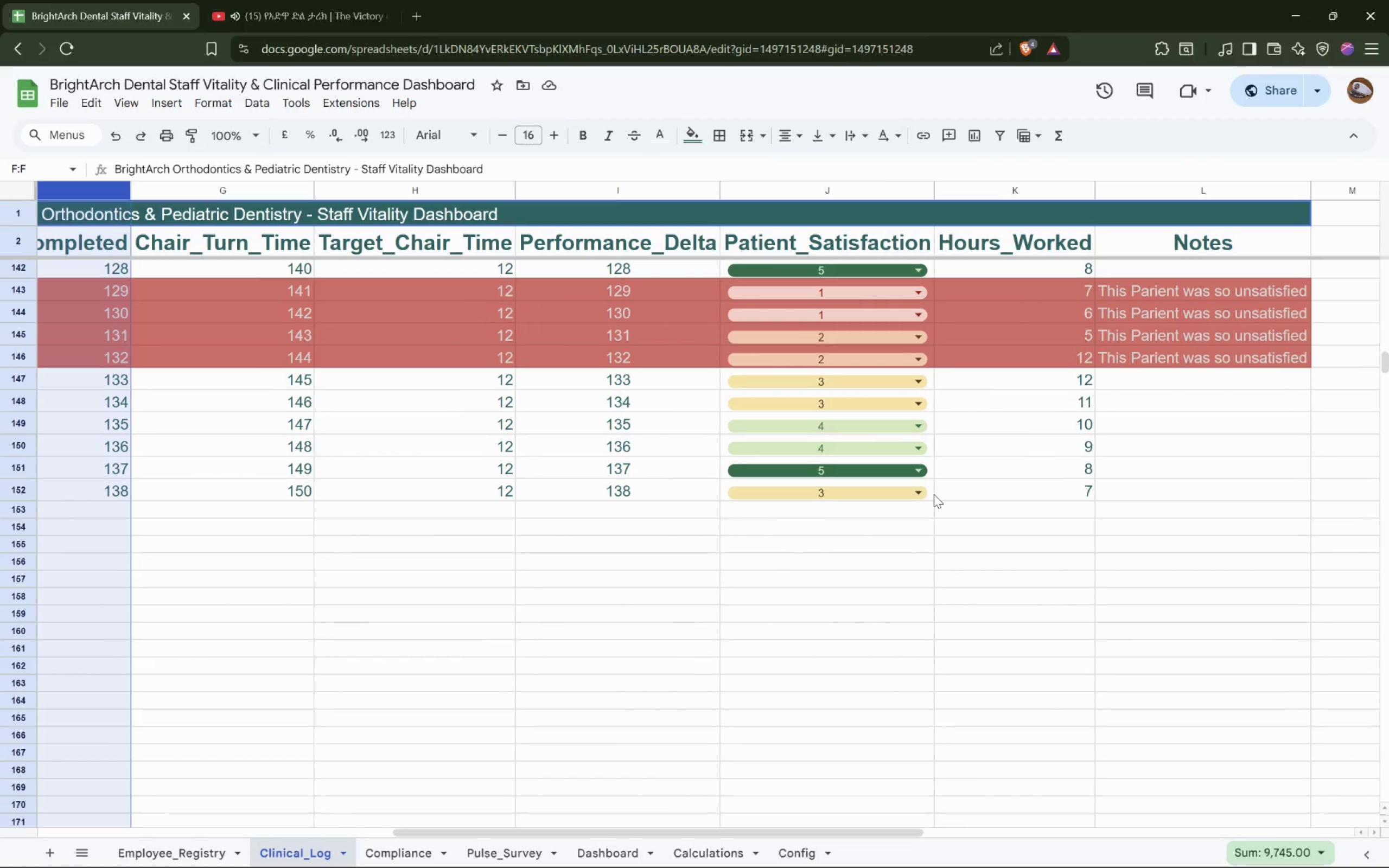 
left_click([933, 494])
 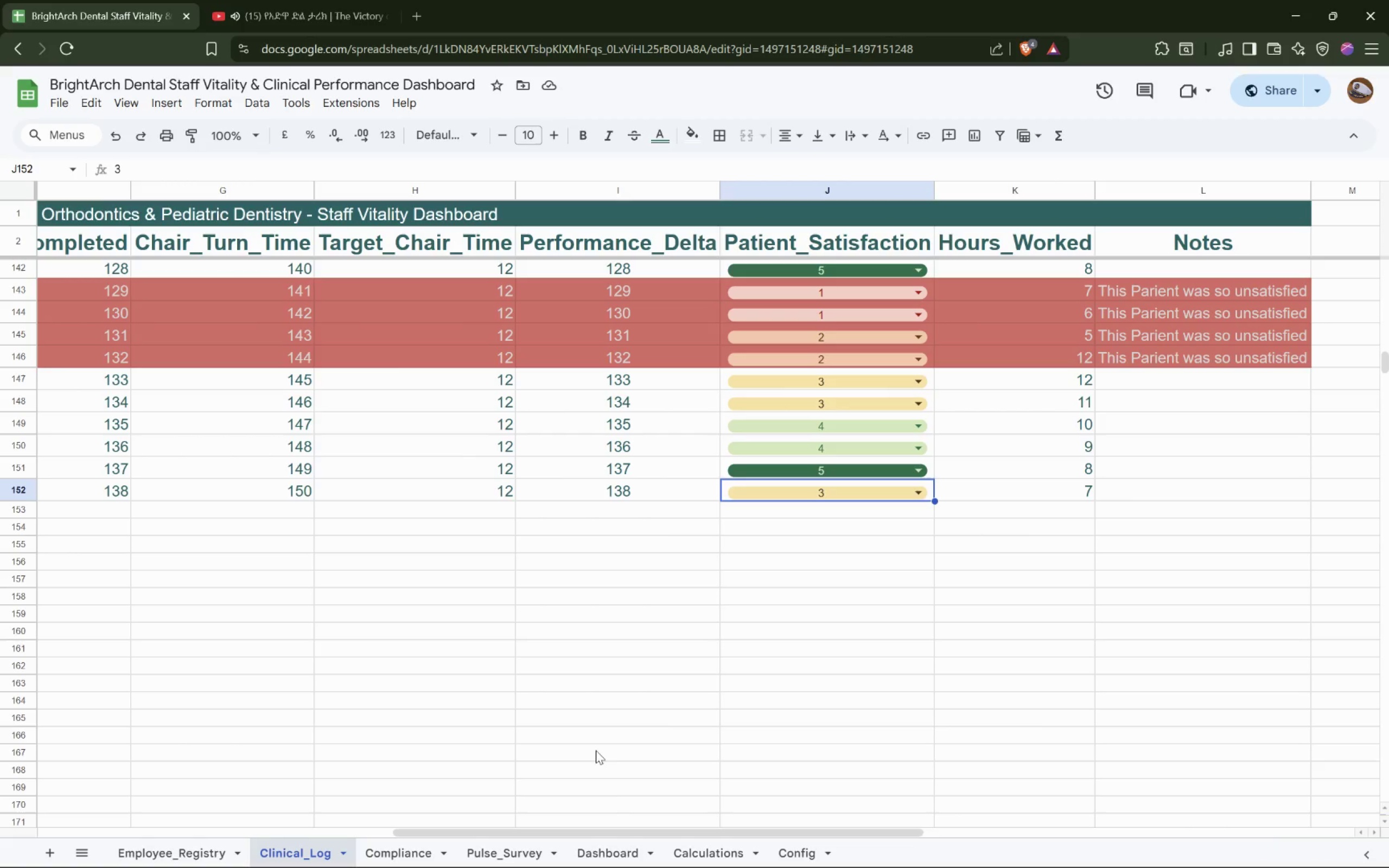 
left_click([600, 856])
 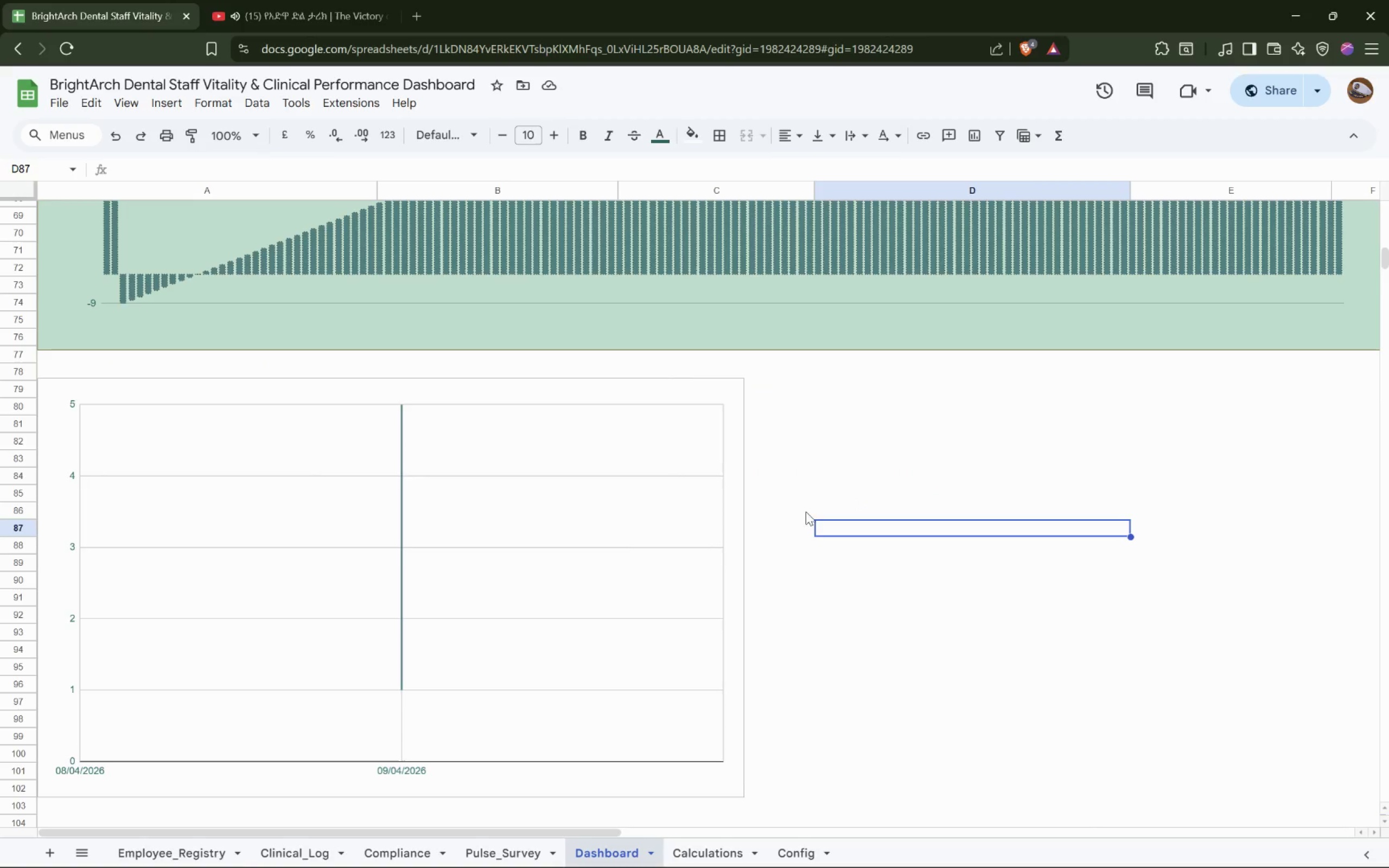 
left_click([621, 527])
 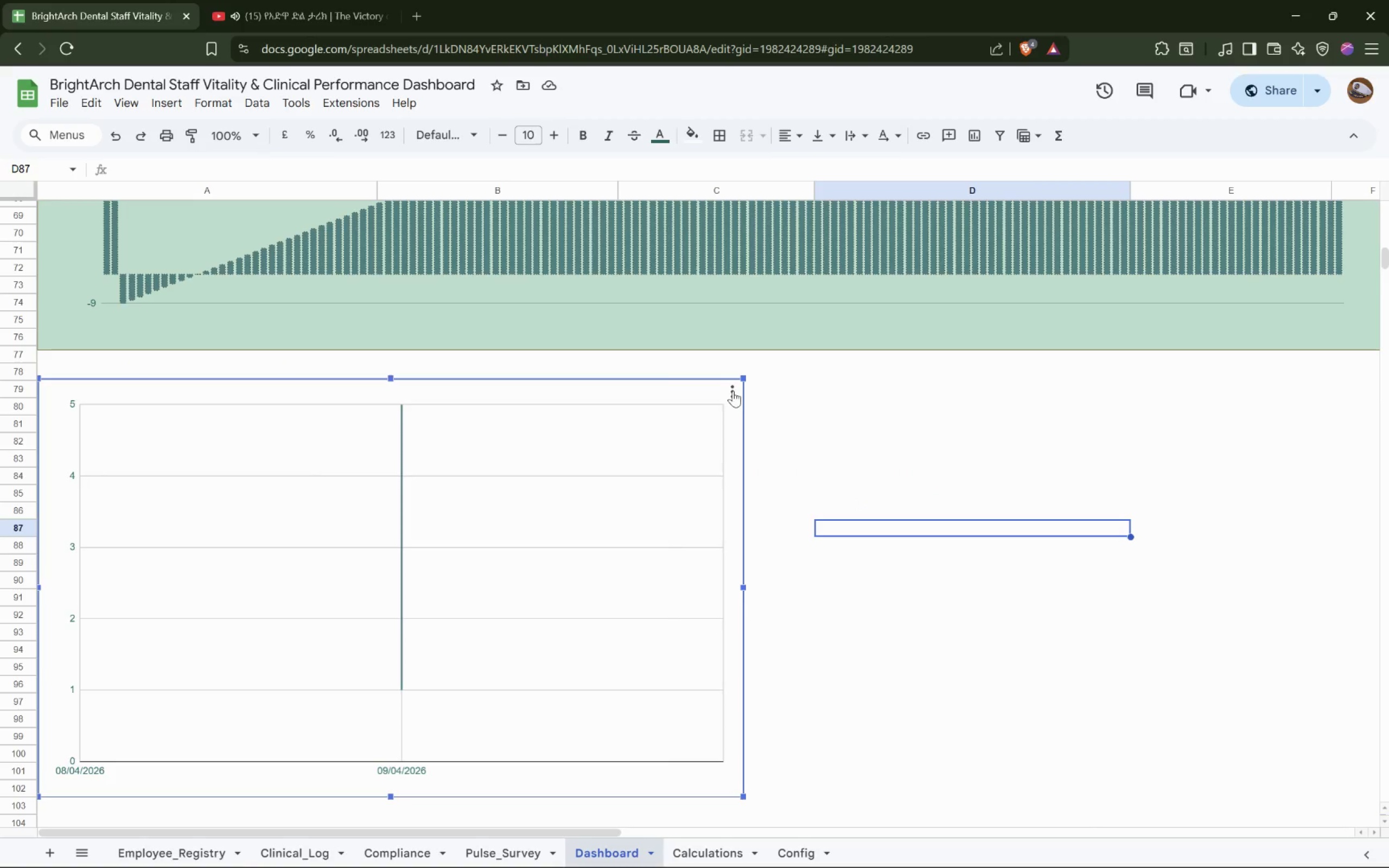 
left_click([735, 388])
 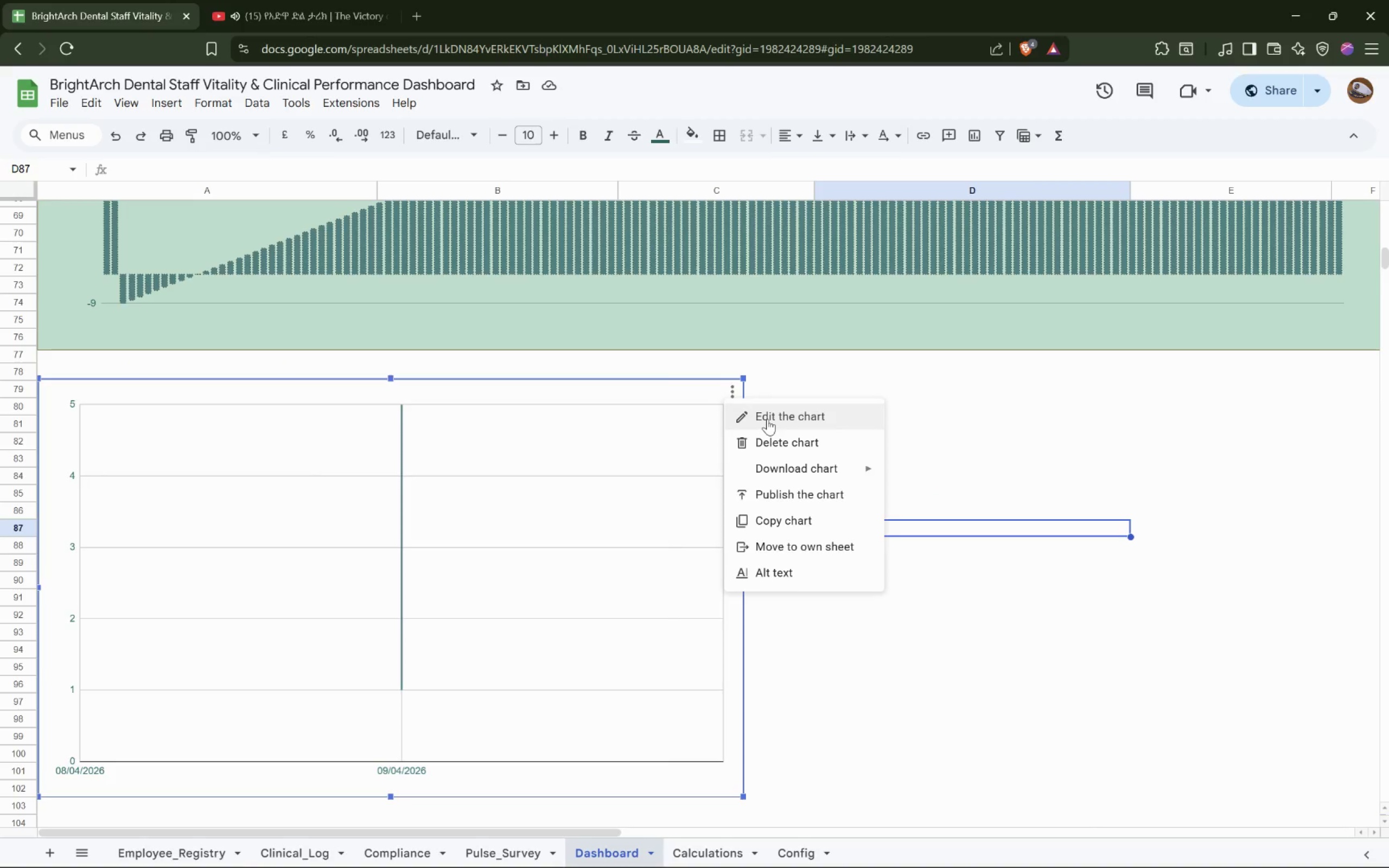 
left_click([767, 419])
 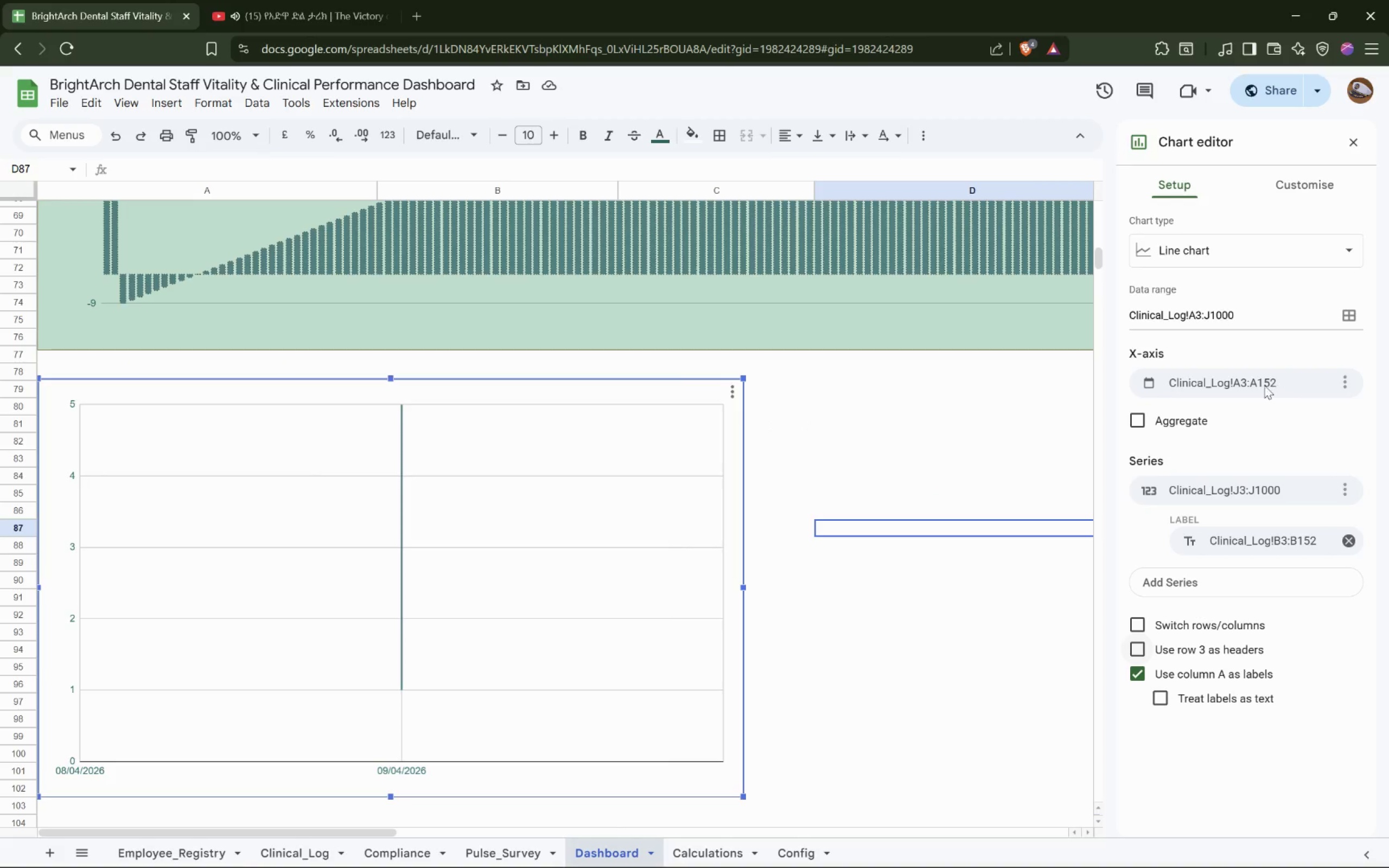 
left_click([1274, 385])
 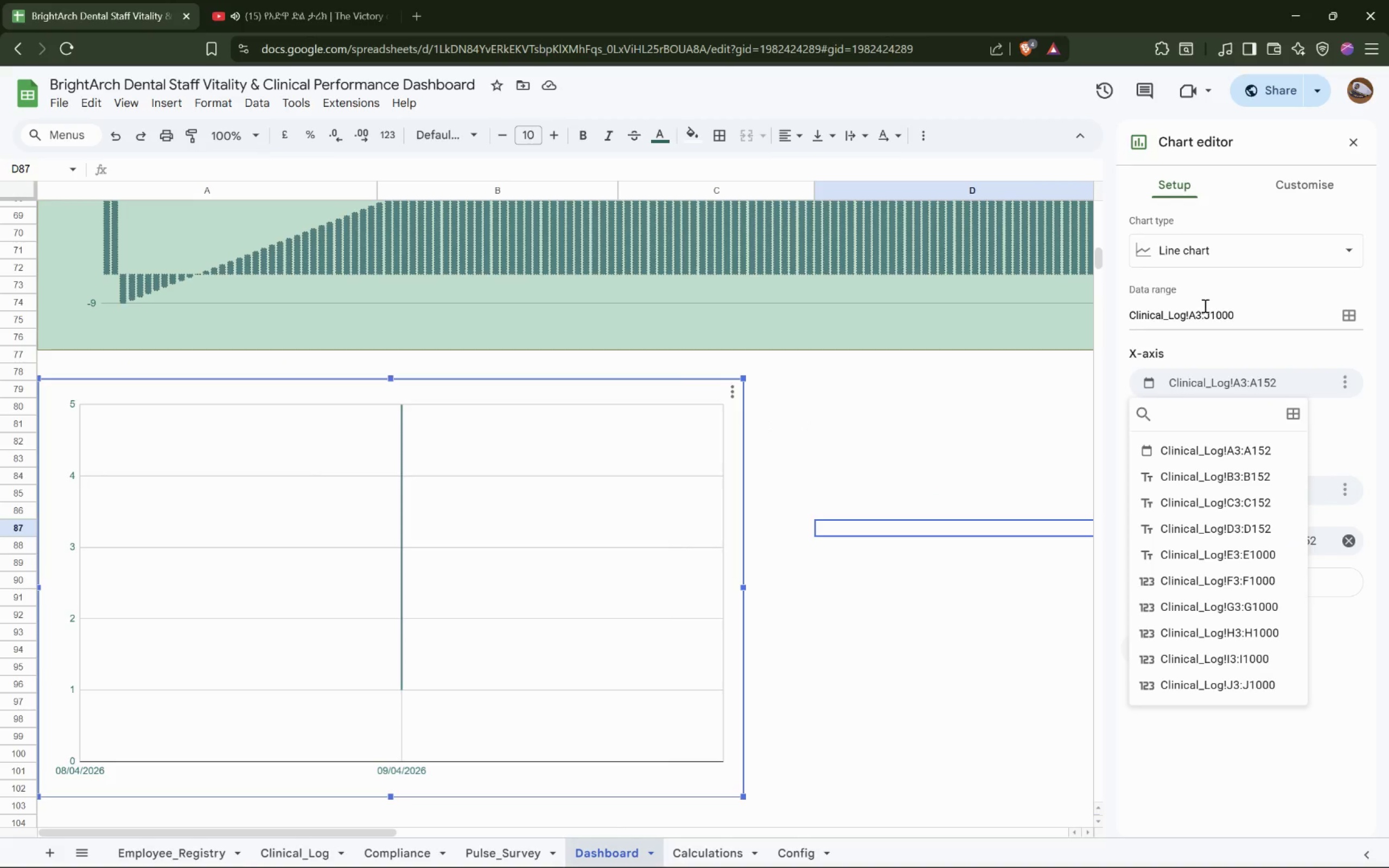 
left_click_drag(start_coordinate=[1210, 317], to_coordinate=[1290, 309])
 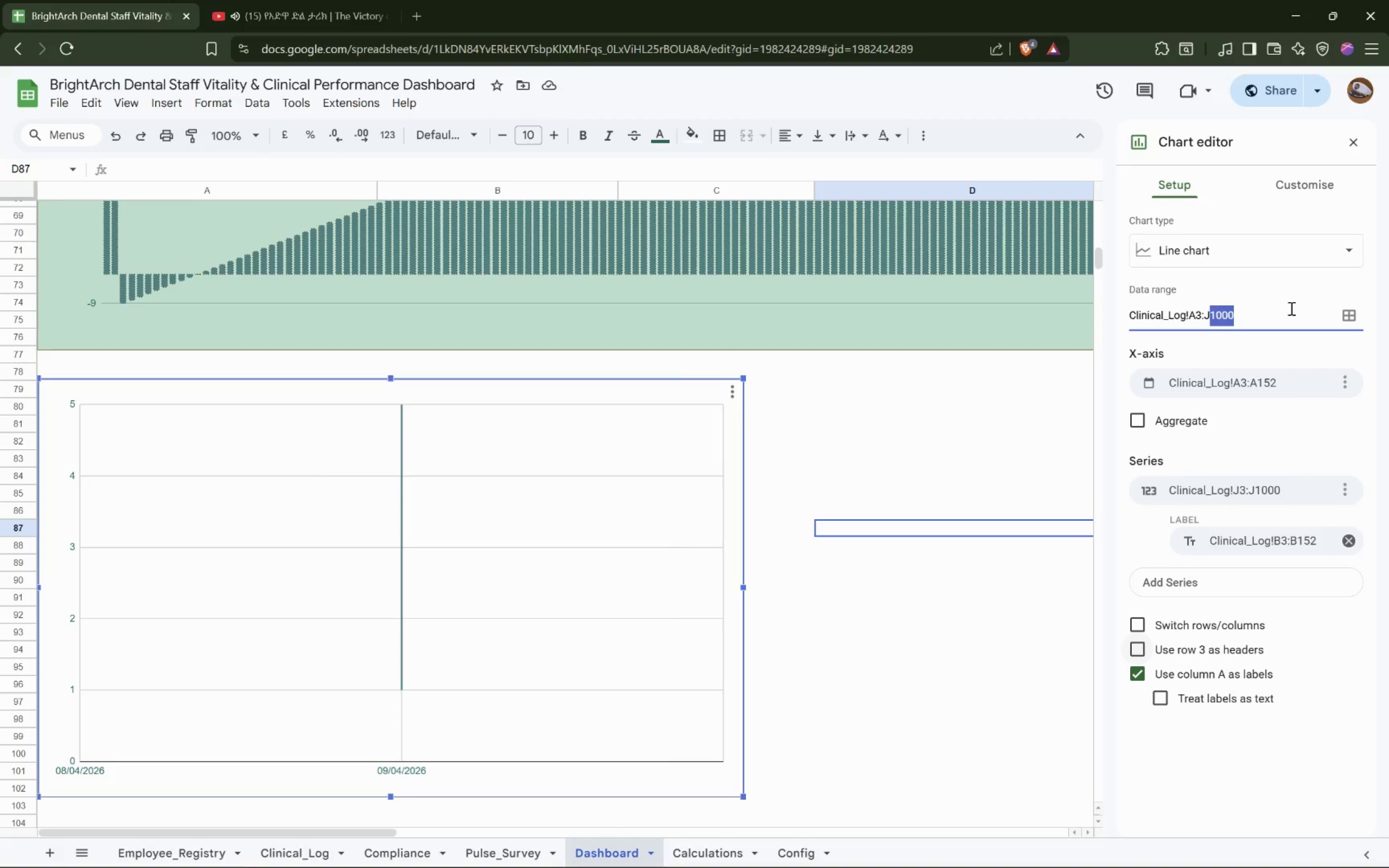 
type(152)
 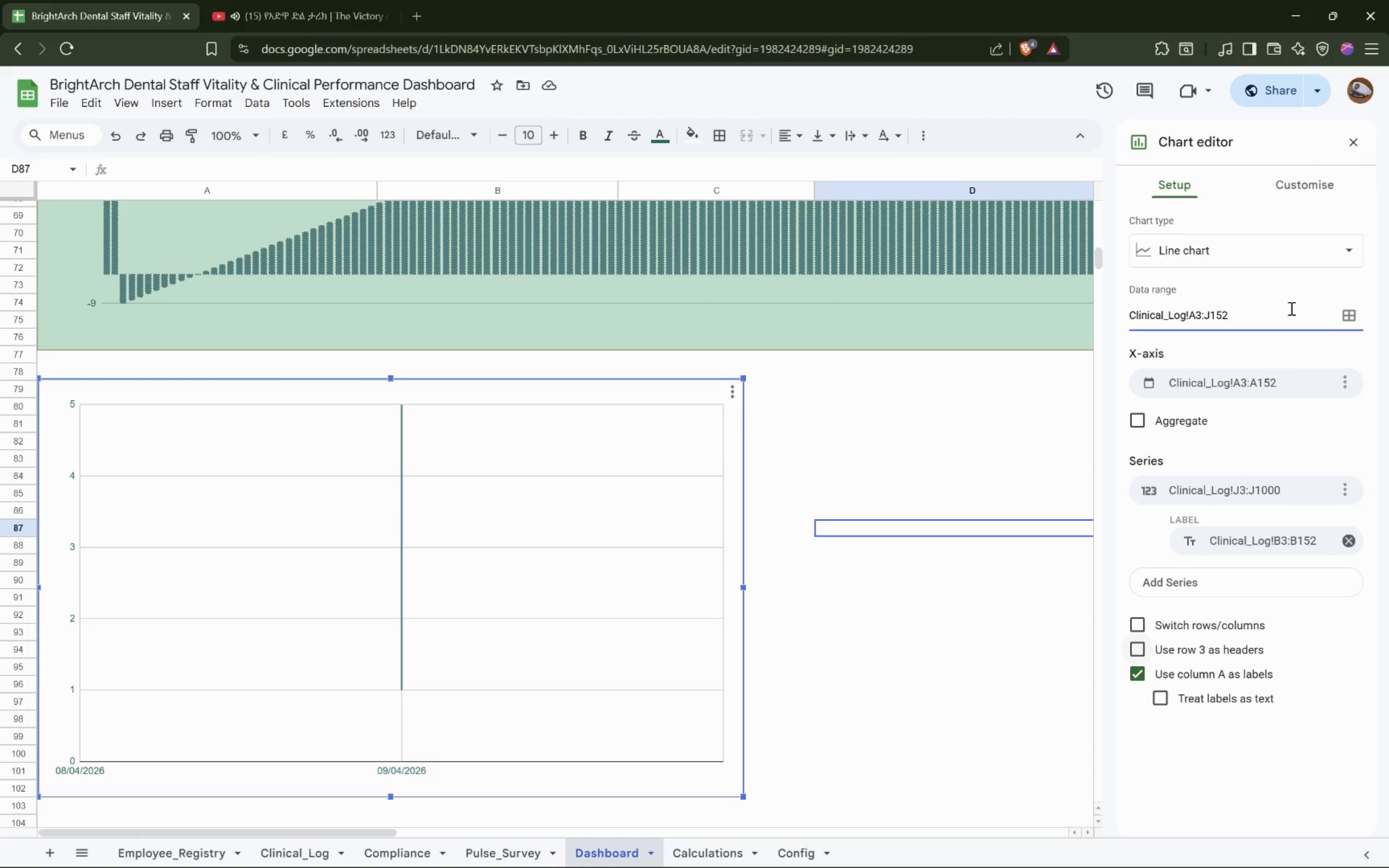 
key(Enter)
 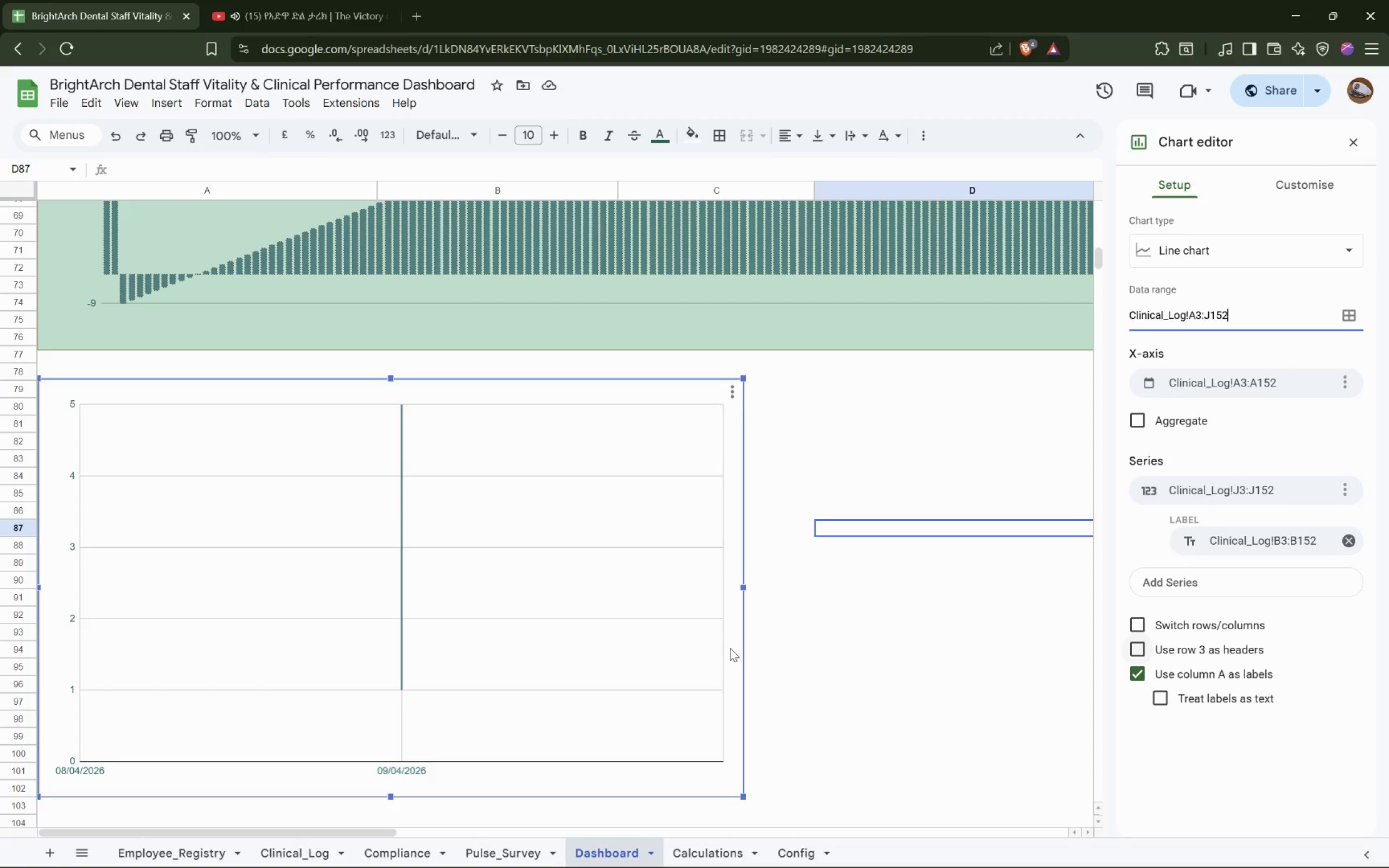 
wait(14.74)
 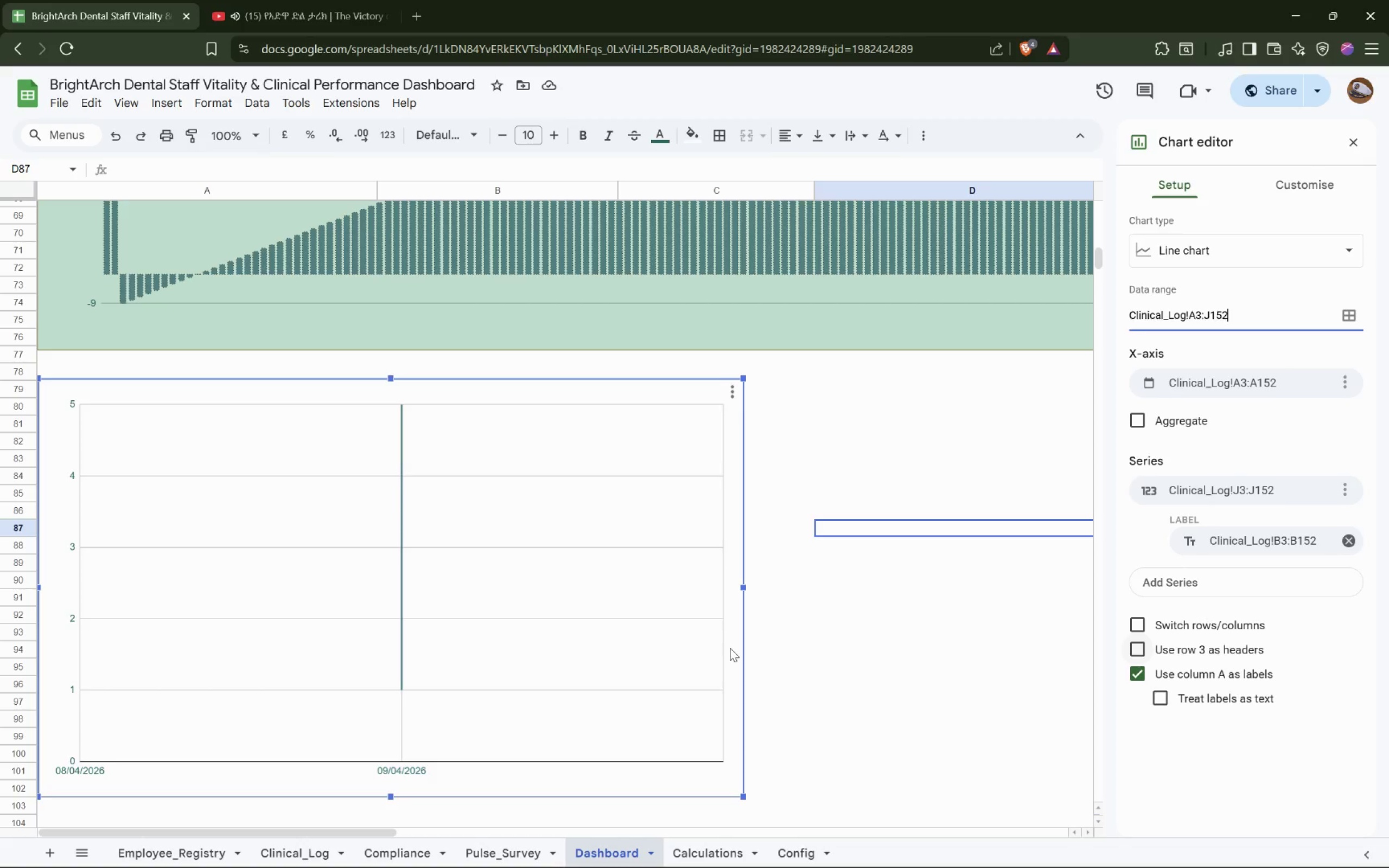 
left_click([1305, 190])
 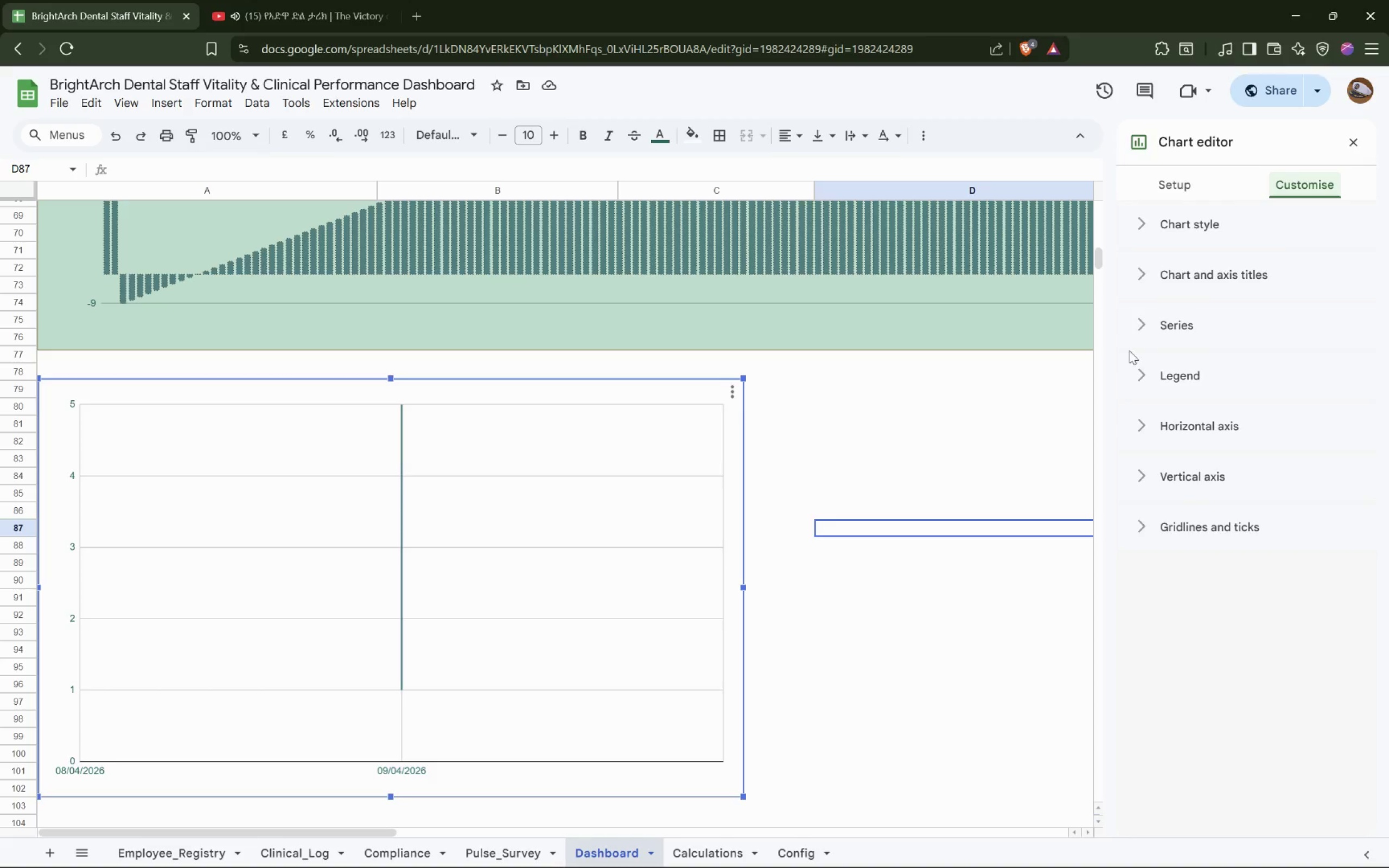 
left_click([1145, 269])
 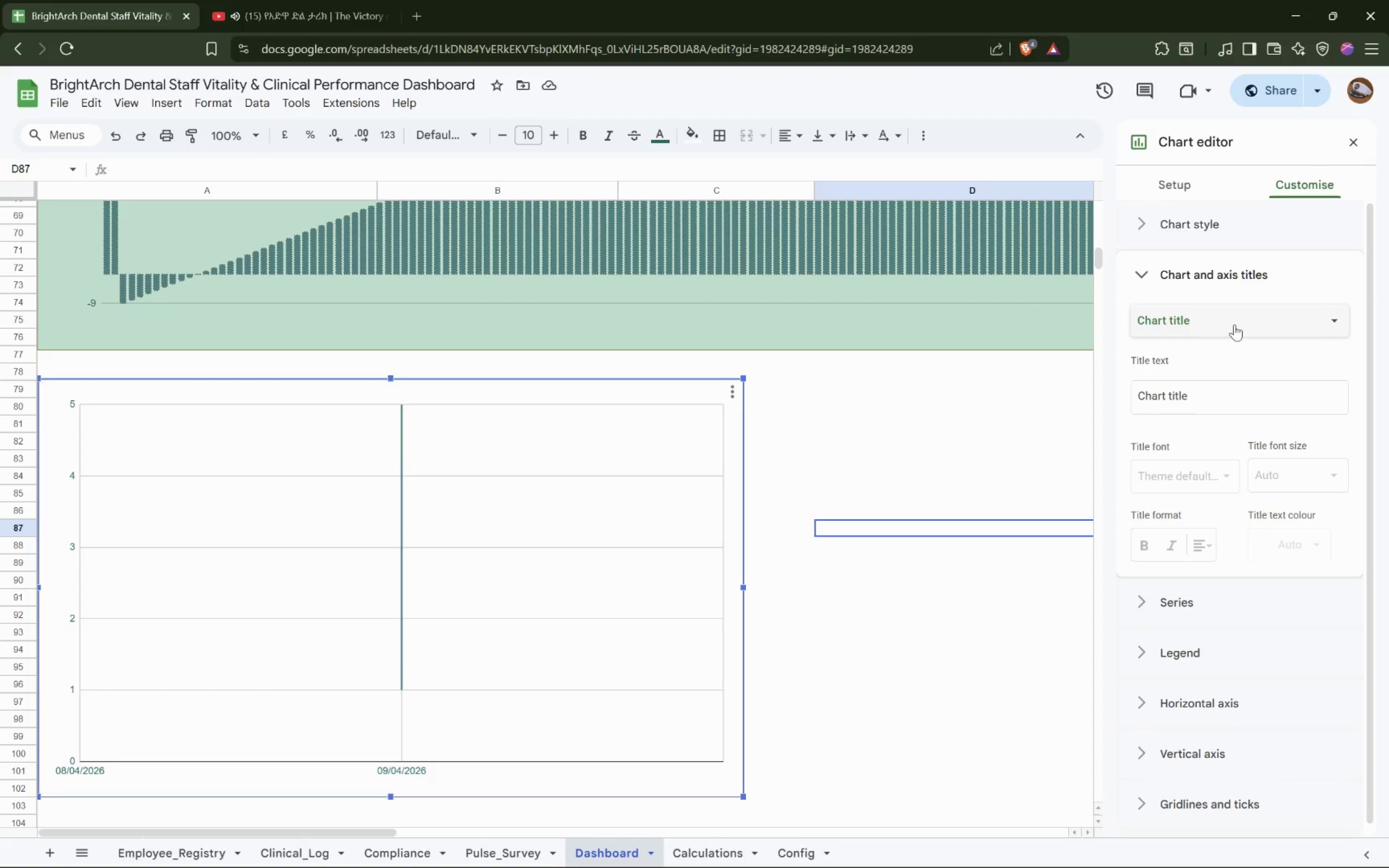 
left_click_drag(start_coordinate=[1195, 402], to_coordinate=[1089, 397])
 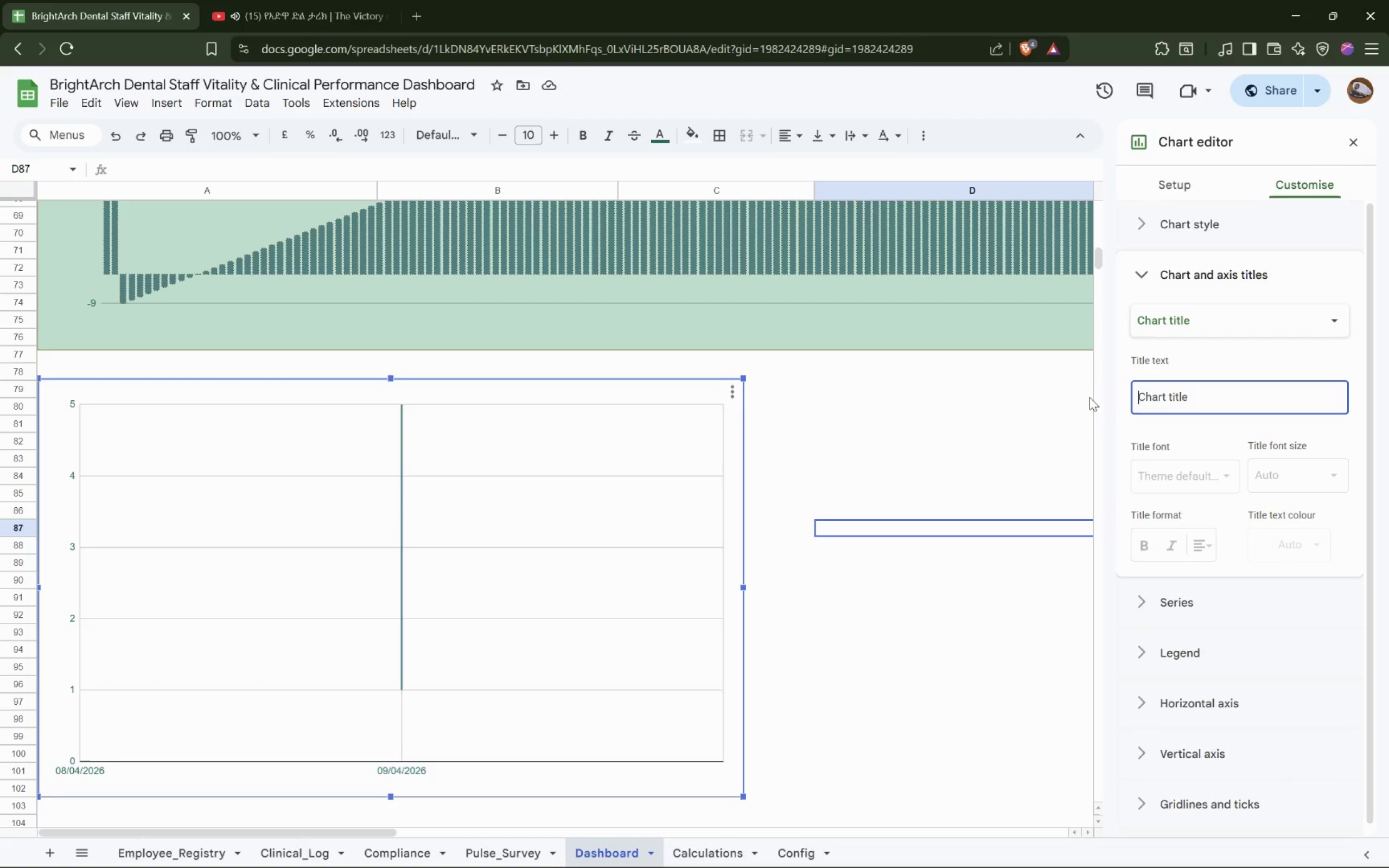 
type(Patient Satisfaction Trend)
 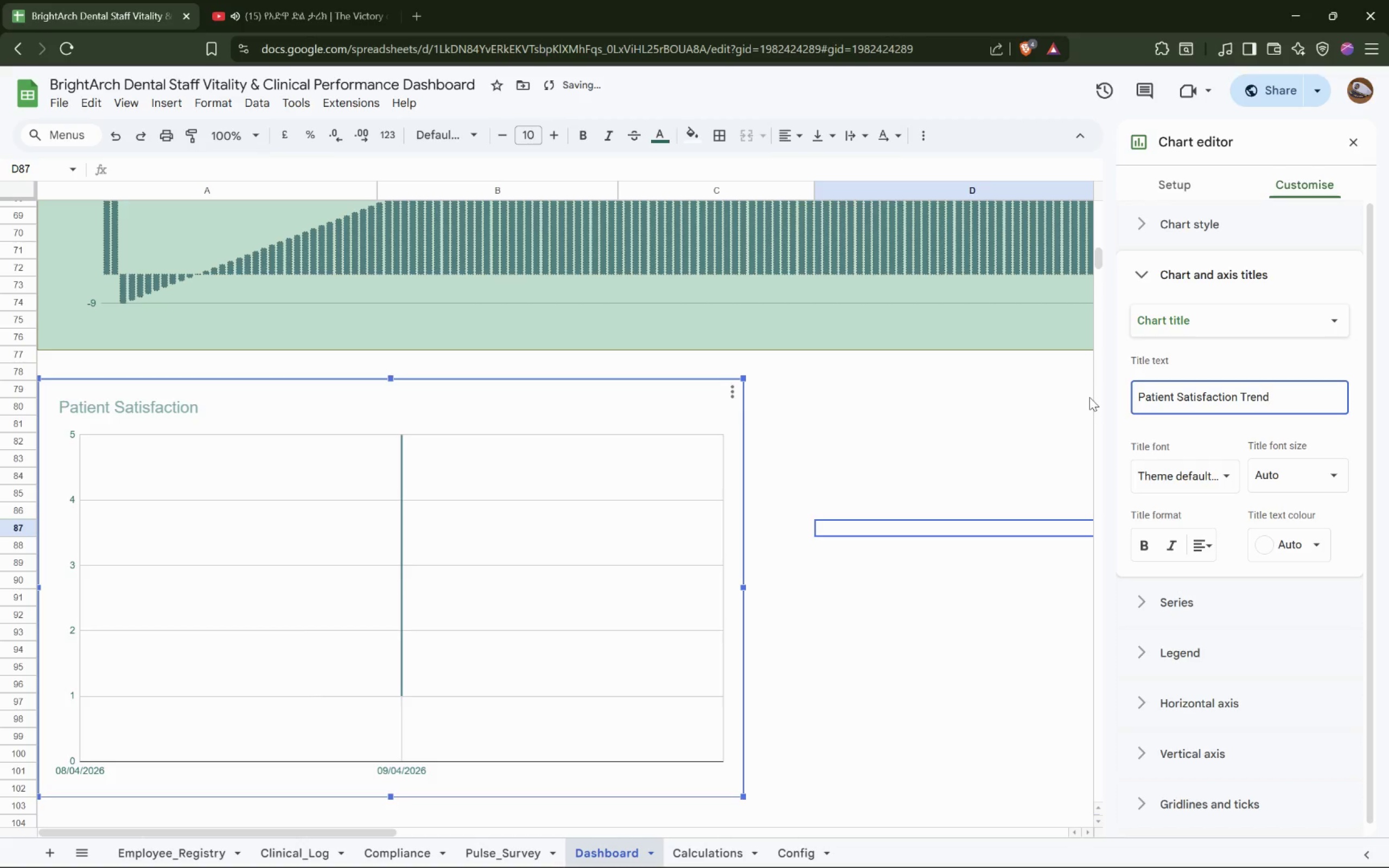 
left_click([1309, 483])
 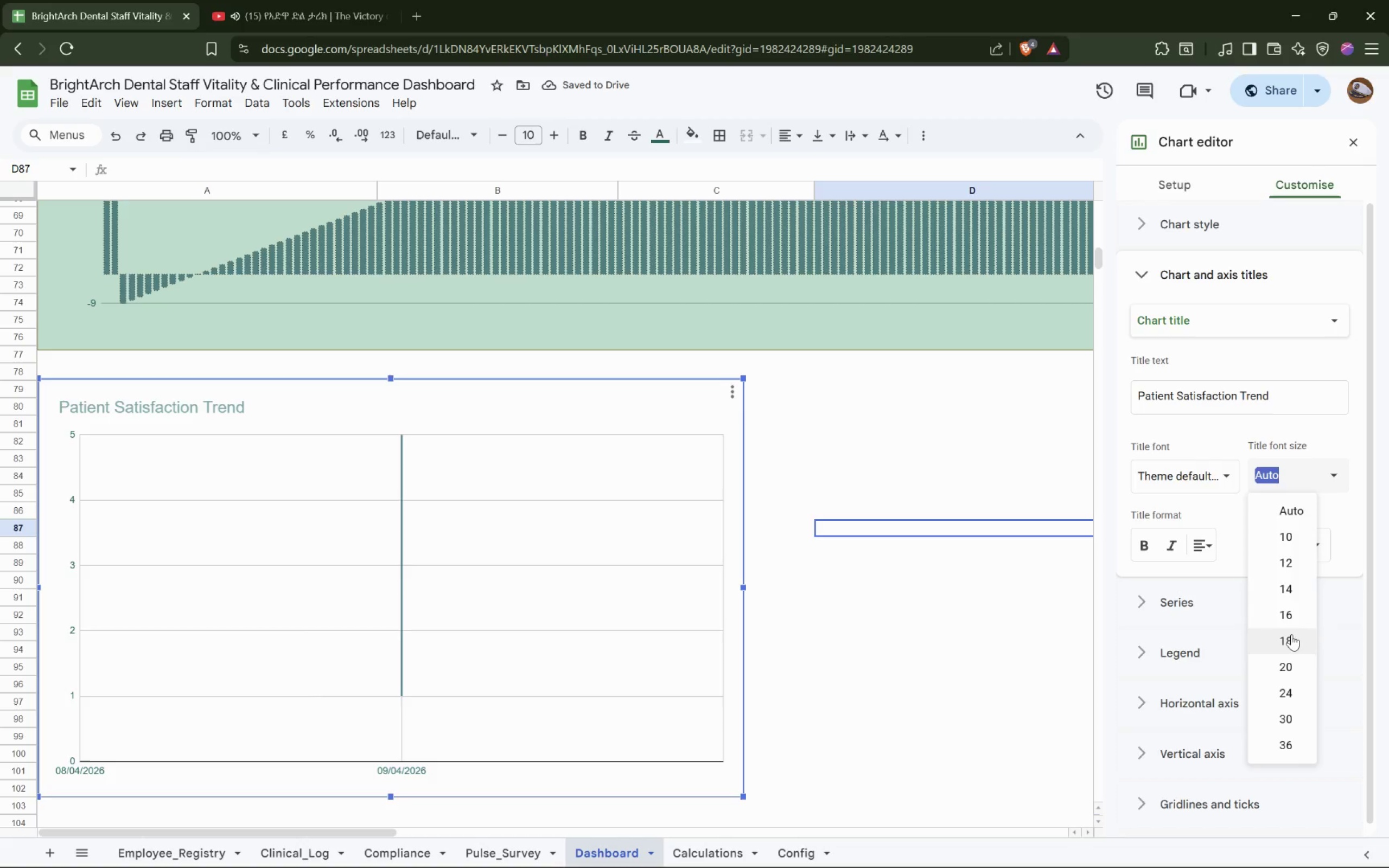 
left_click([1291, 634])
 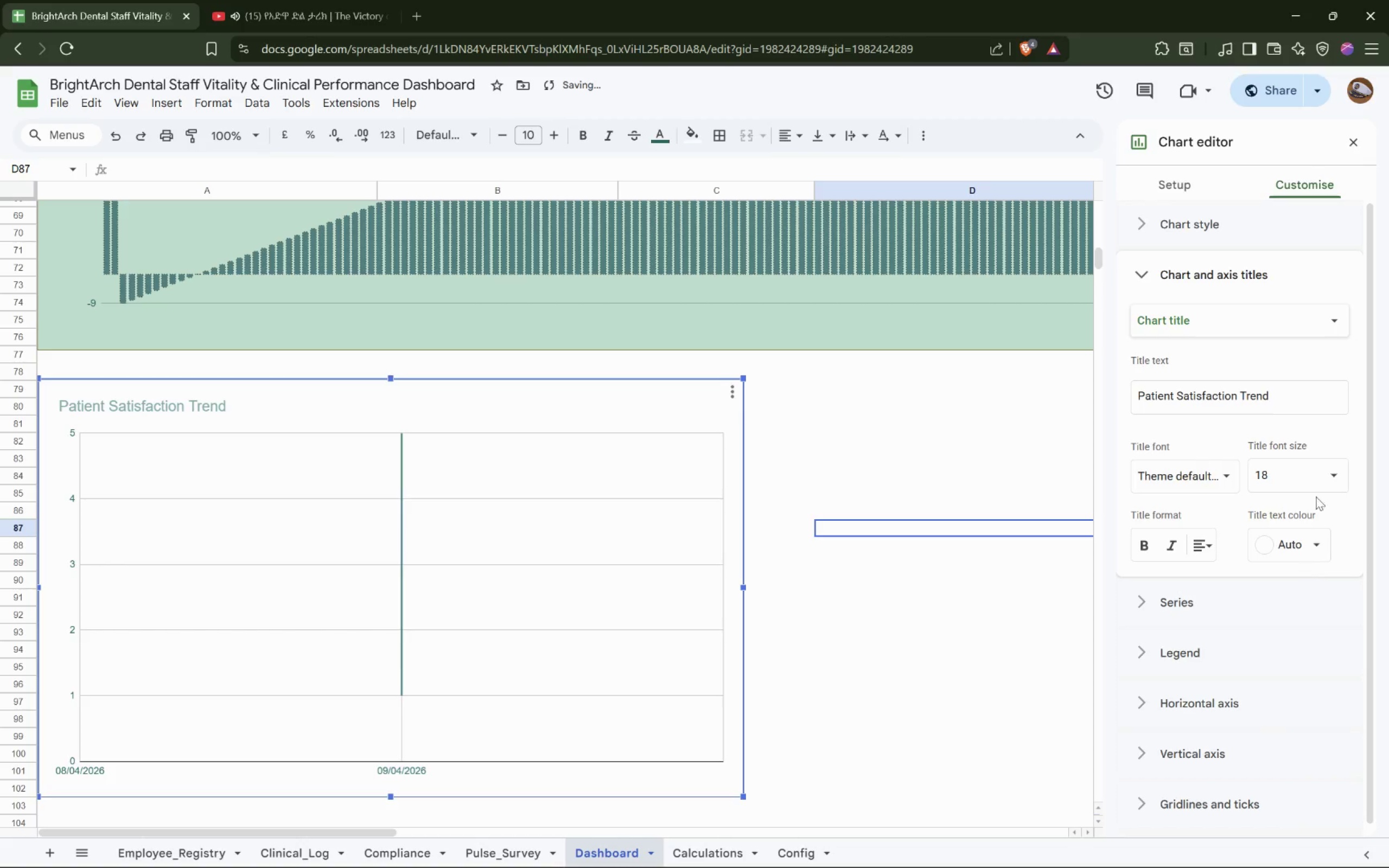 
left_click([1320, 482])
 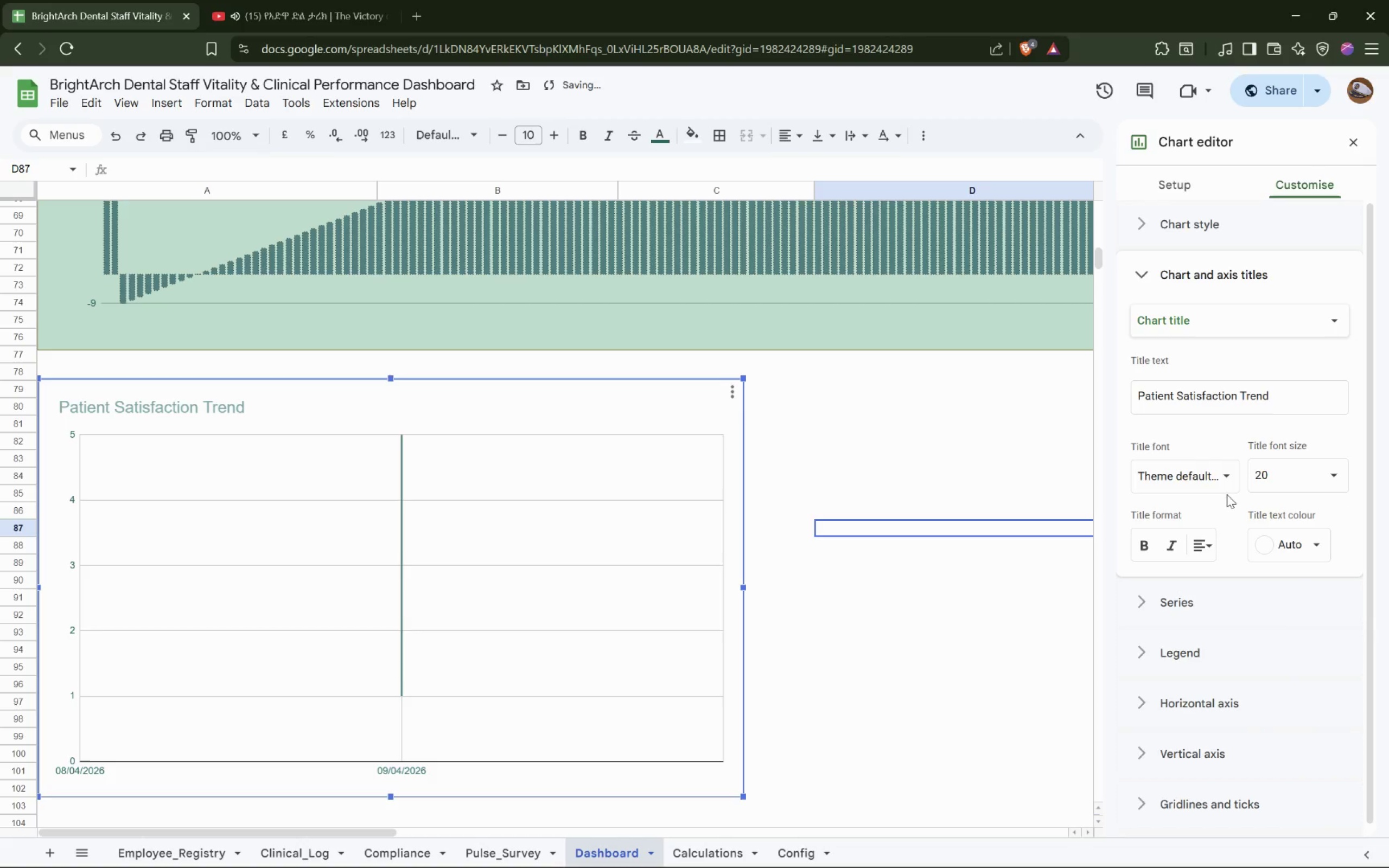 
double_click([1178, 546])
 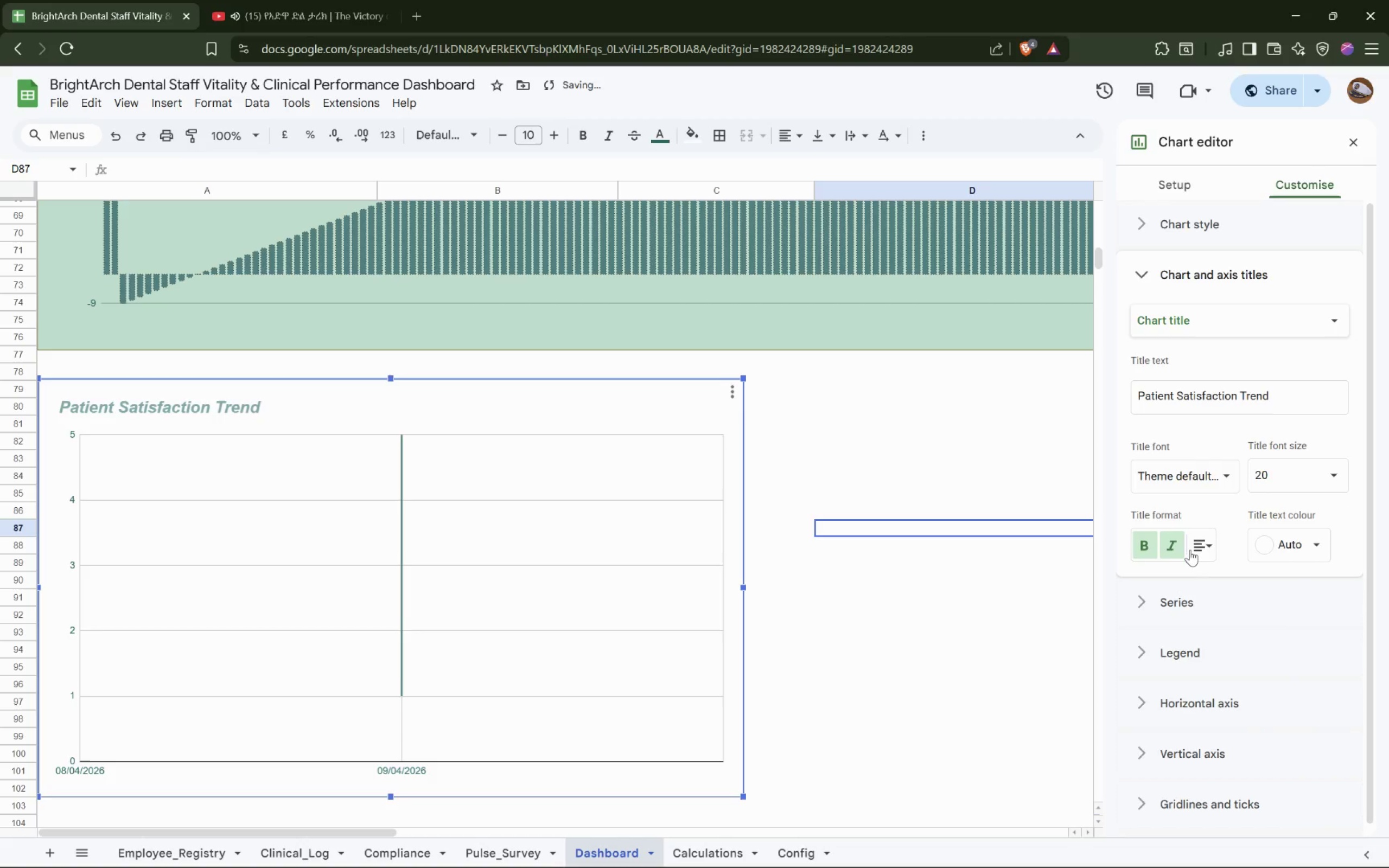 
left_click([1200, 546])
 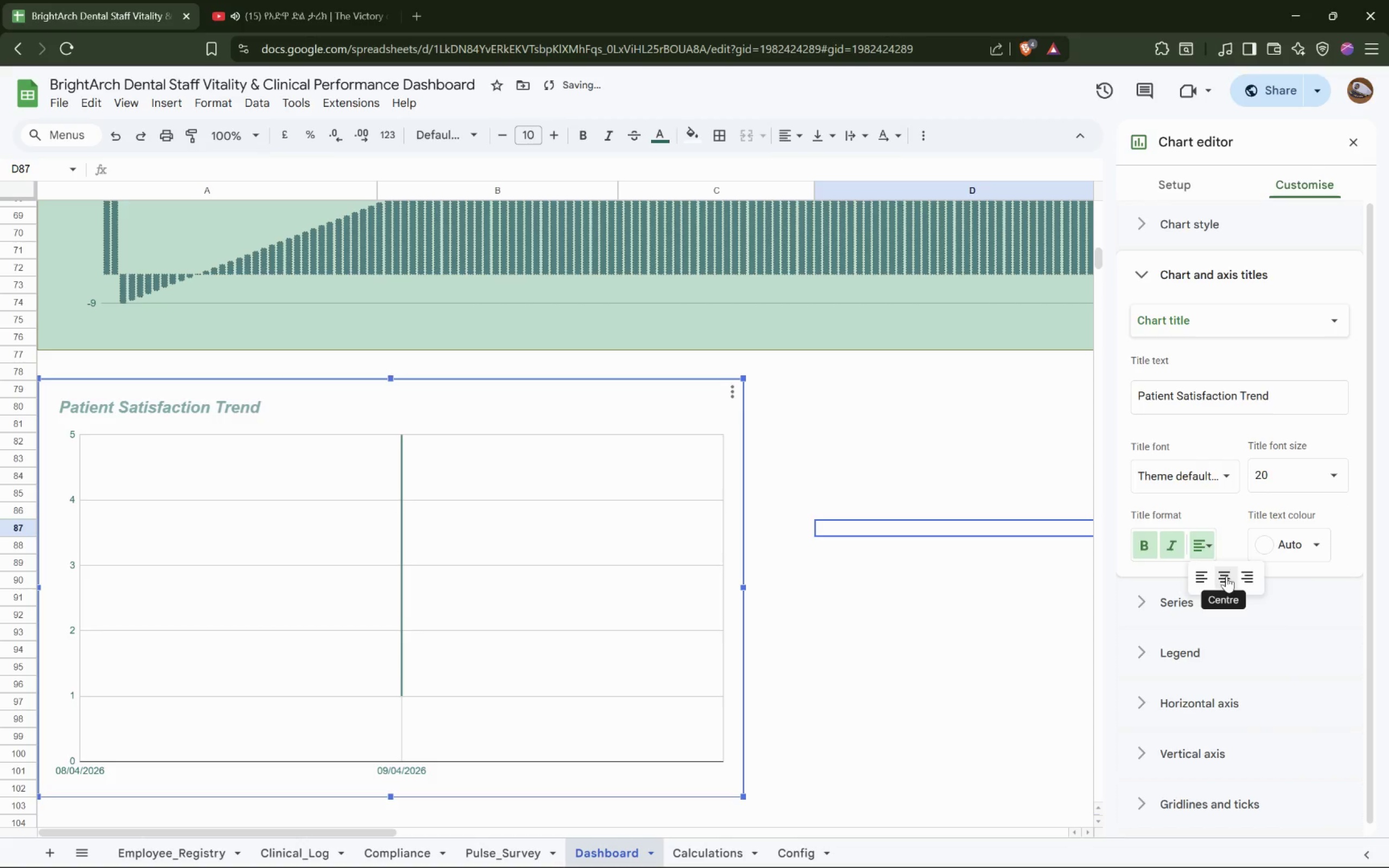 
left_click([1254, 577])
 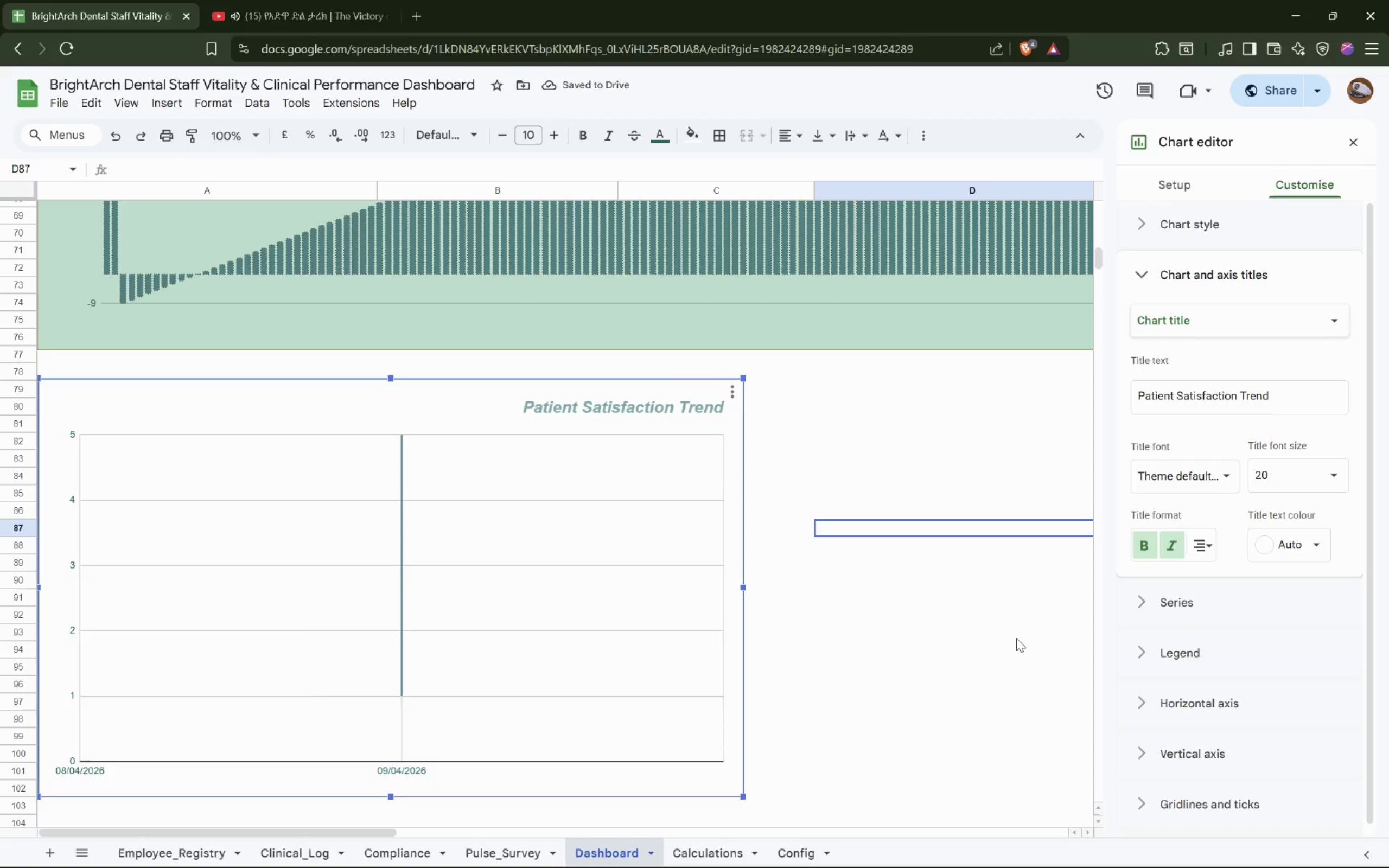 
wait(8.83)
 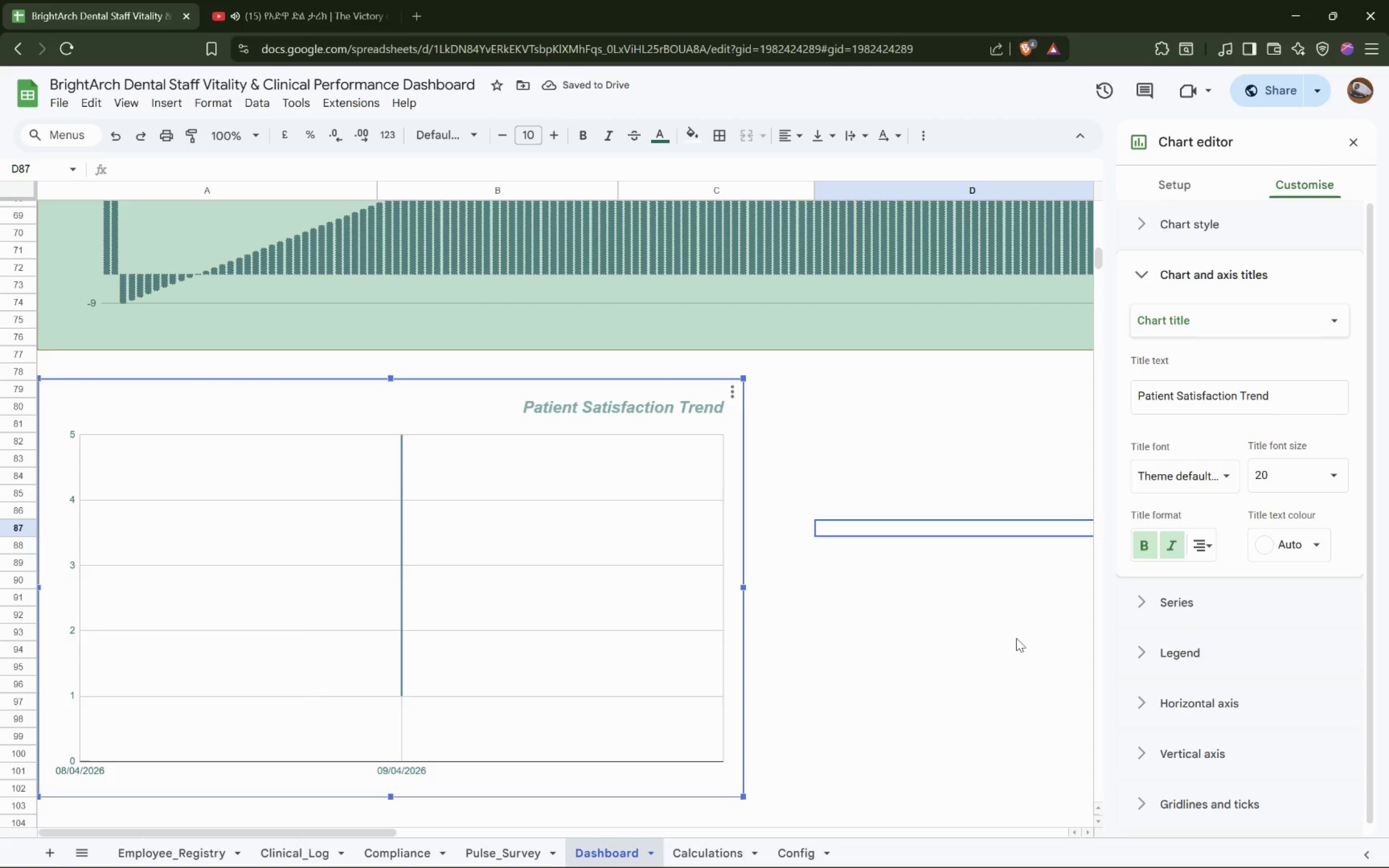 
left_click([309, 845])
 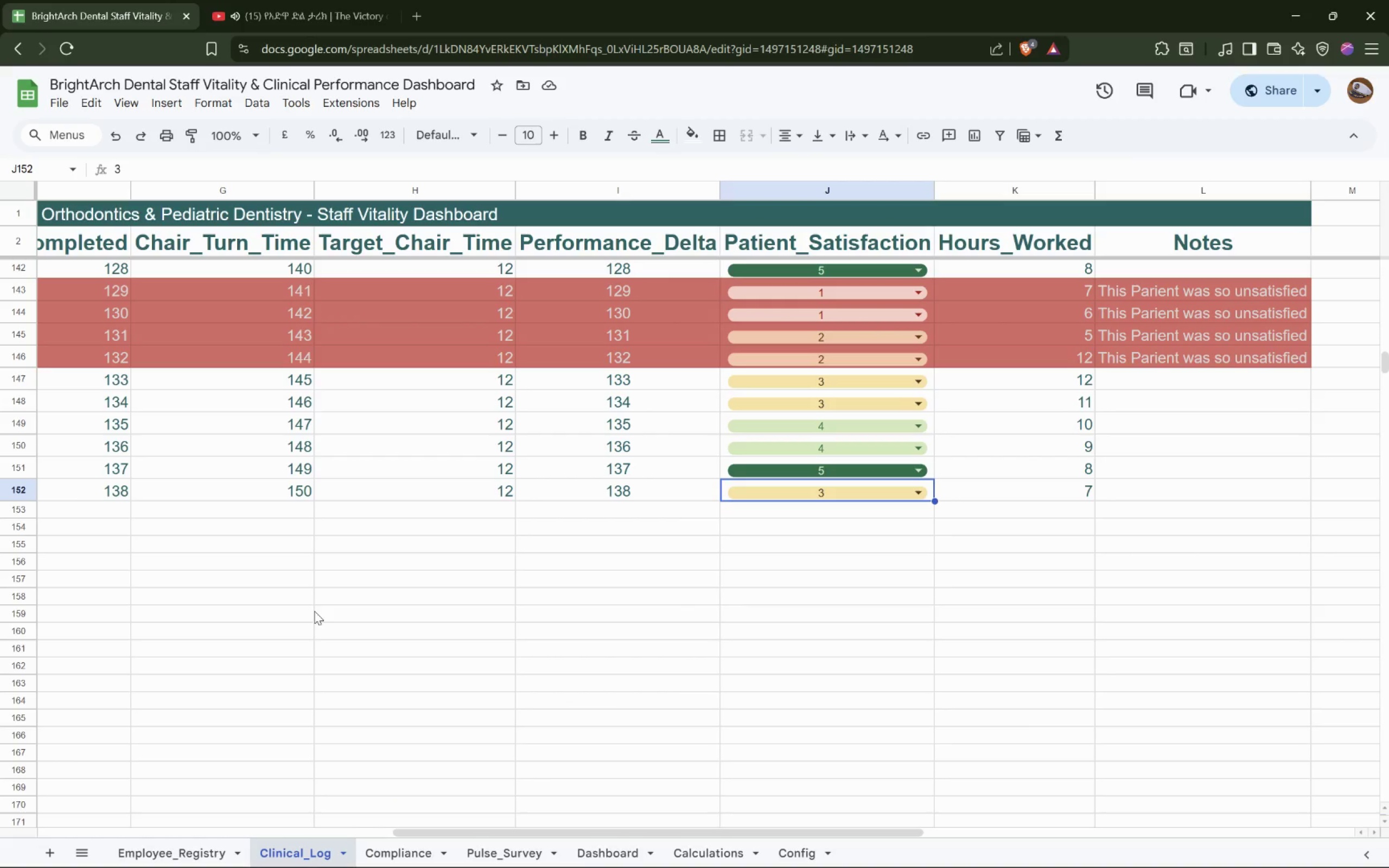 
hold_key(key=ShiftLeft, duration=0.84)
scroll: coordinate [366, 590], scroll_direction: up, amount: 67.0
 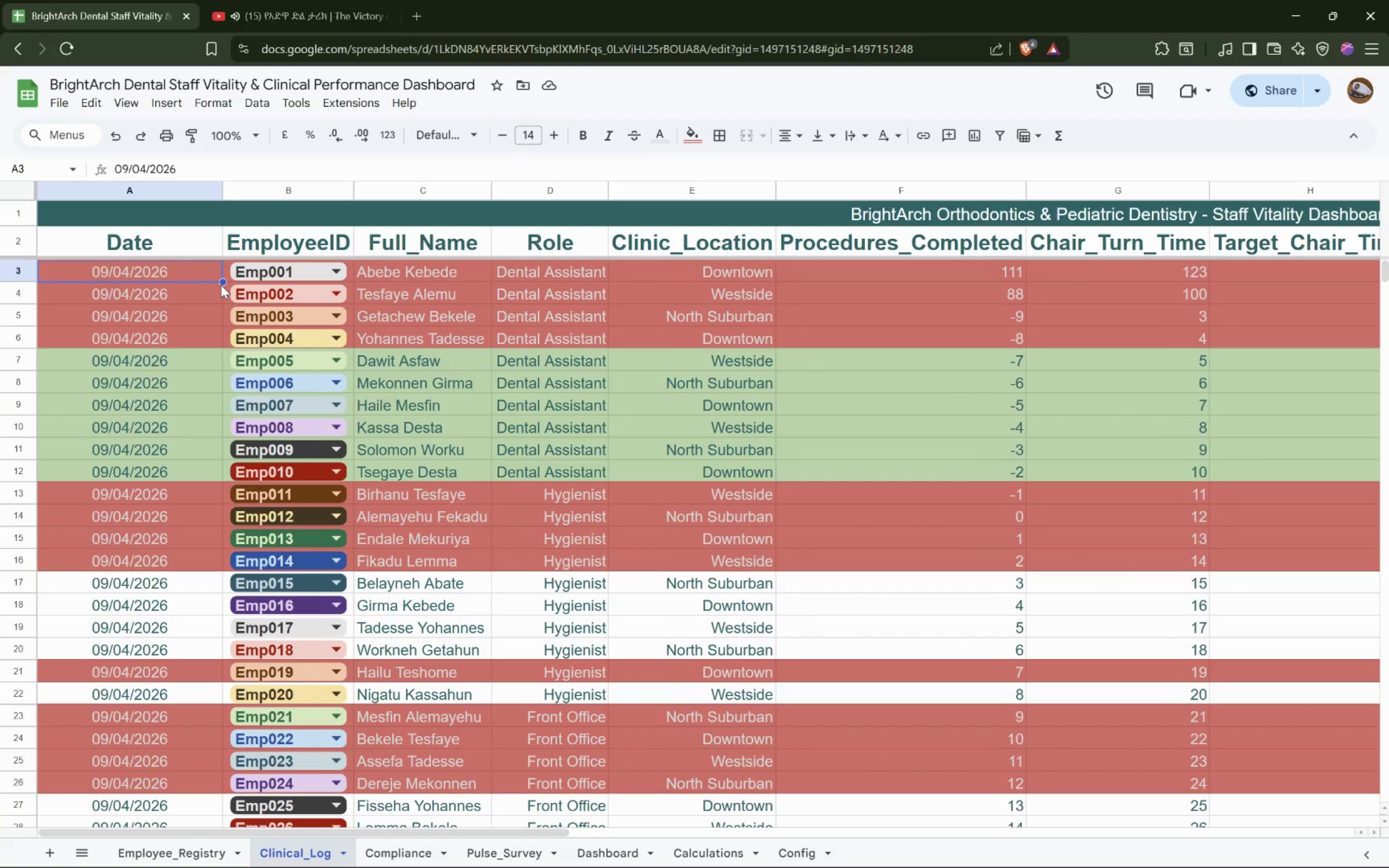 
left_click_drag(start_coordinate=[223, 280], to_coordinate=[216, 329])
 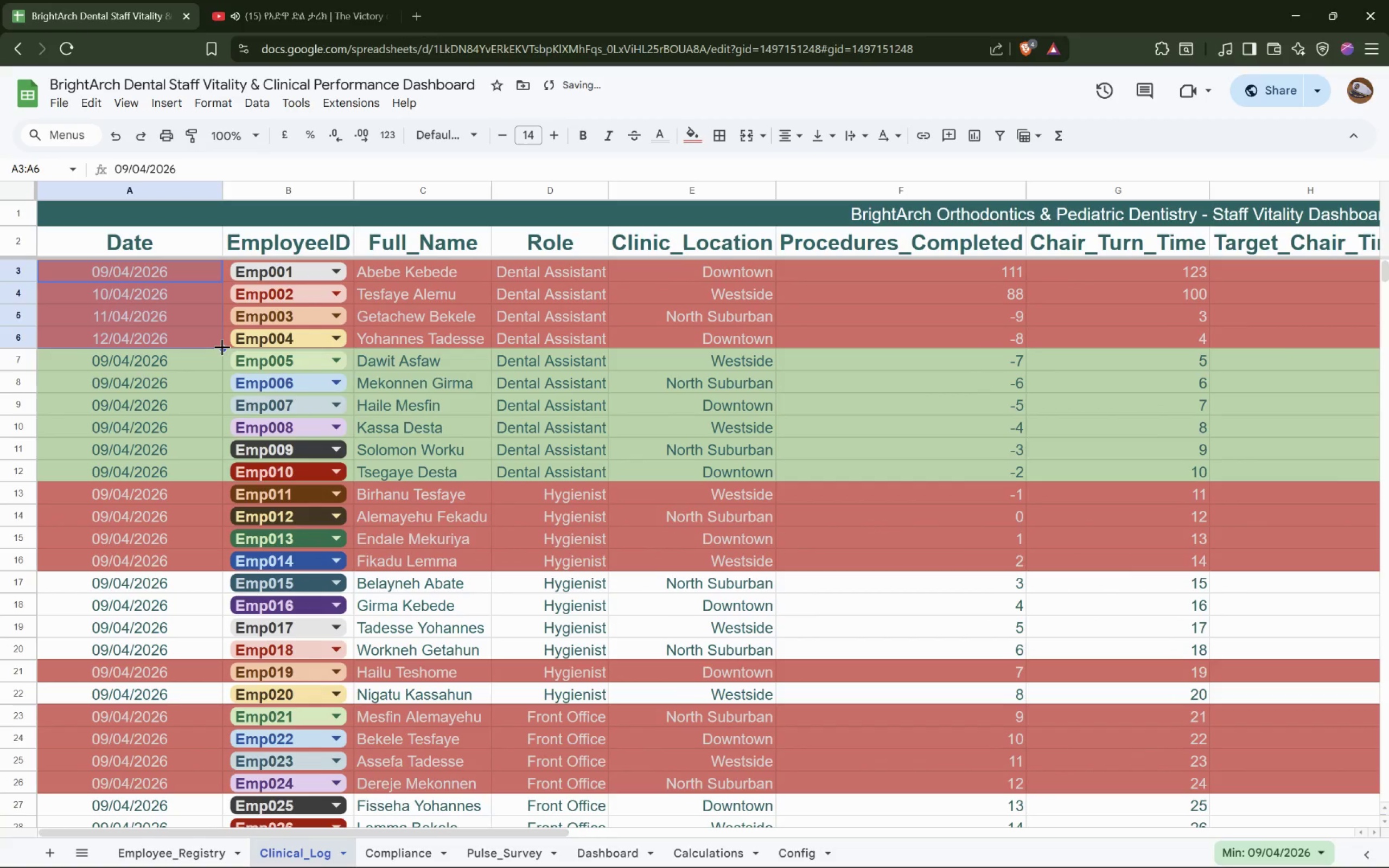 
left_click_drag(start_coordinate=[222, 347], to_coordinate=[242, 490])
 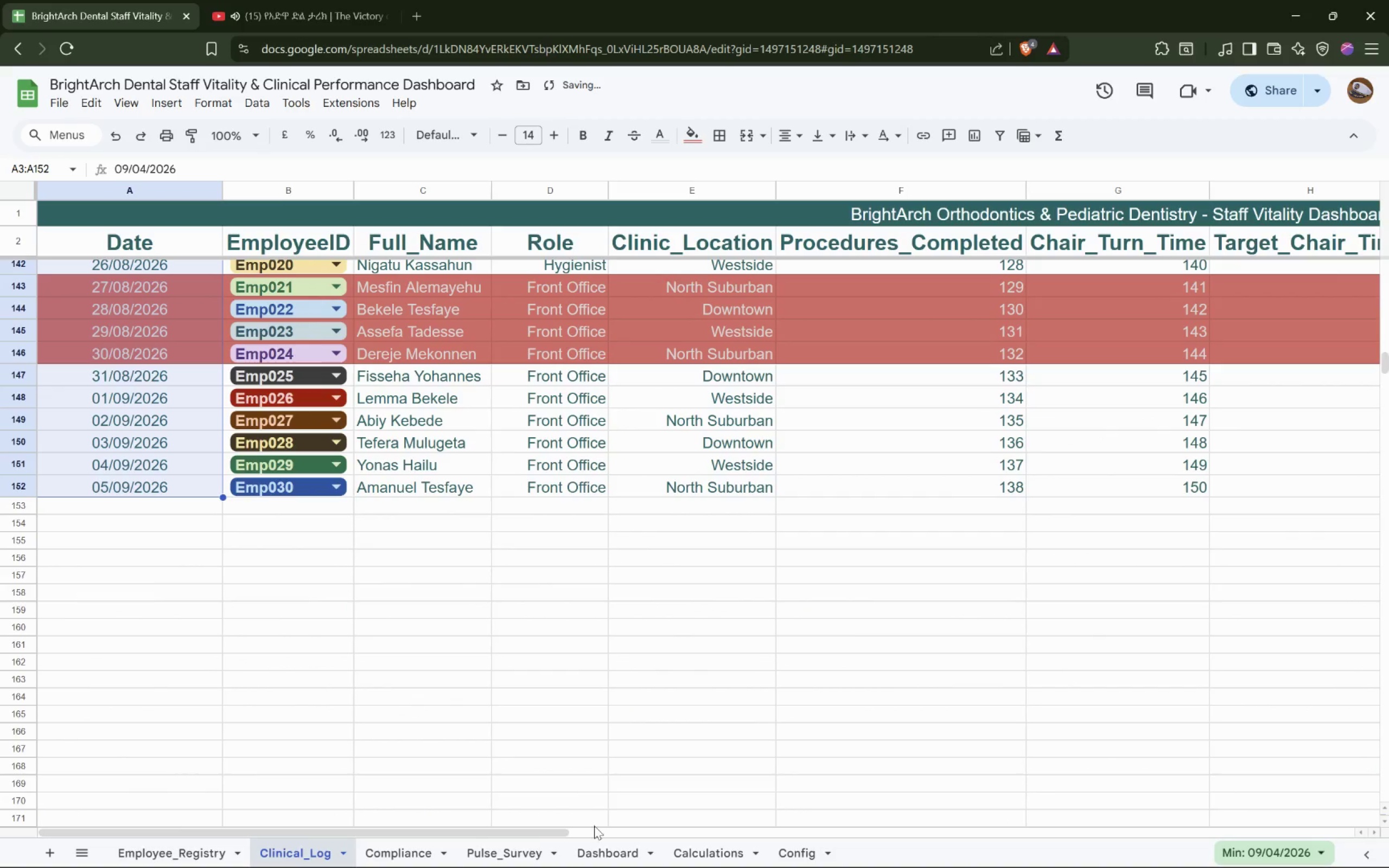 
left_click([609, 846])
 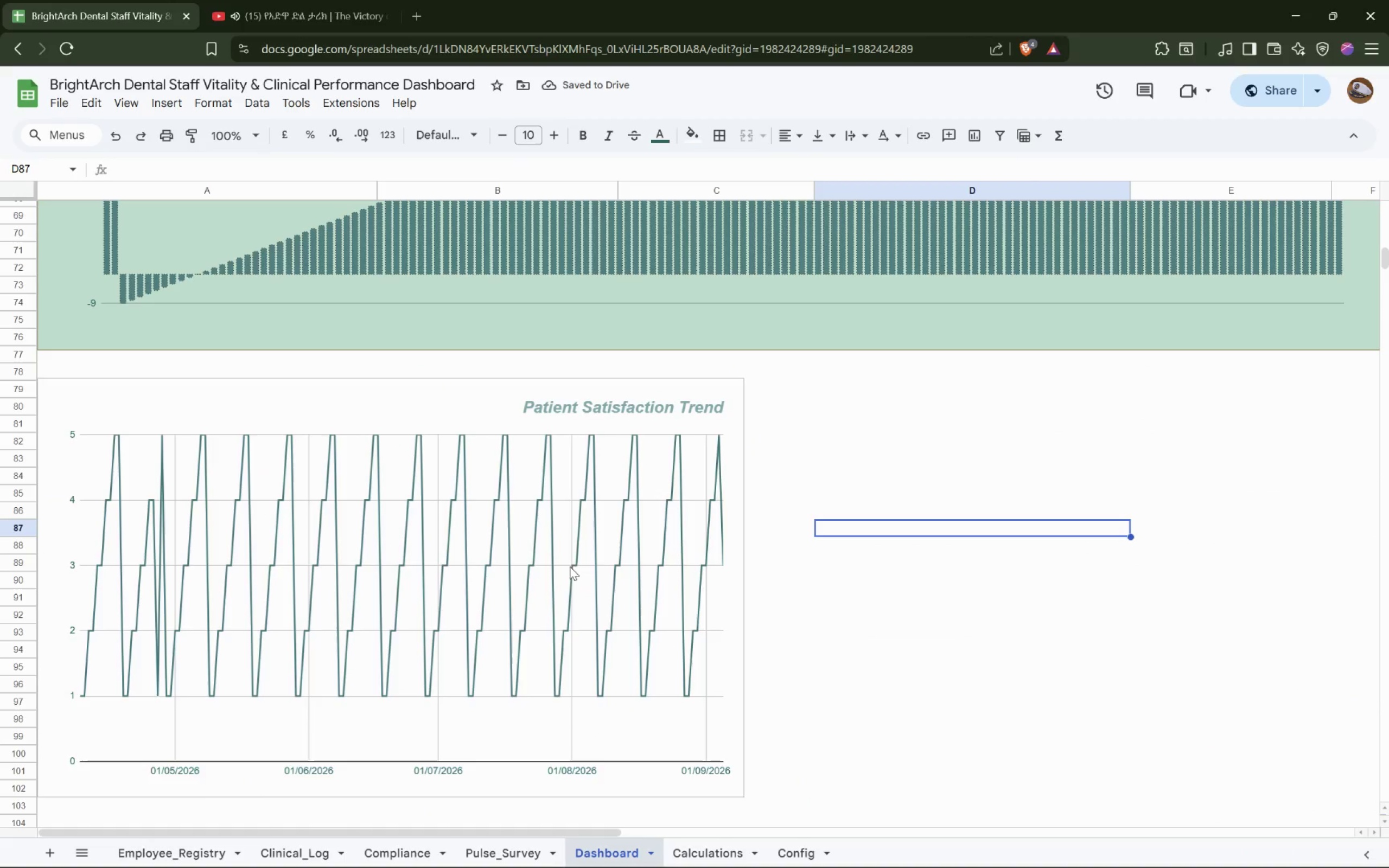 
left_click([478, 555])
 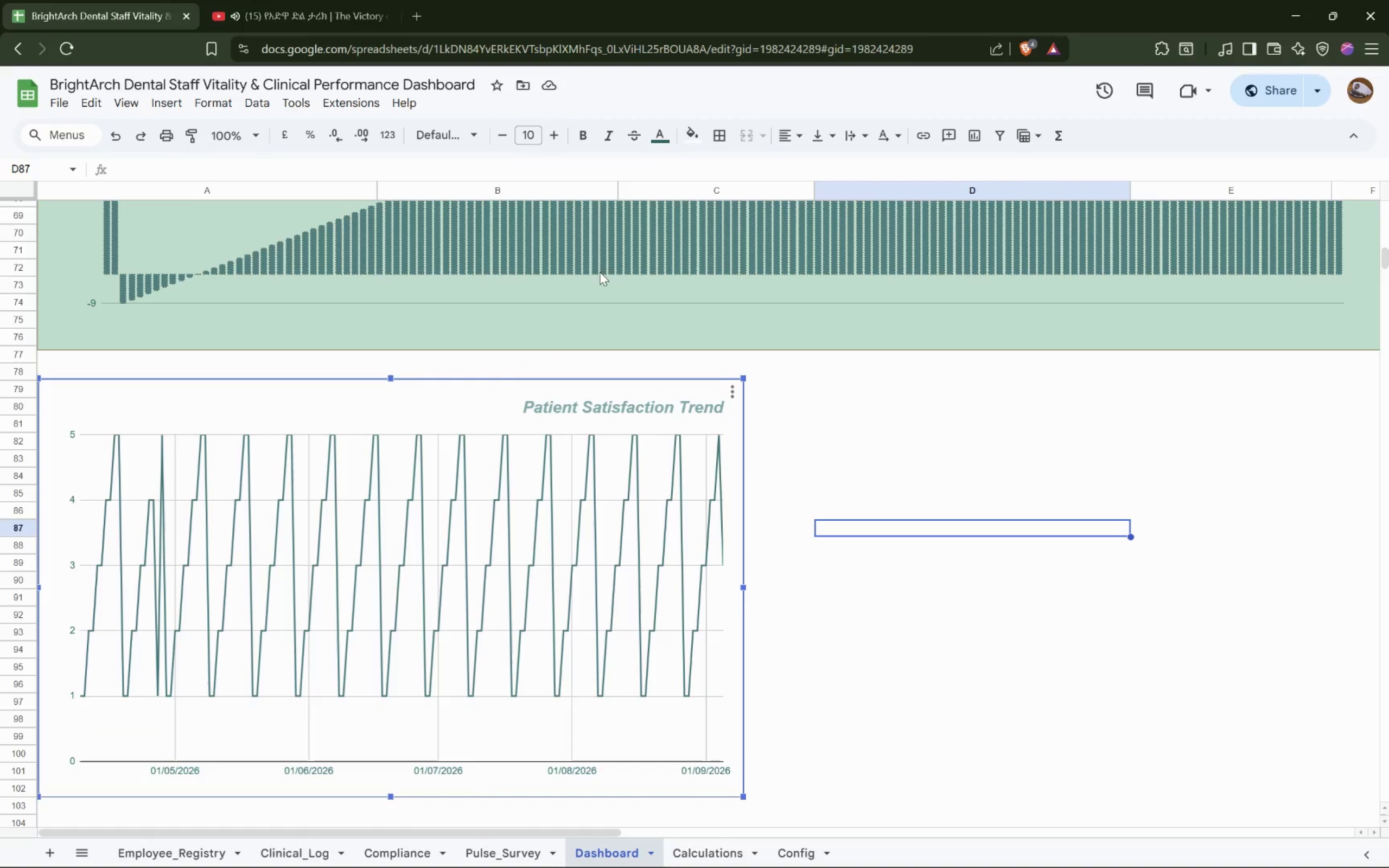 
left_click([735, 391])
 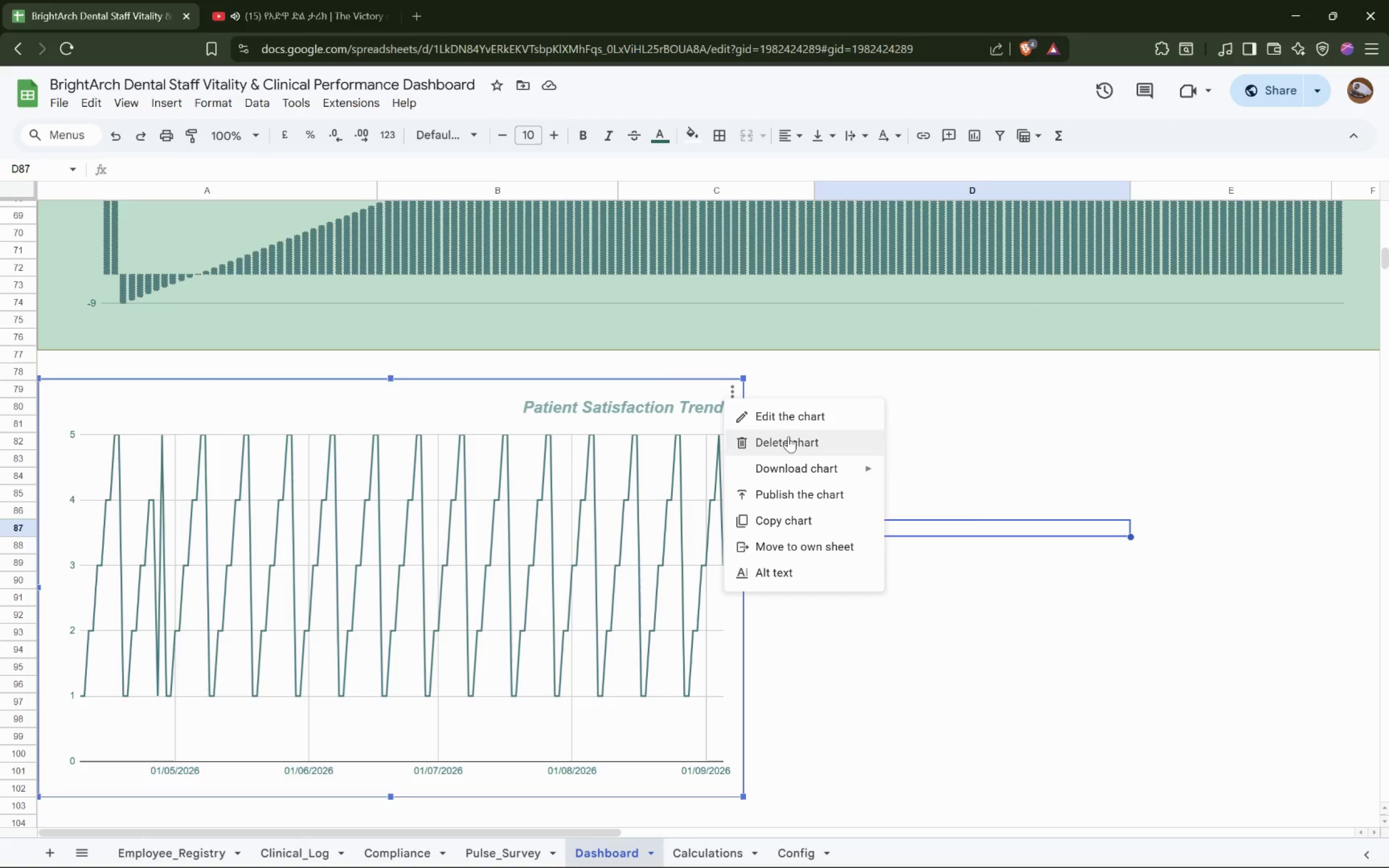 
left_click([792, 417])
 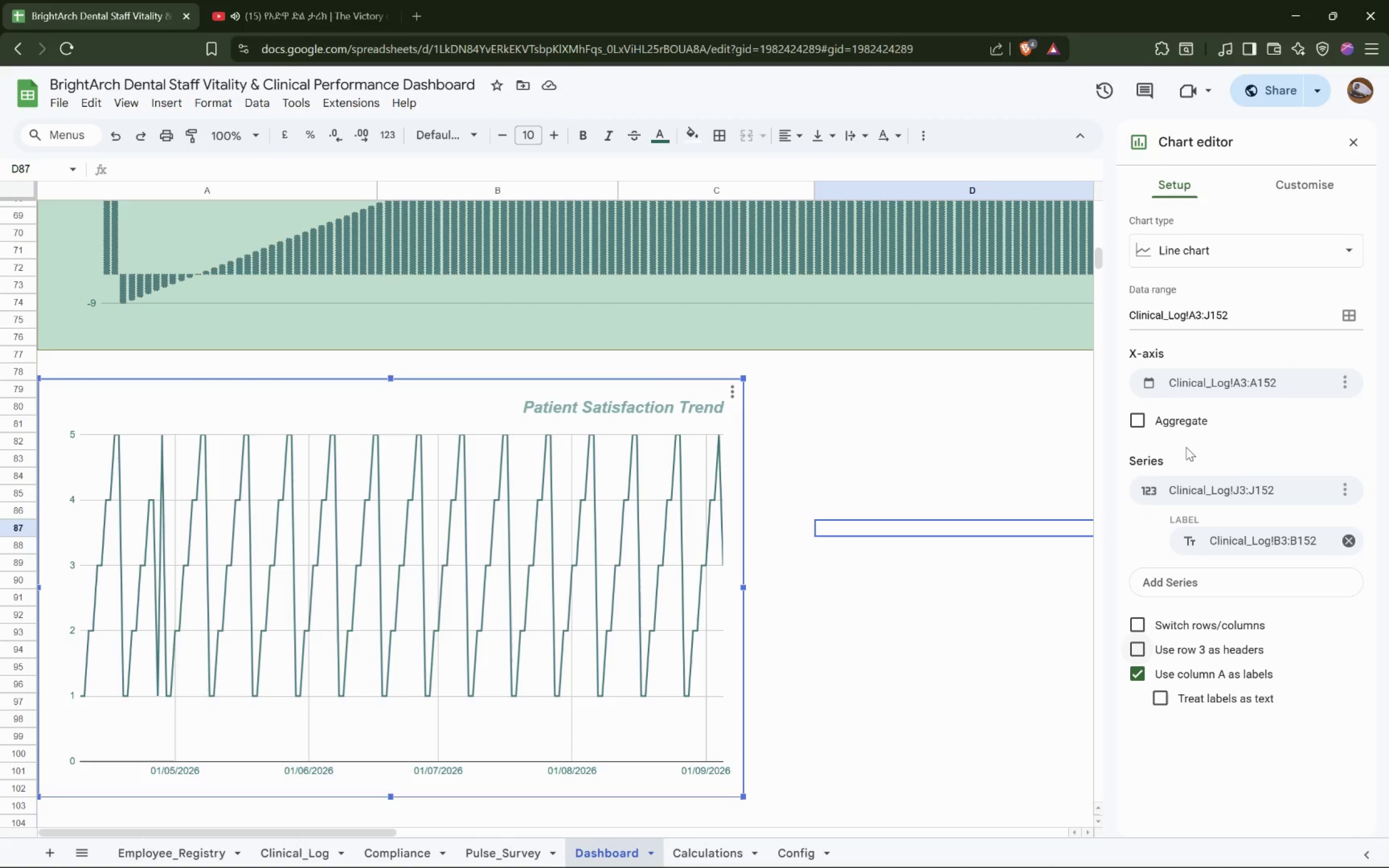 
left_click([1157, 414])
 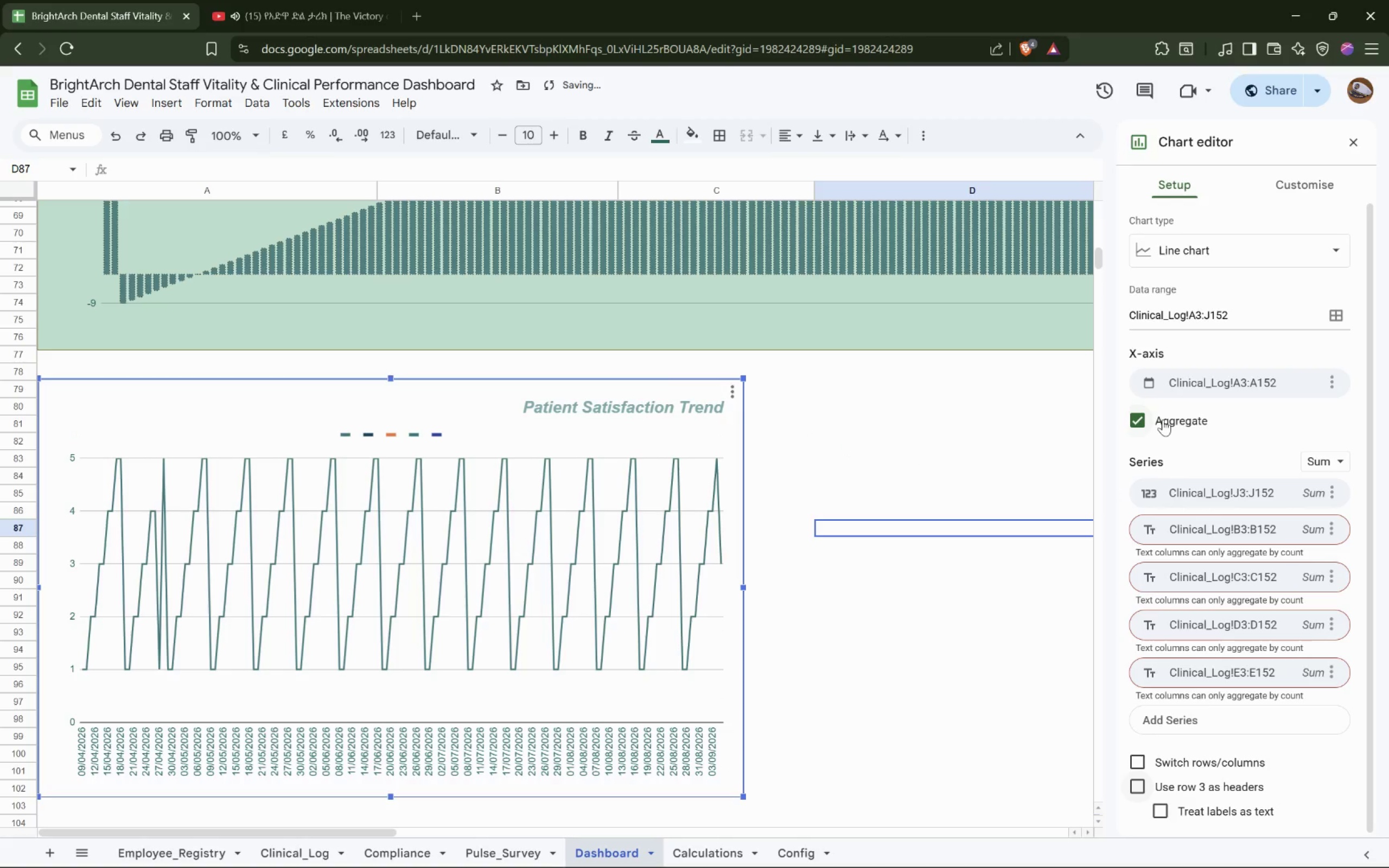 
double_click([1165, 422])
 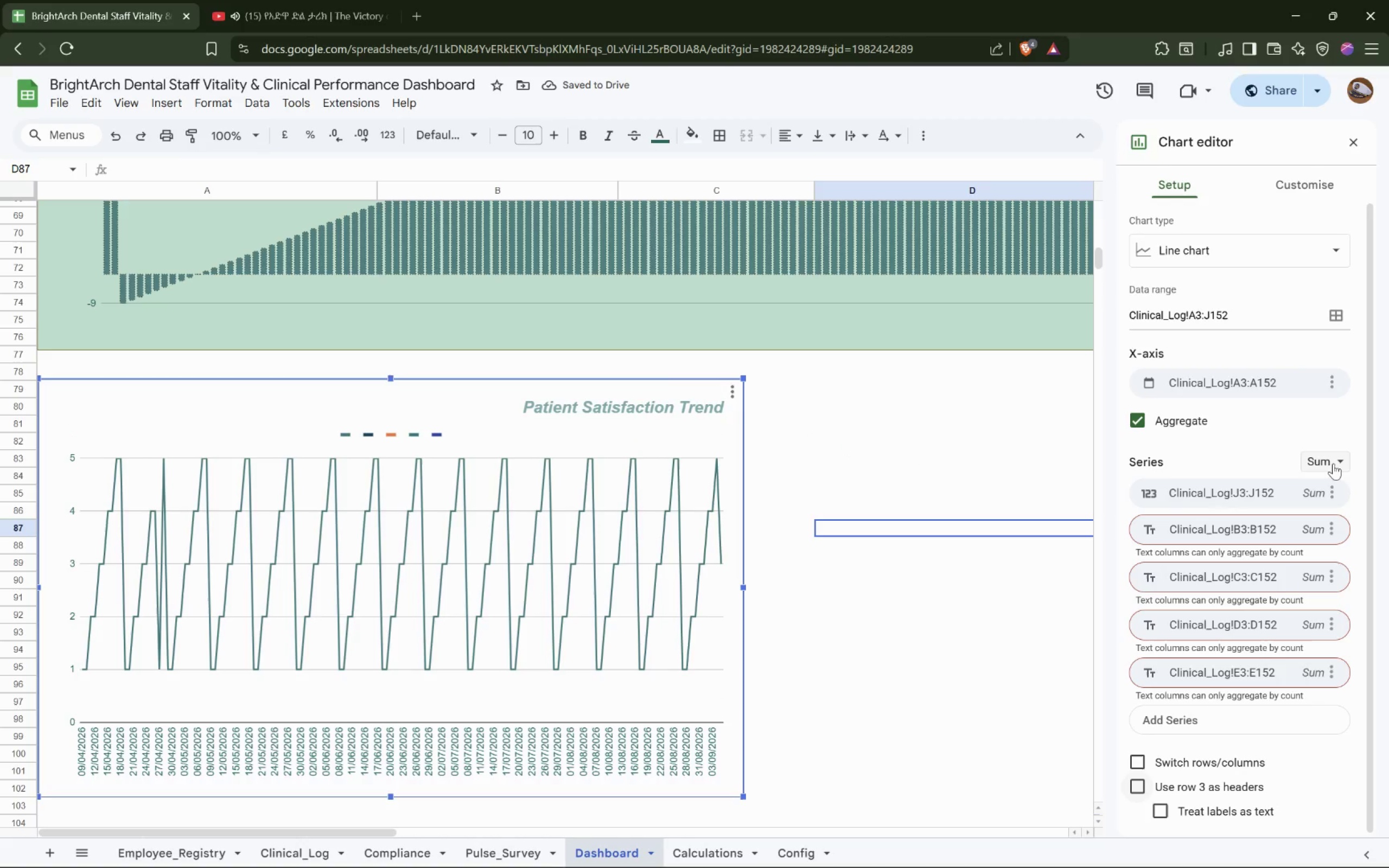 
left_click([1164, 426])
 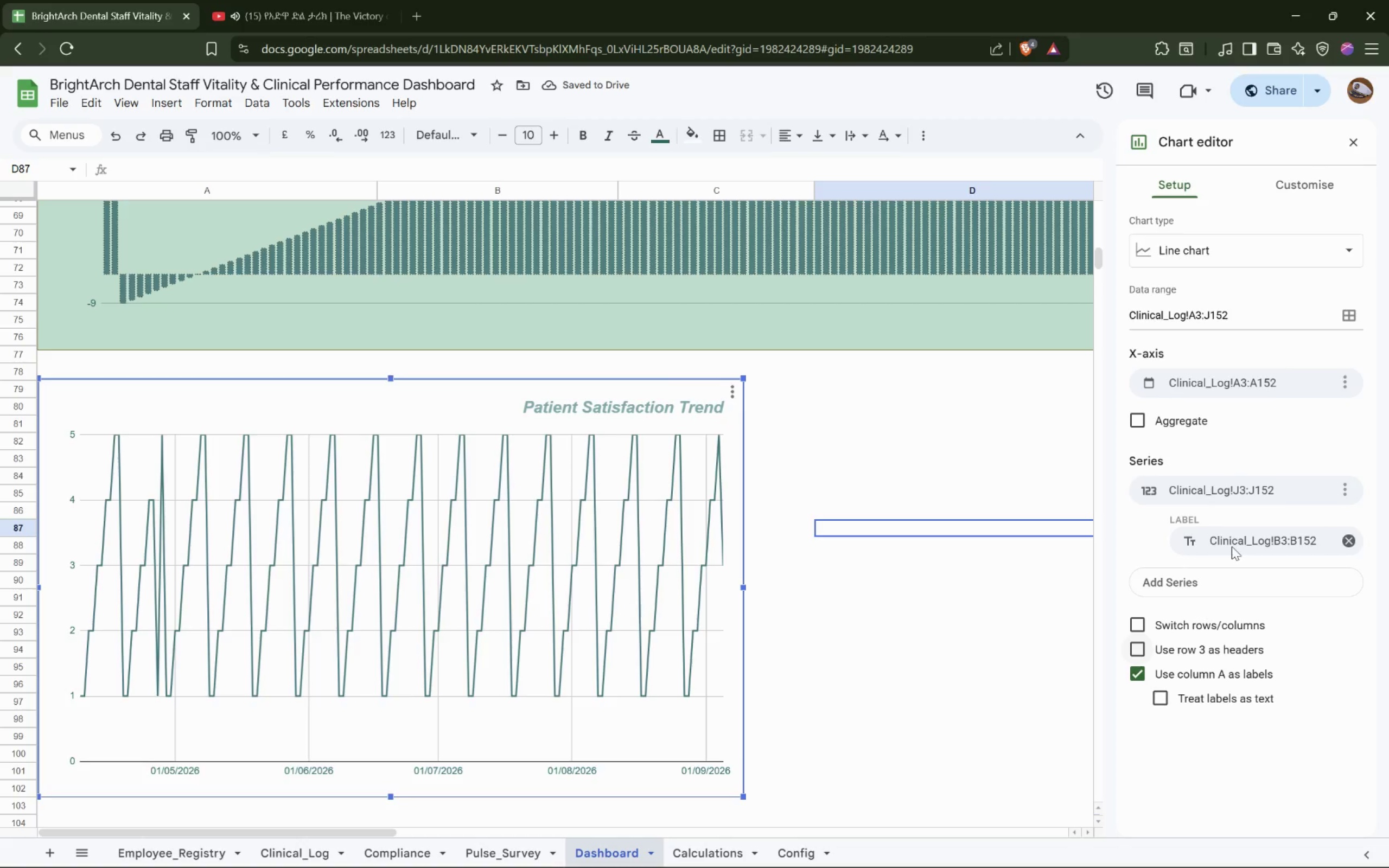 
left_click([1135, 623])
 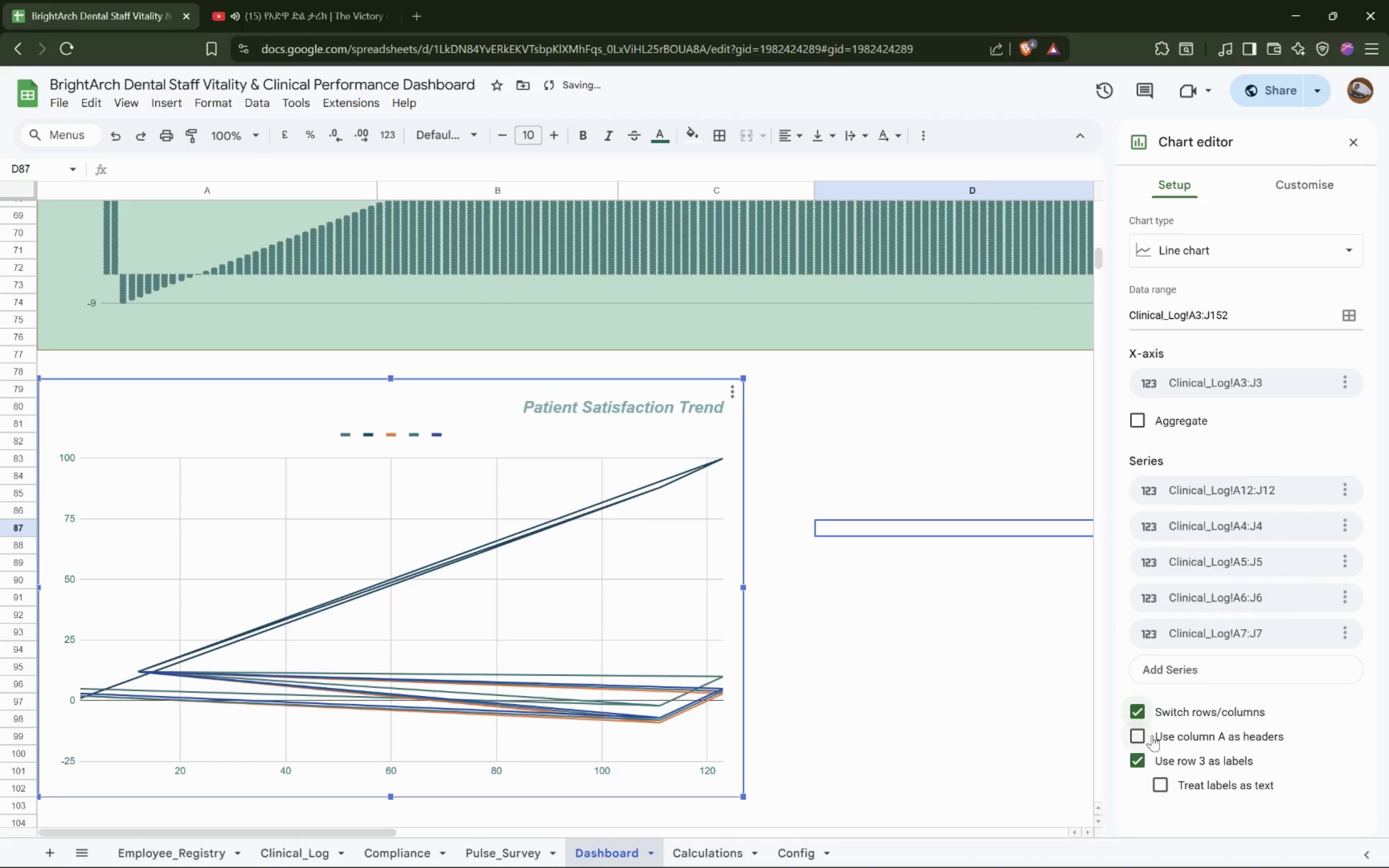 
left_click([1142, 757])
 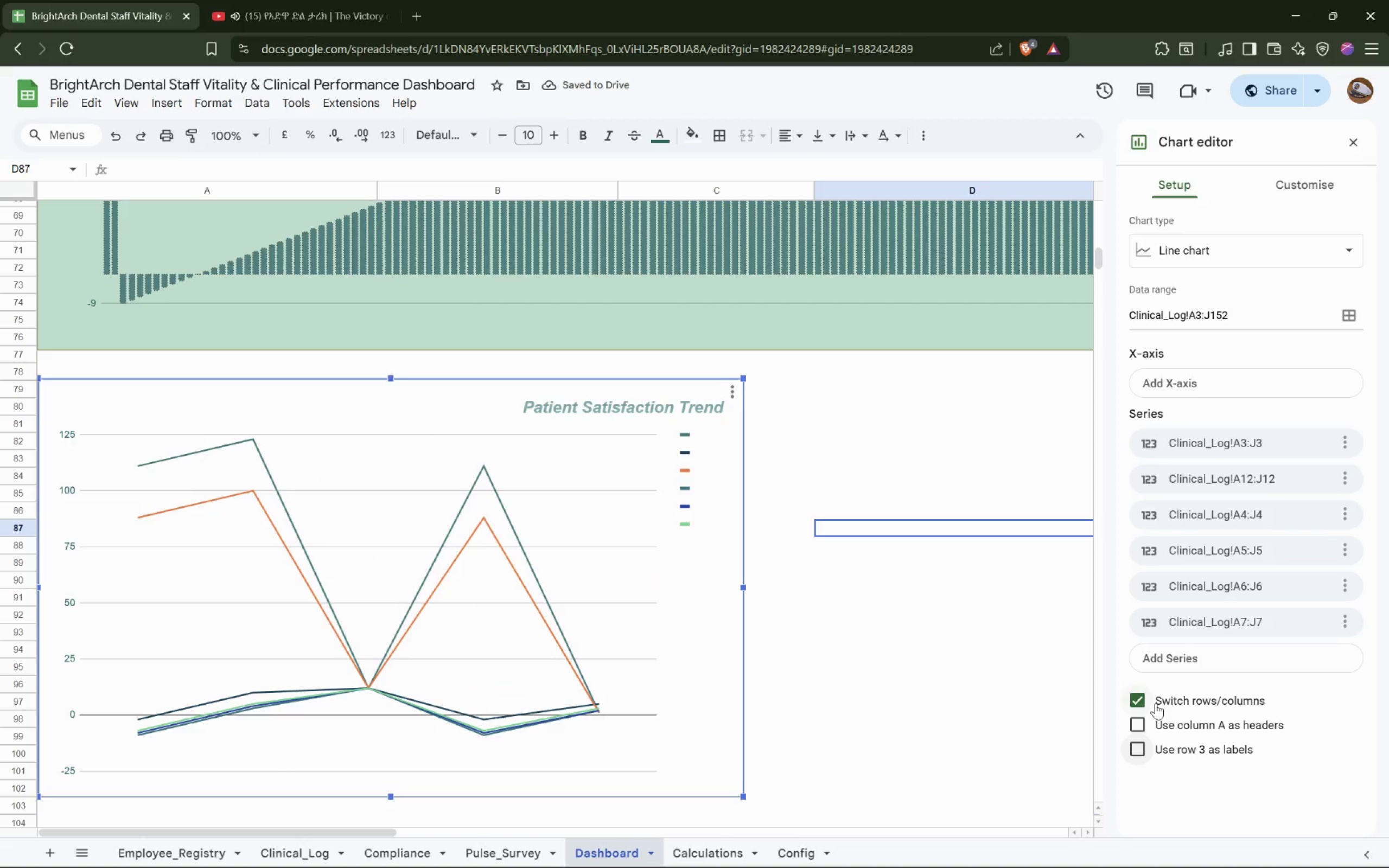 
left_click([1136, 727])
 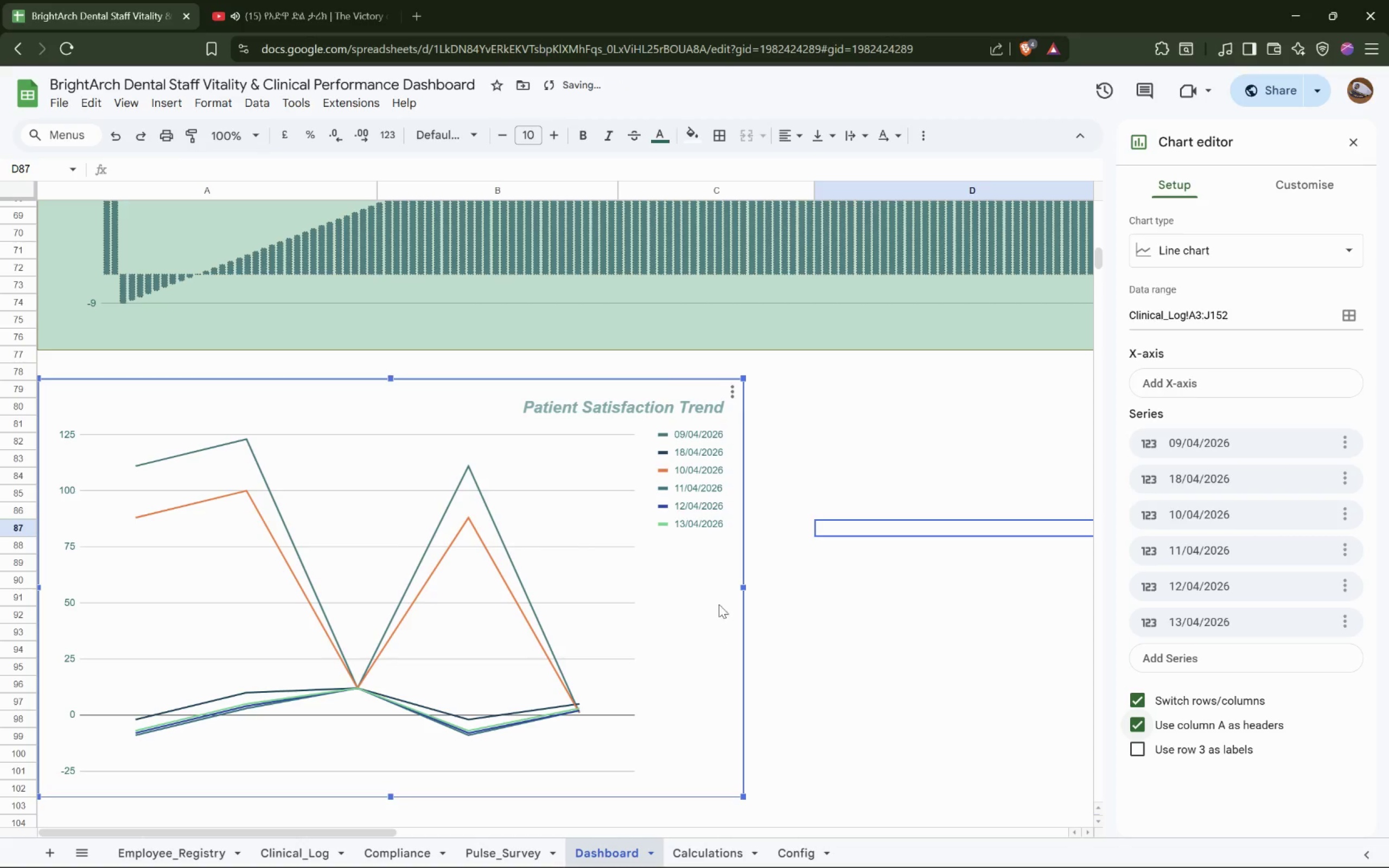 
scroll: coordinate [720, 604], scroll_direction: down, amount: 1.0
 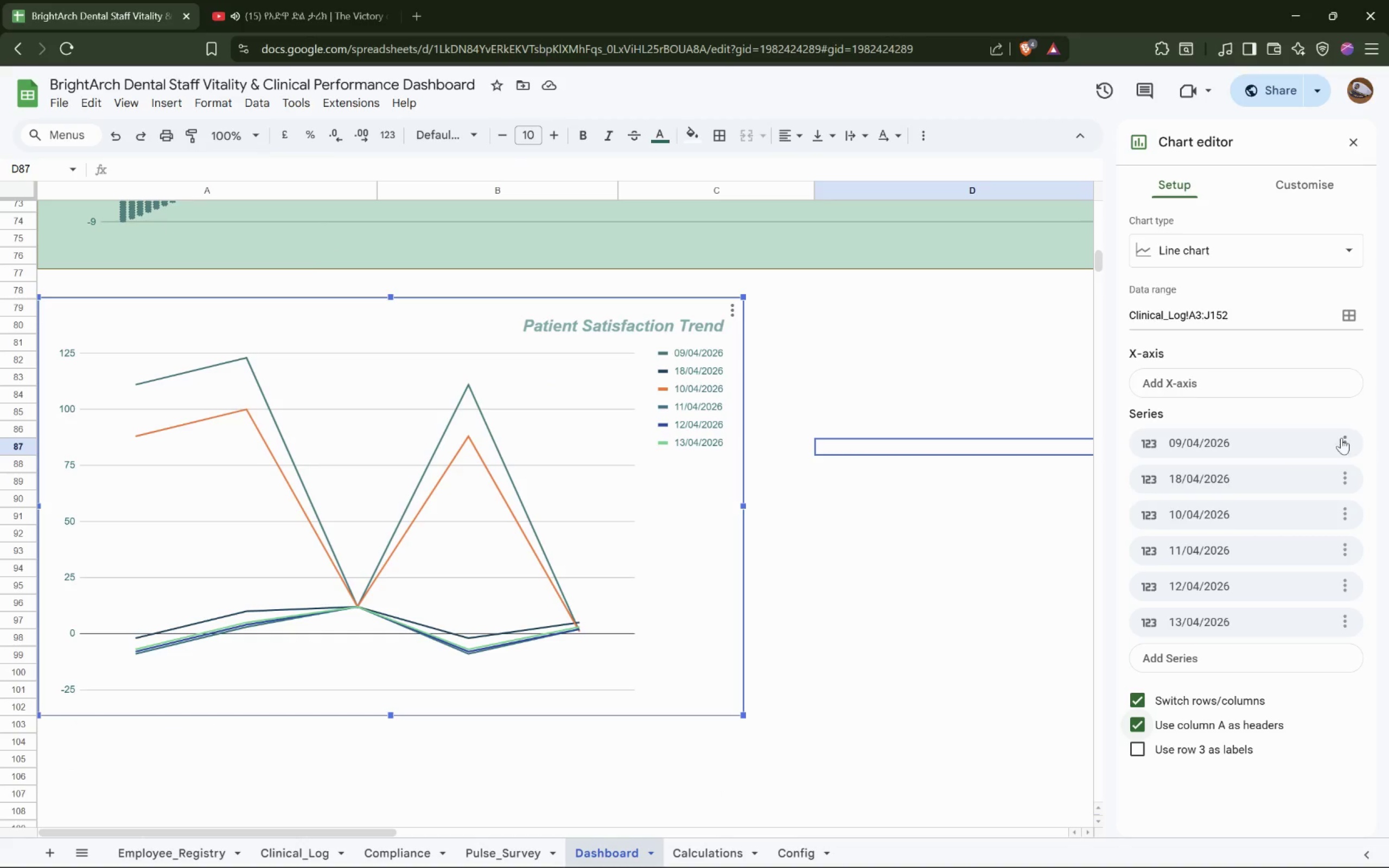 
wait(6.98)
 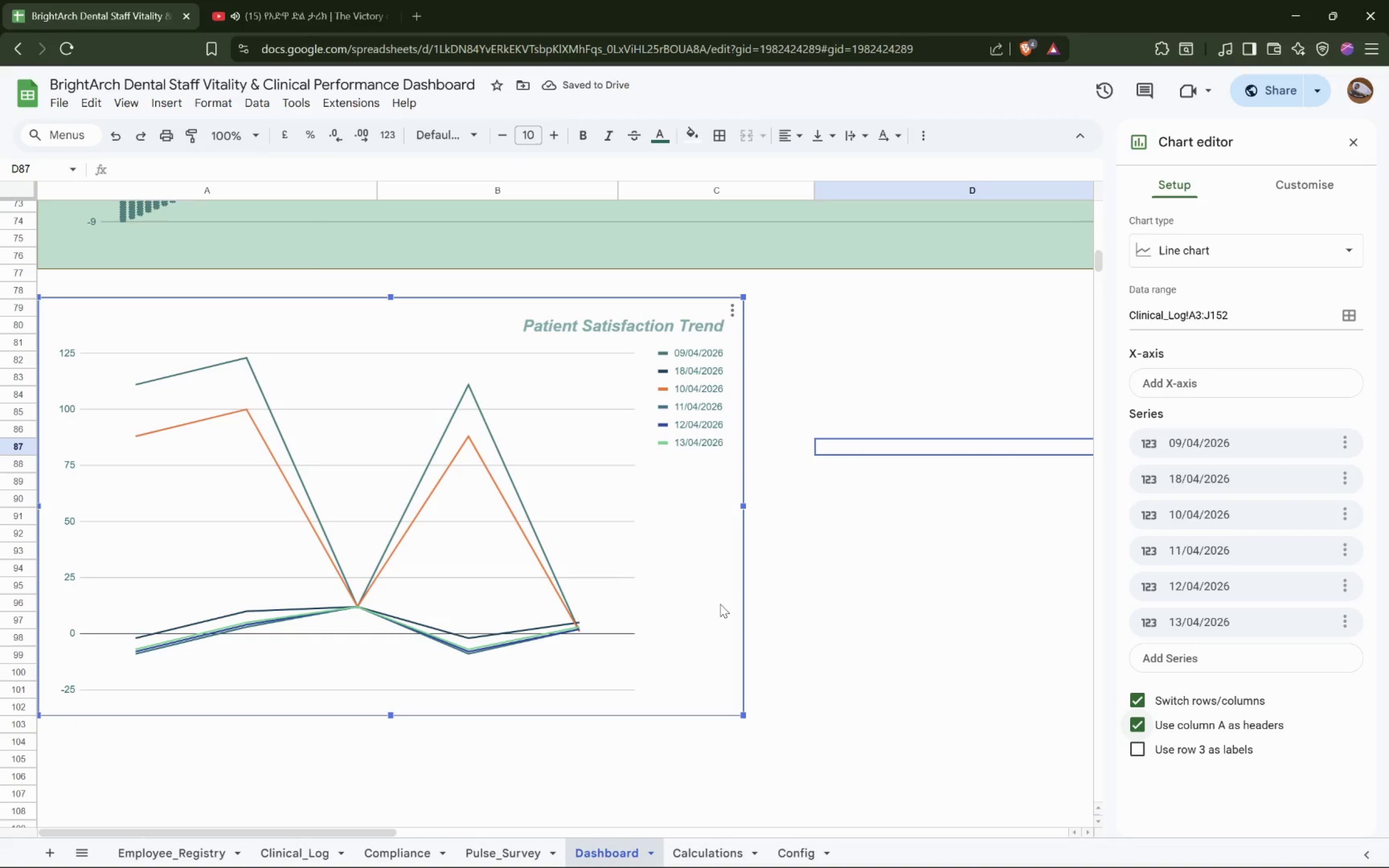 
left_click([1227, 658])
 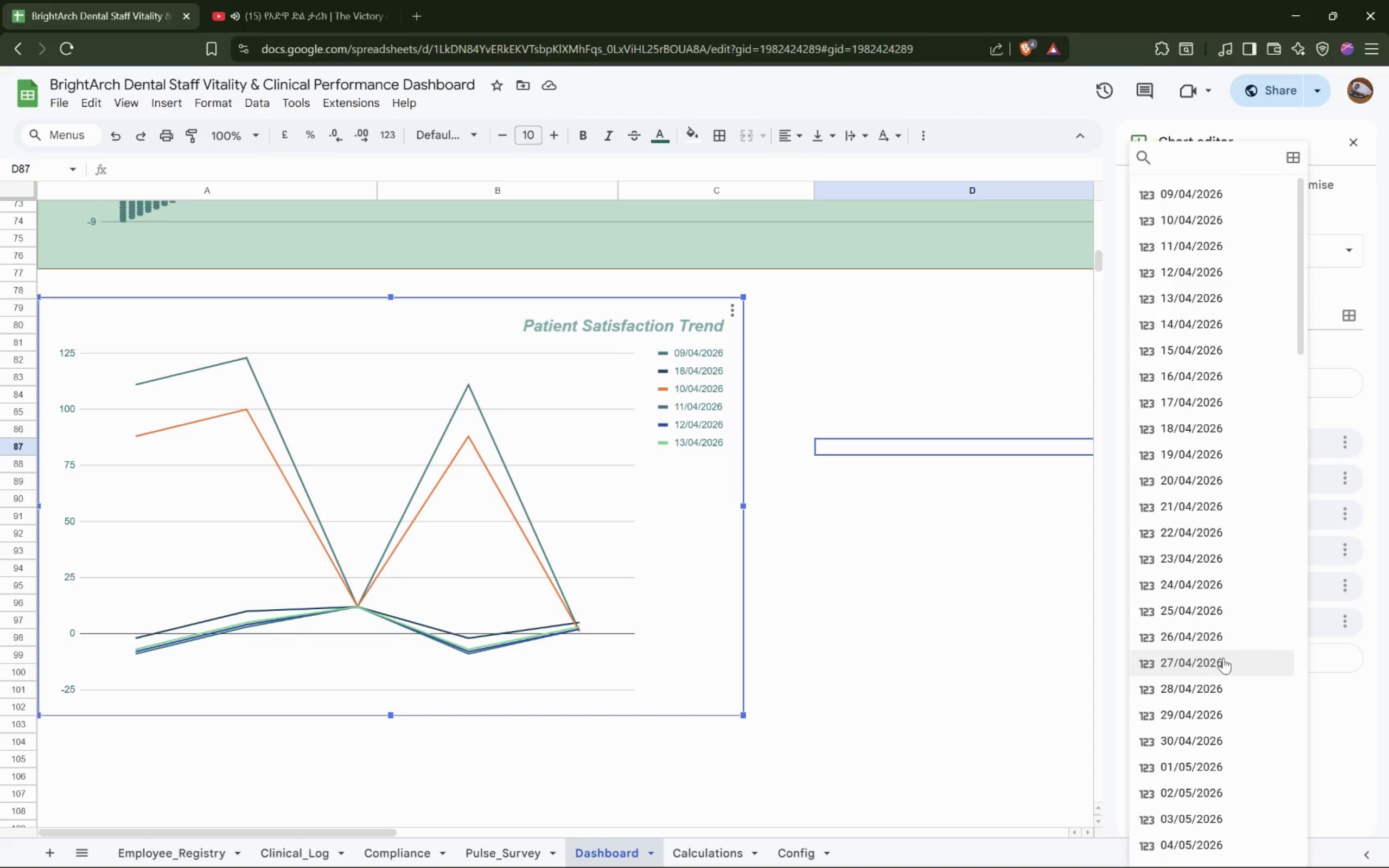 
scroll: coordinate [1223, 658], scroll_direction: down, amount: 7.0
 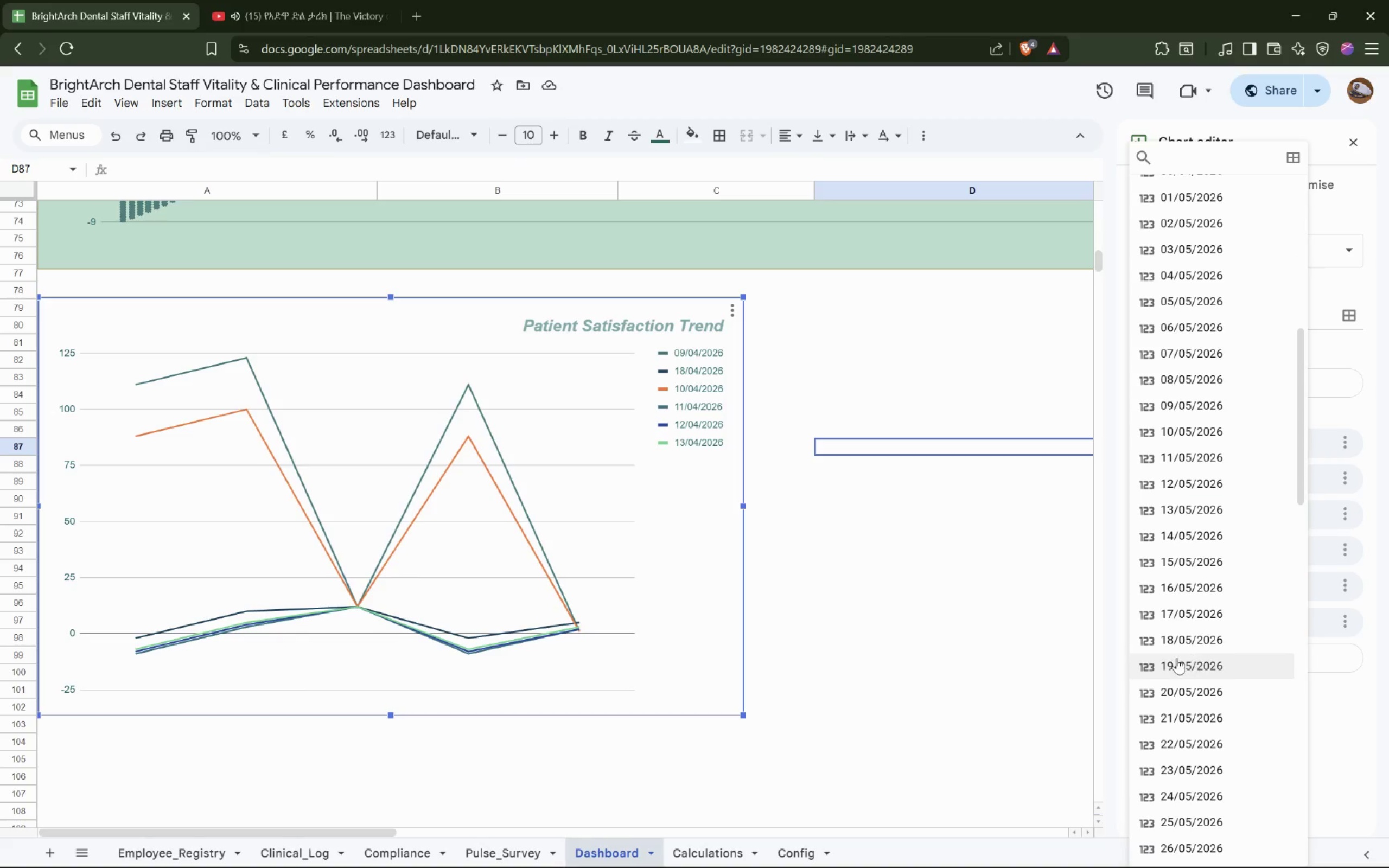 
left_click([1177, 658])
 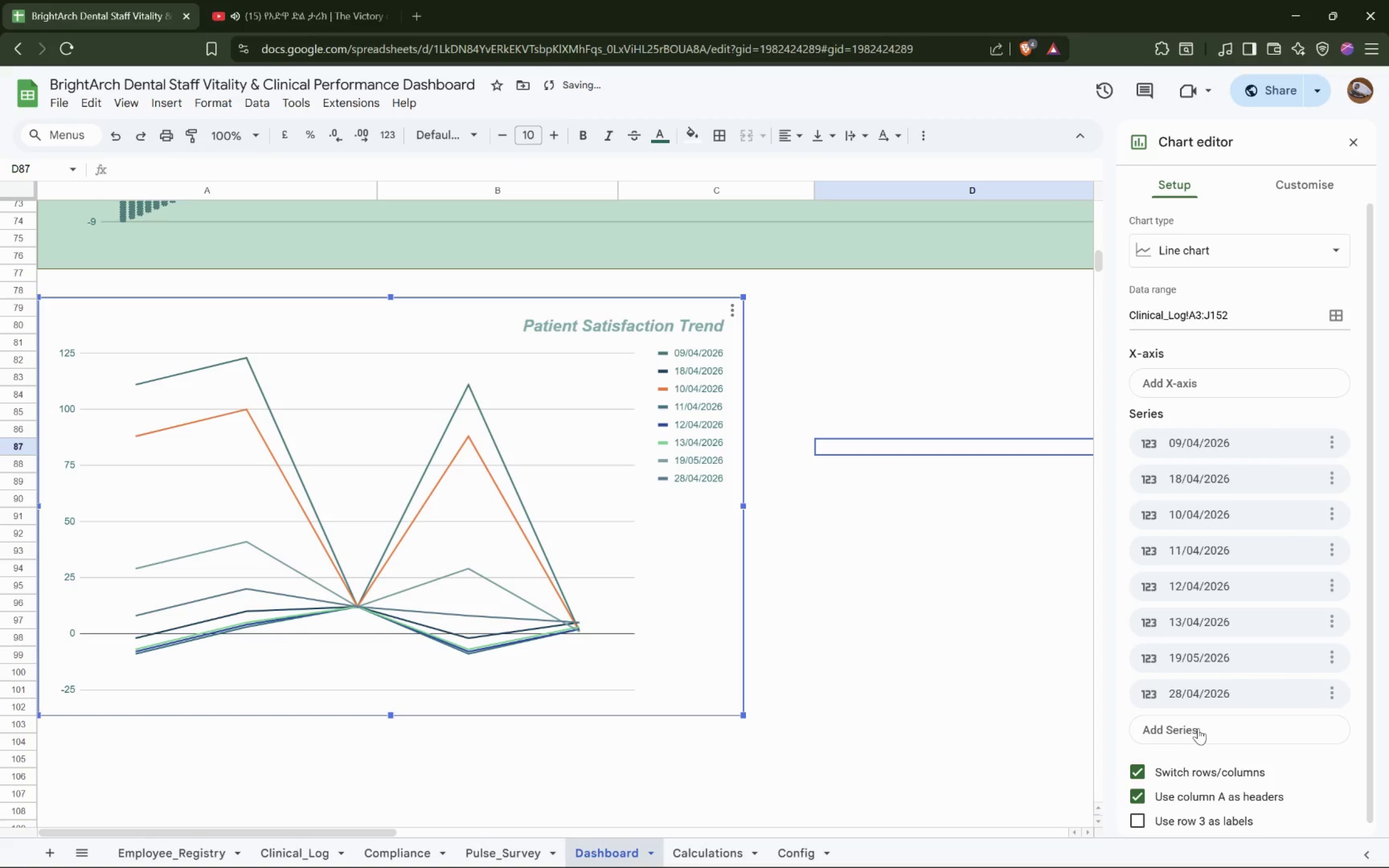 
left_click([1201, 714])
 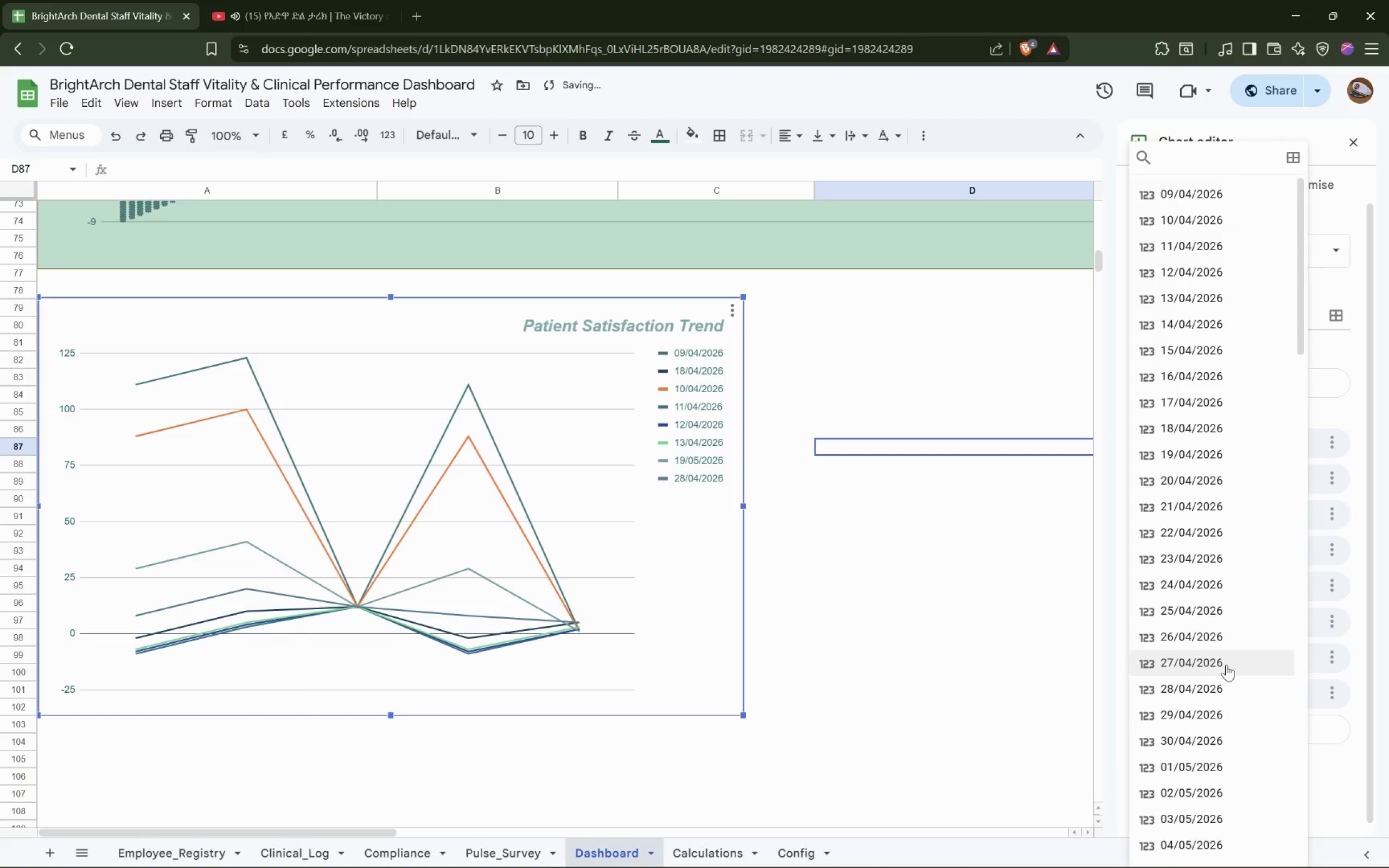 
scroll: coordinate [1062, 609], scroll_direction: down, amount: 45.0
 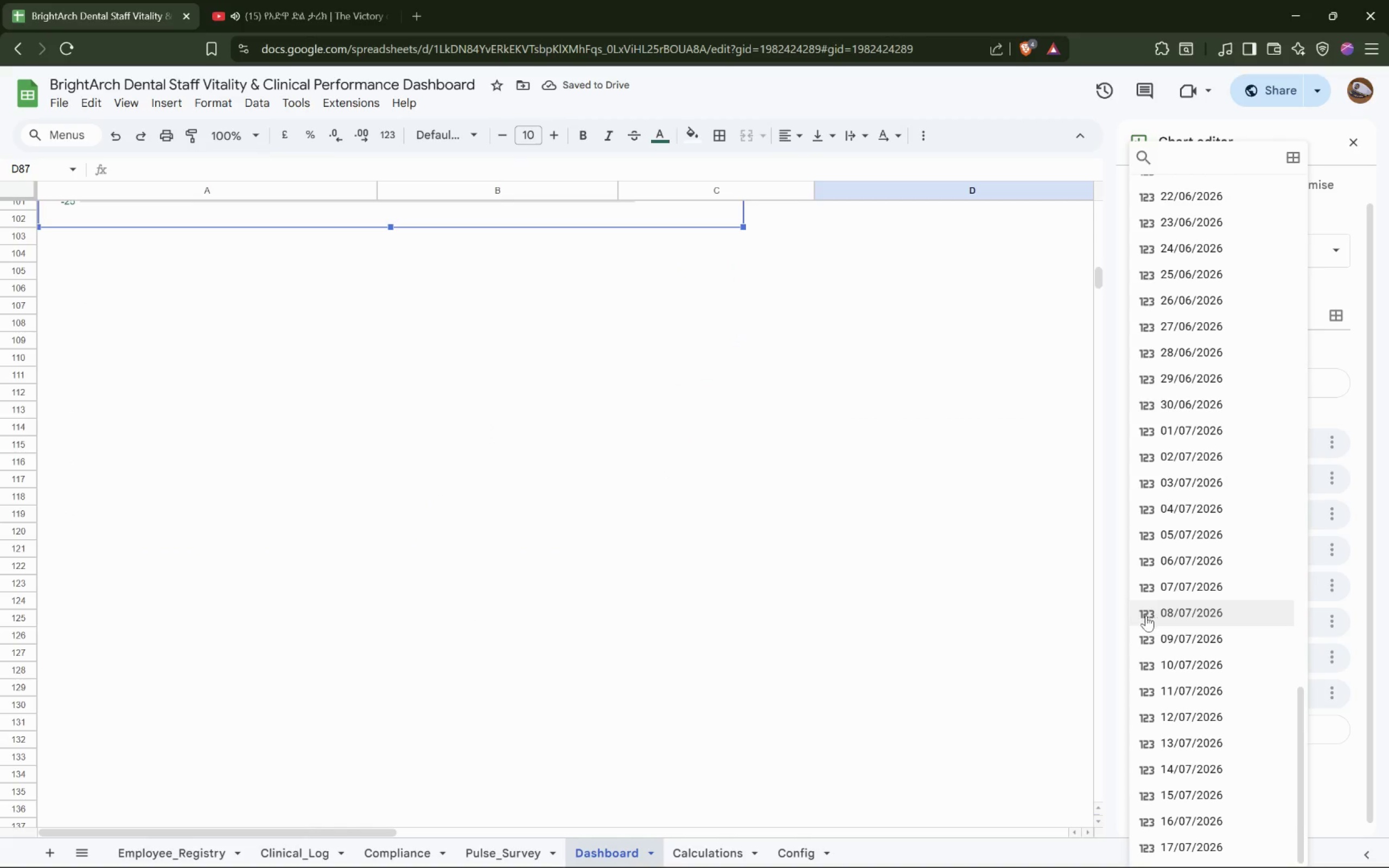 
scroll: coordinate [1139, 618], scroll_direction: up, amount: 5.0
 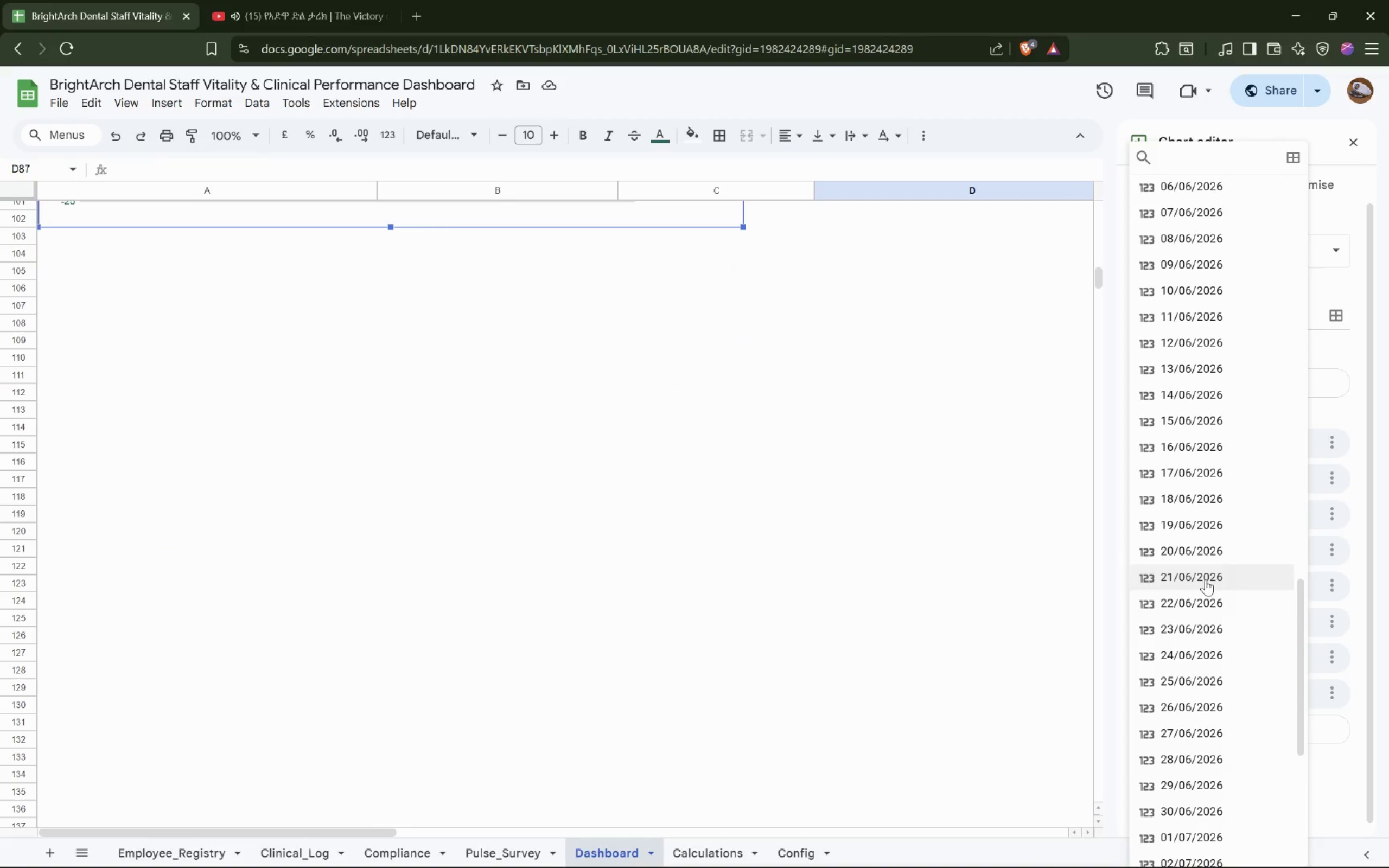 
left_click([1192, 600])
 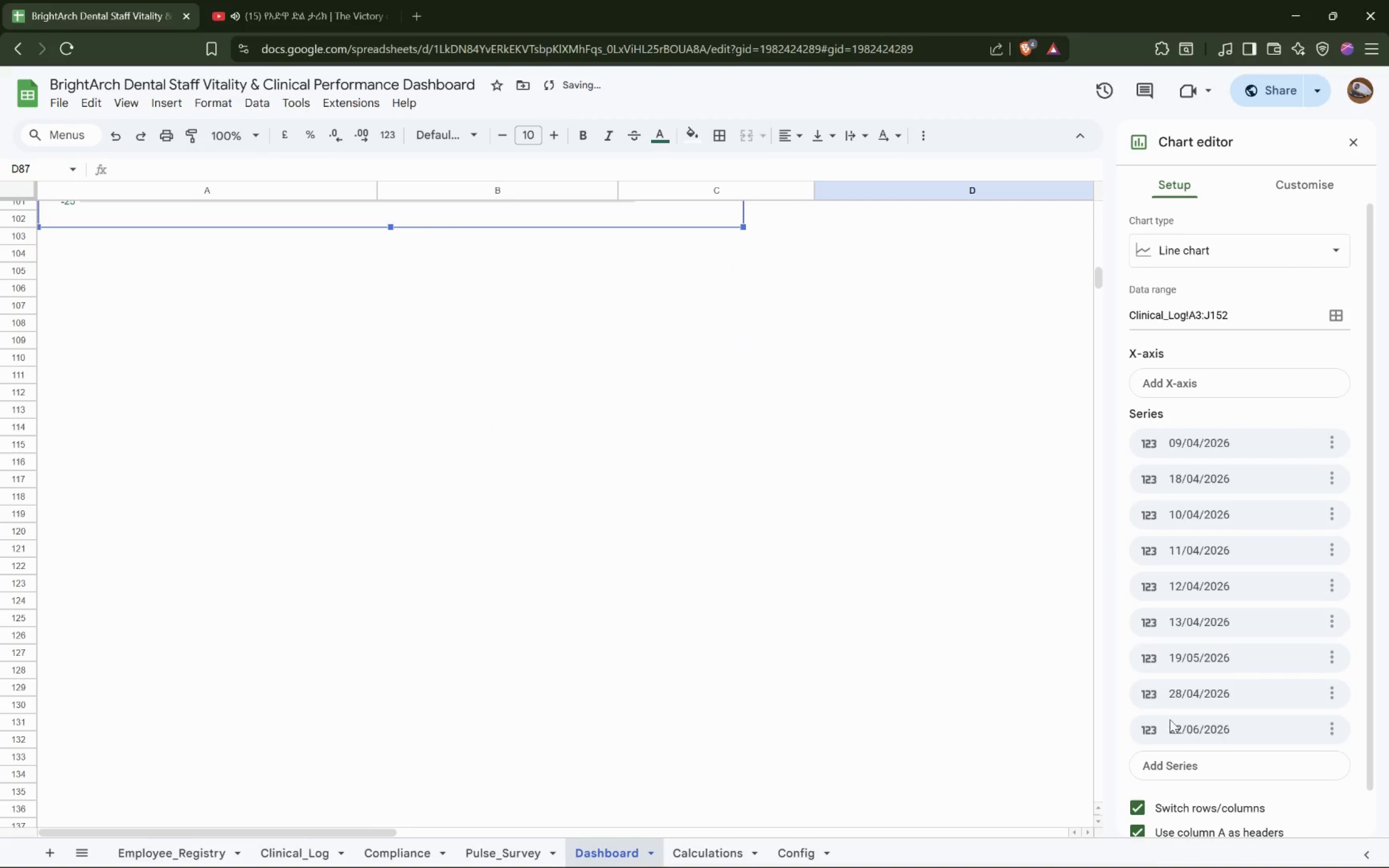 
scroll: coordinate [855, 588], scroll_direction: up, amount: 5.0
 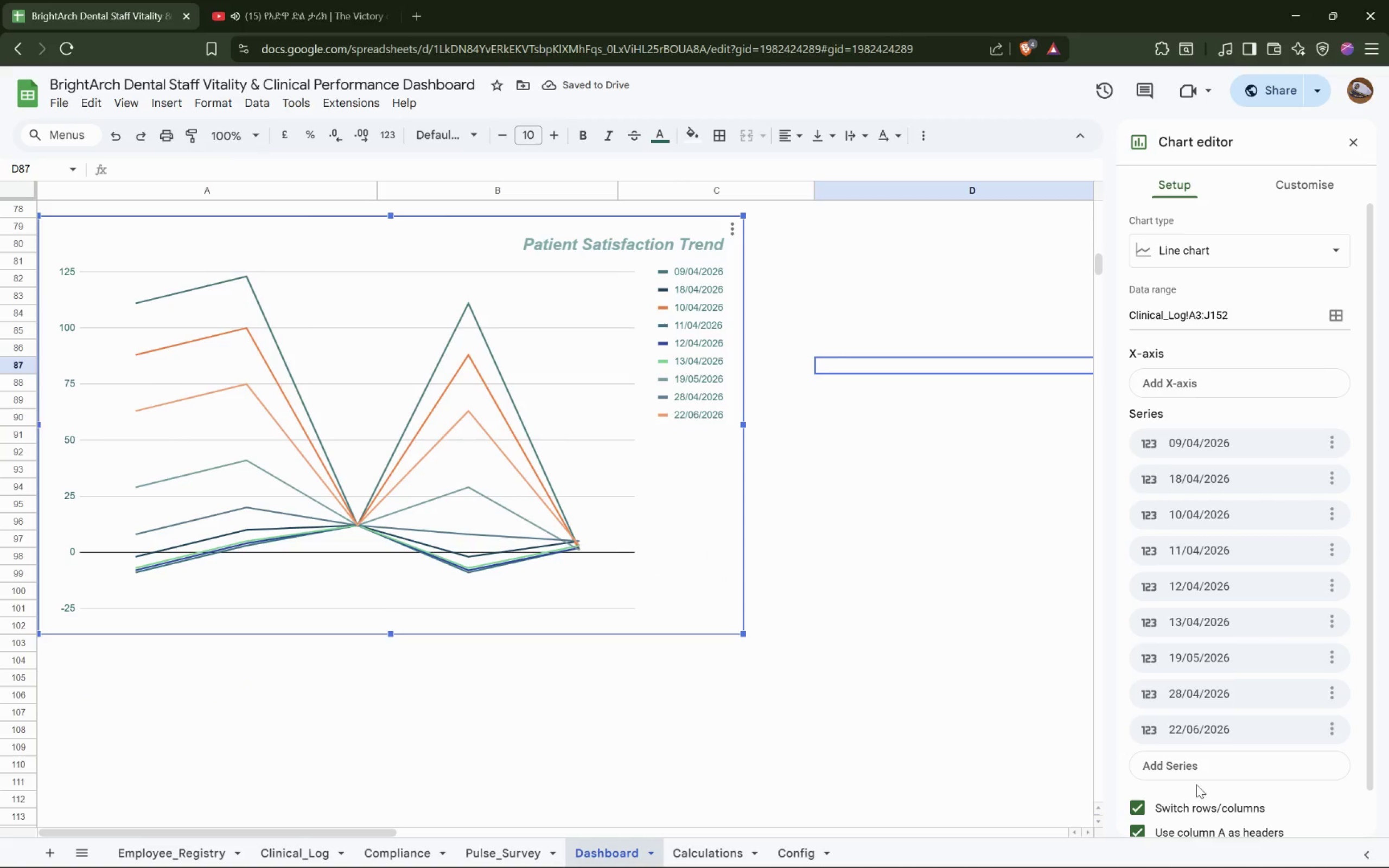 
left_click([1204, 768])
 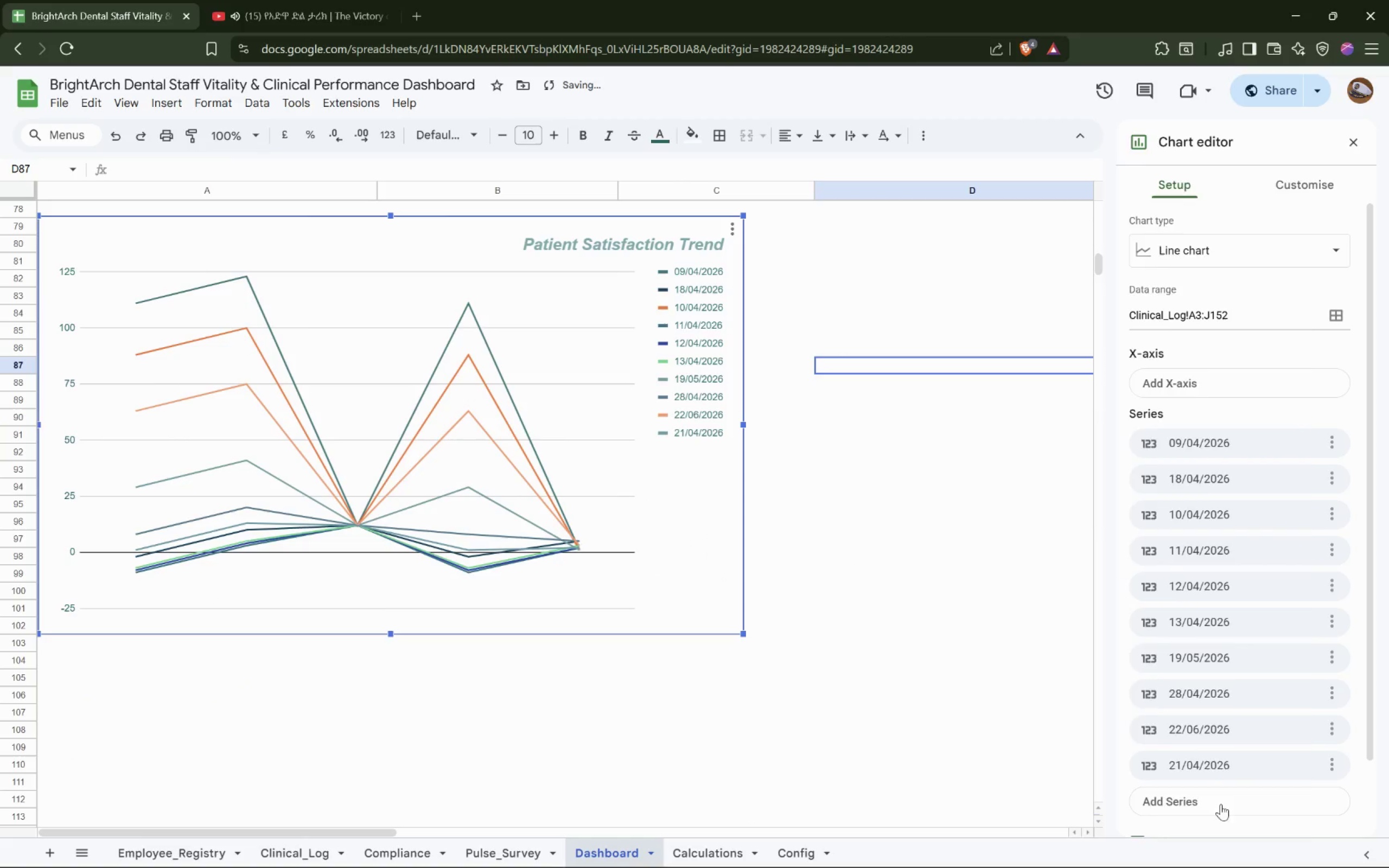 
double_click([1202, 508])
 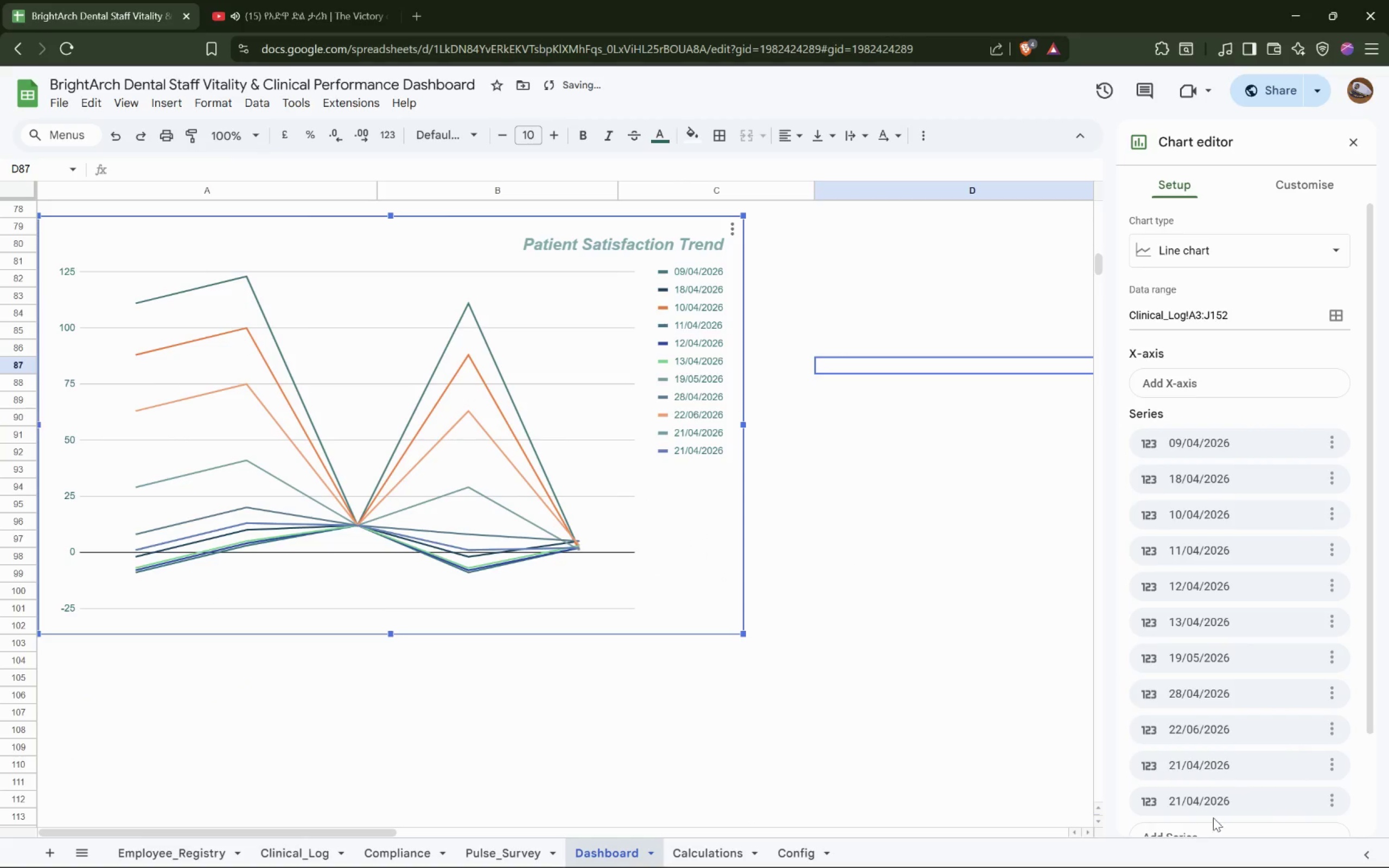 
left_click([1240, 679])
 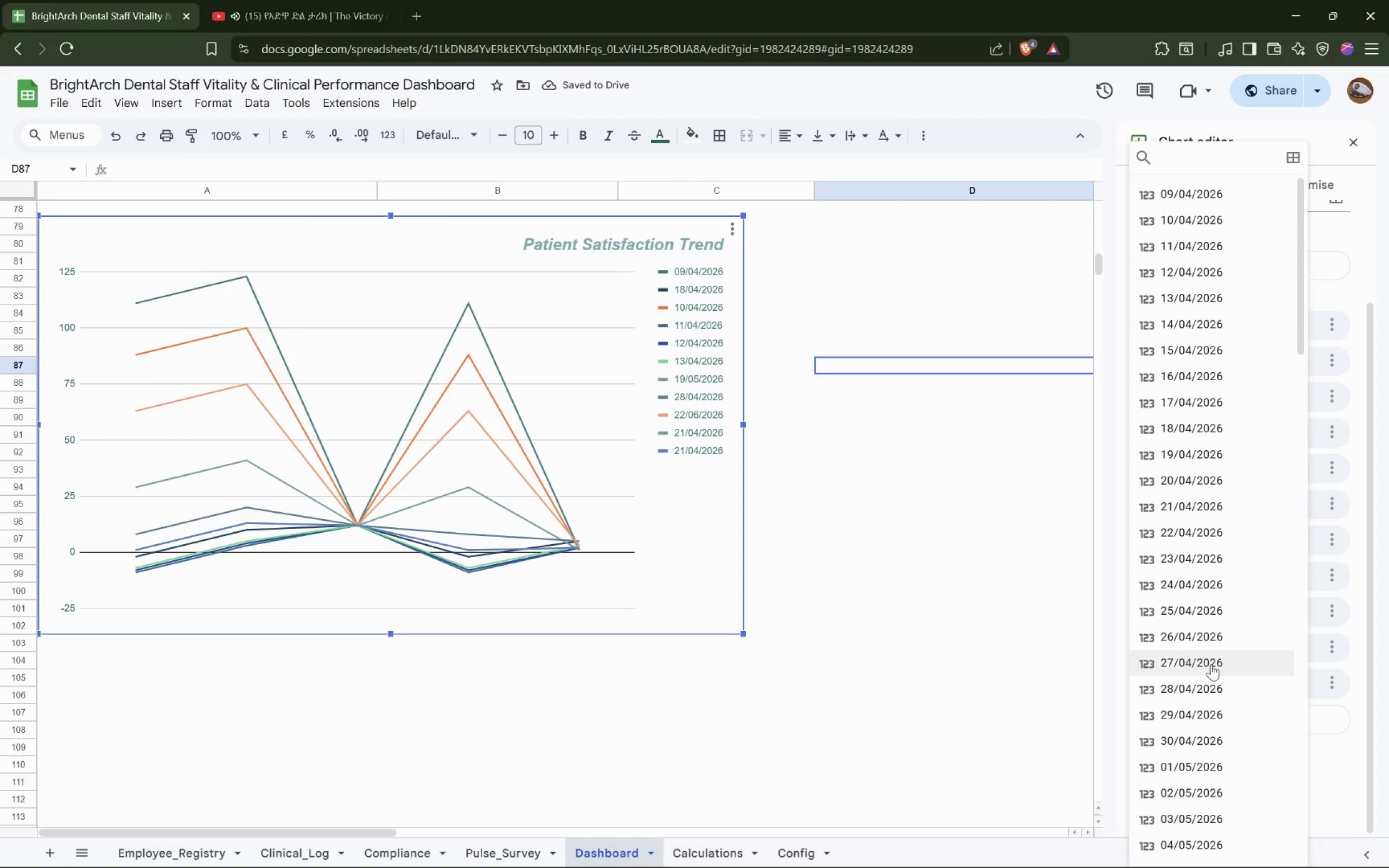 
scroll: coordinate [1255, 727], scroll_direction: down, amount: 2.0
 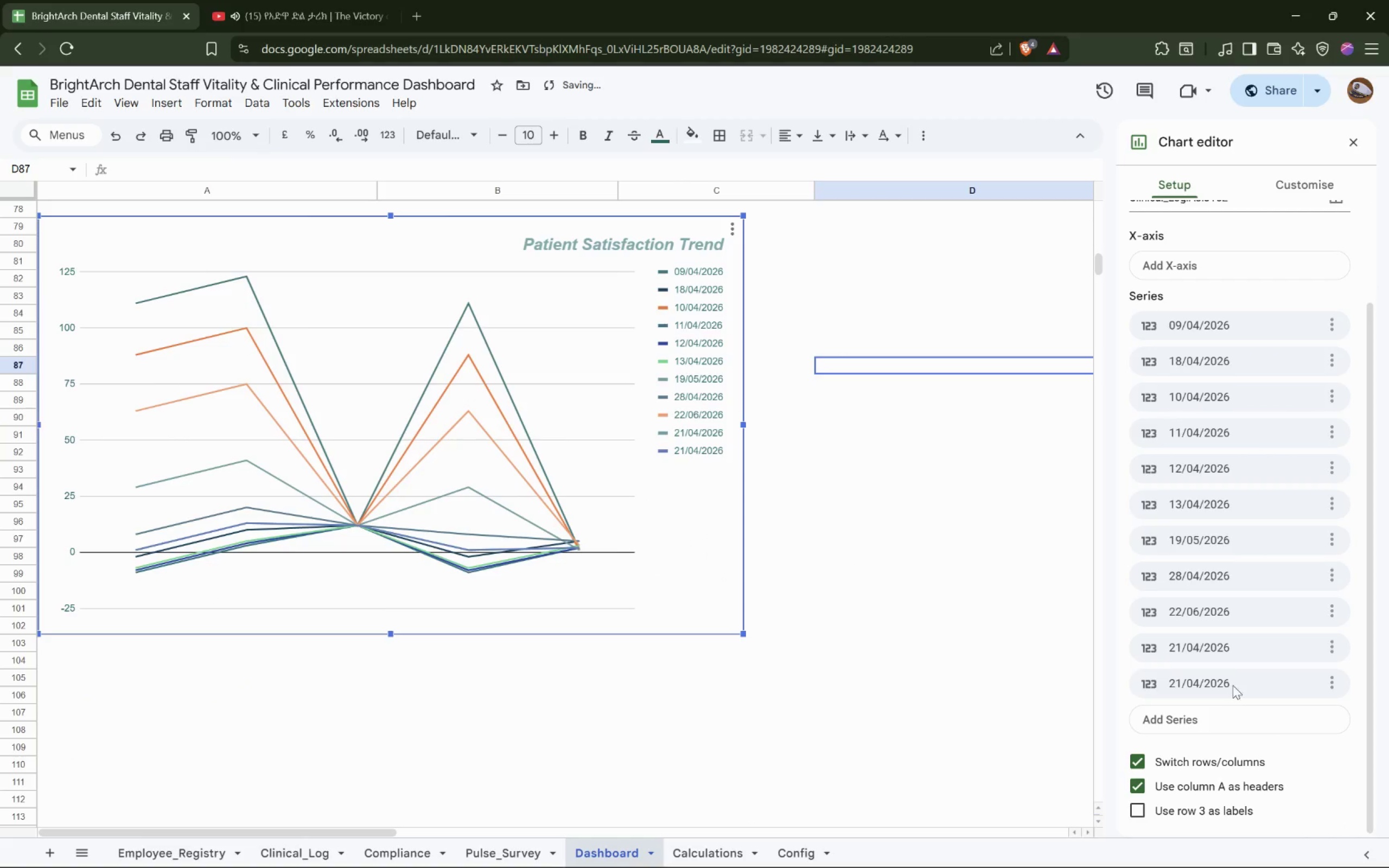 
left_click([1201, 551])
 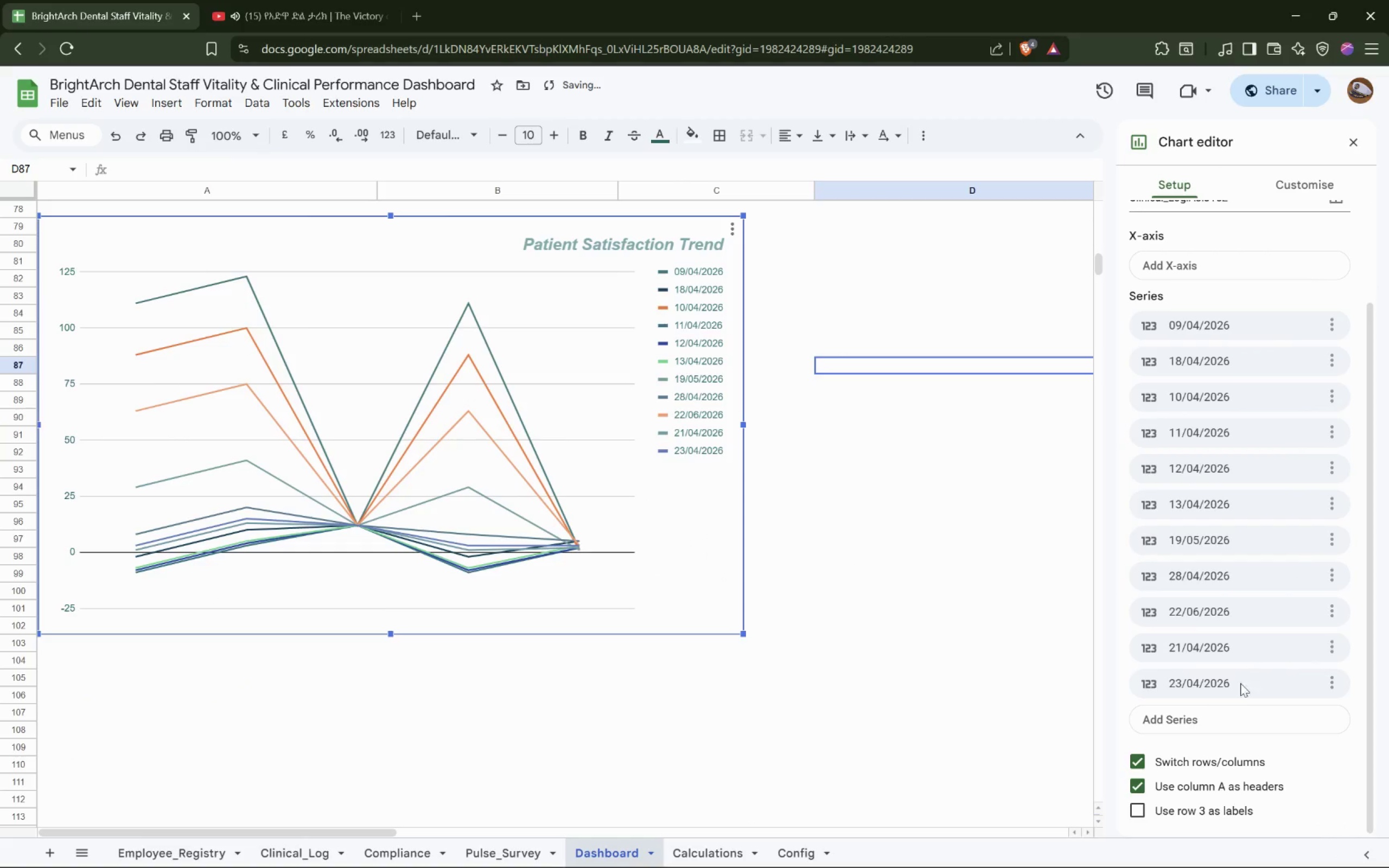 
left_click([1236, 725])
 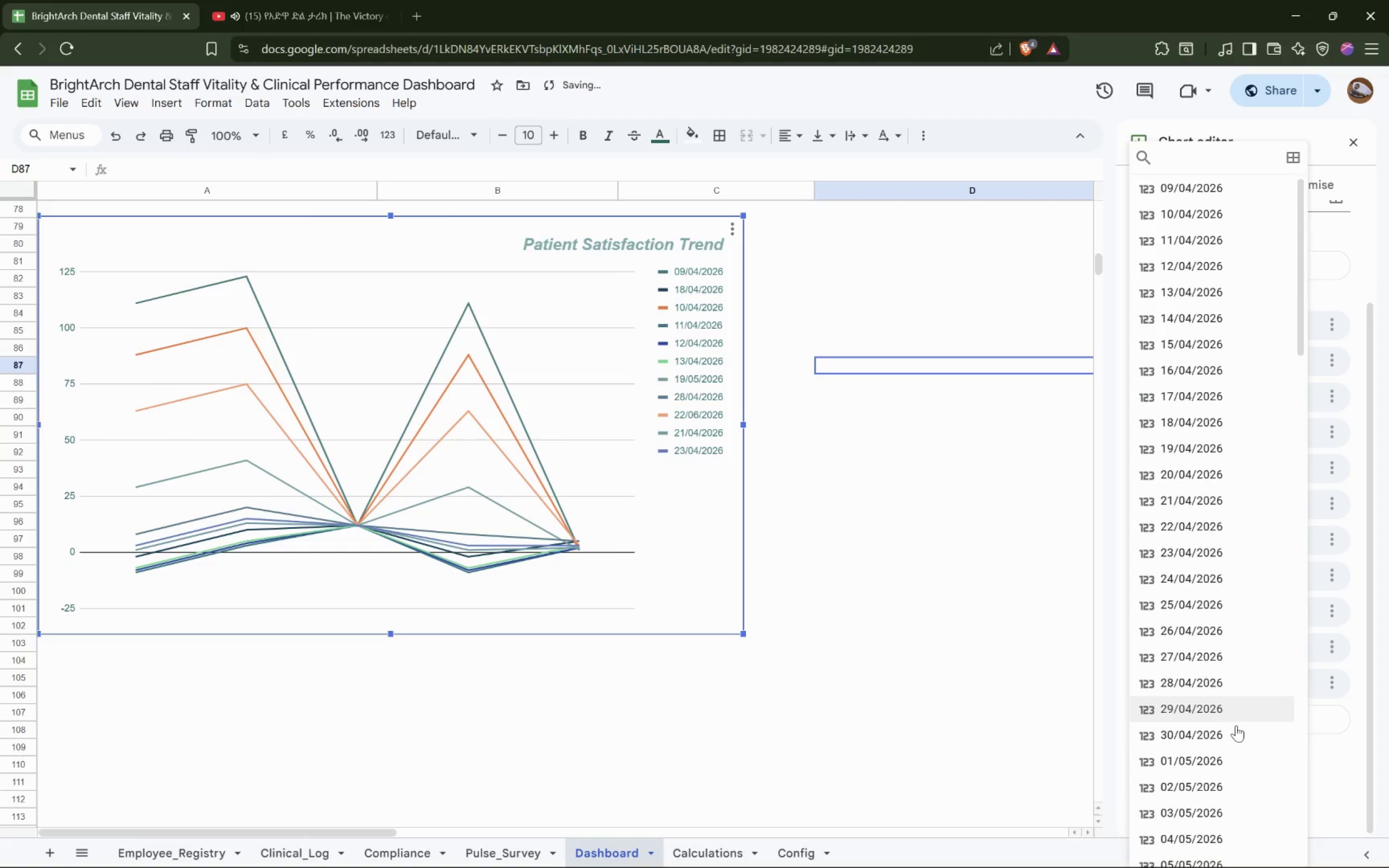 
left_click([1177, 782])
 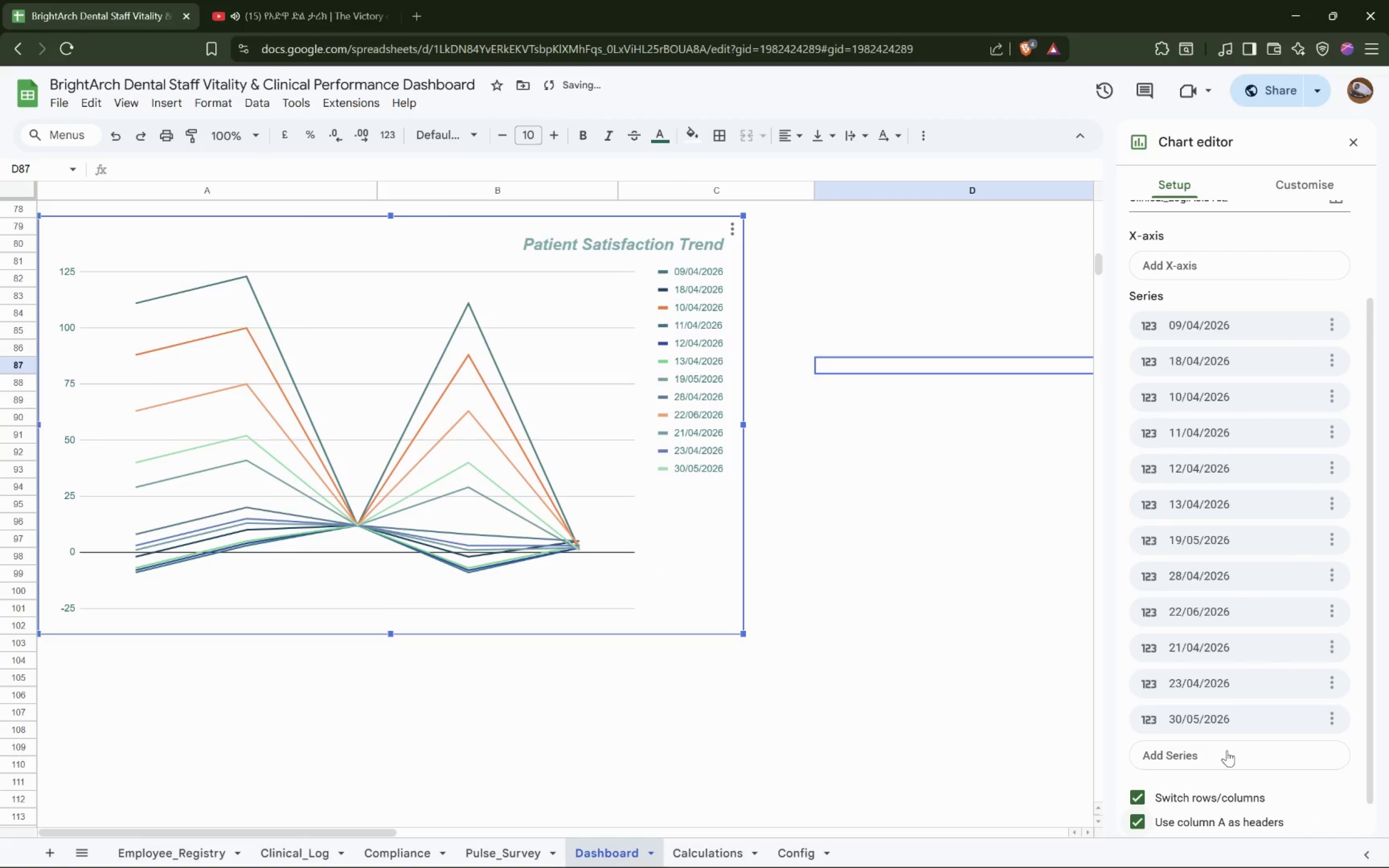 
scroll: coordinate [1236, 725], scroll_direction: down, amount: 9.0
 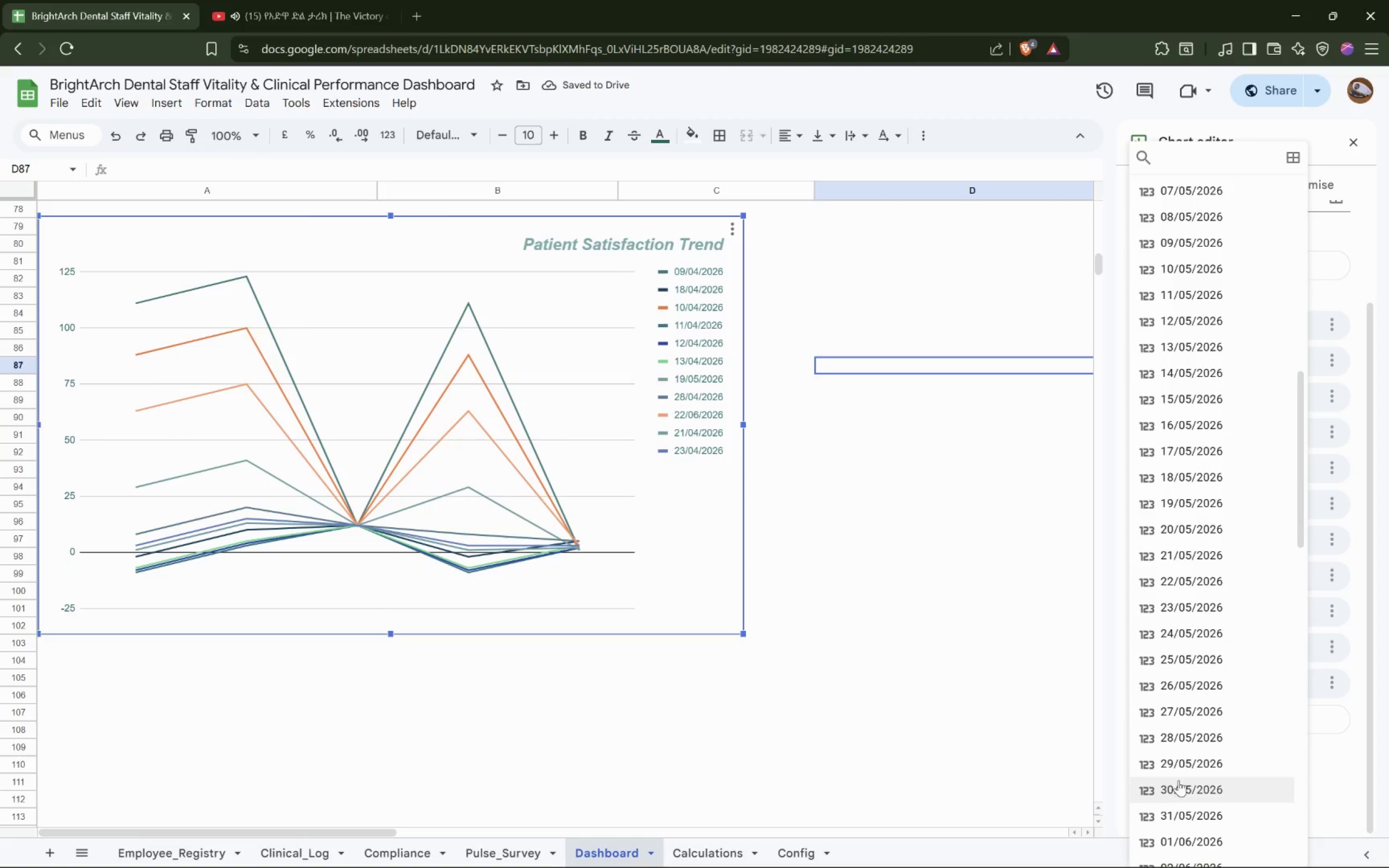 
left_click([1227, 750])
 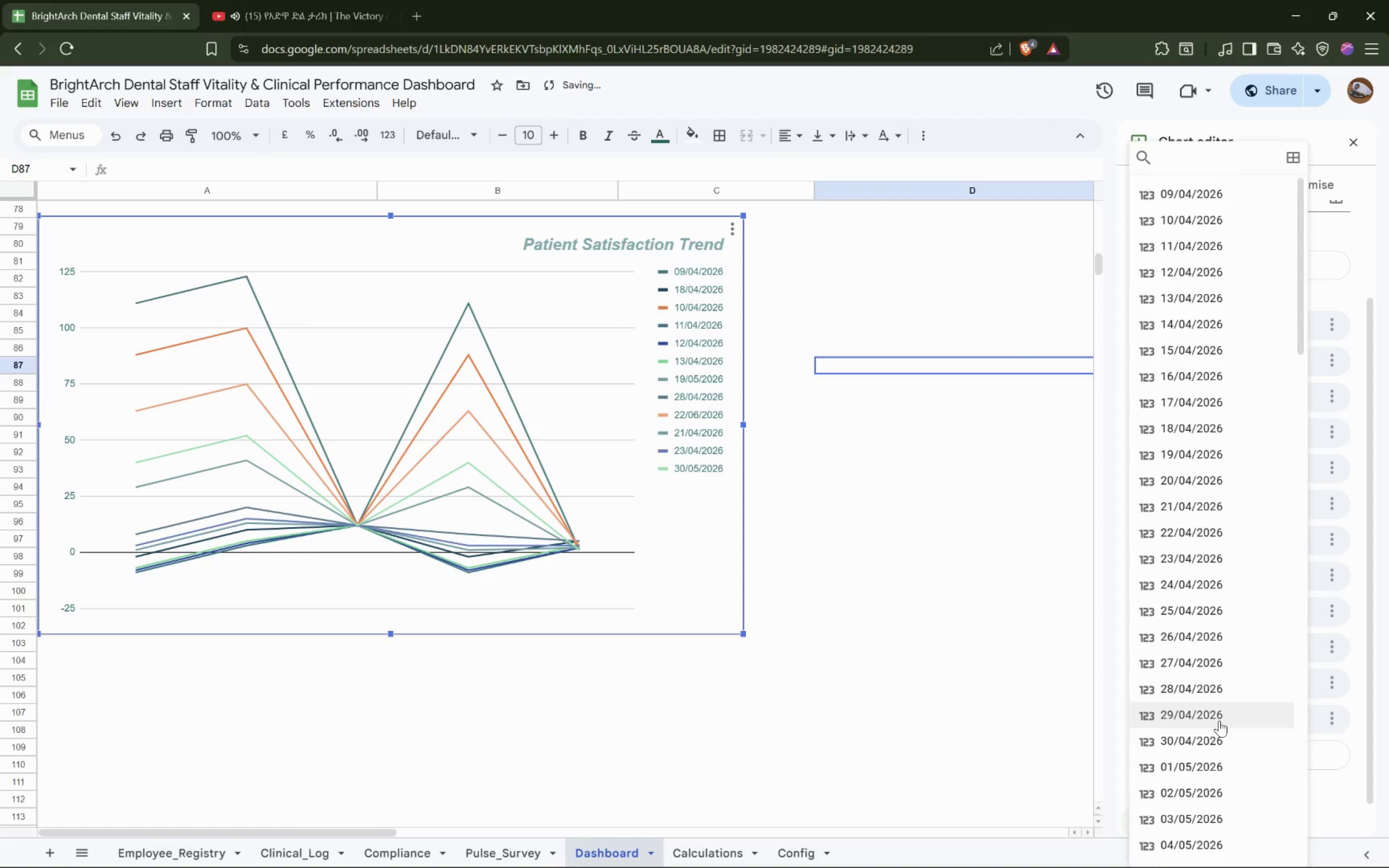 
left_click([1183, 789])
 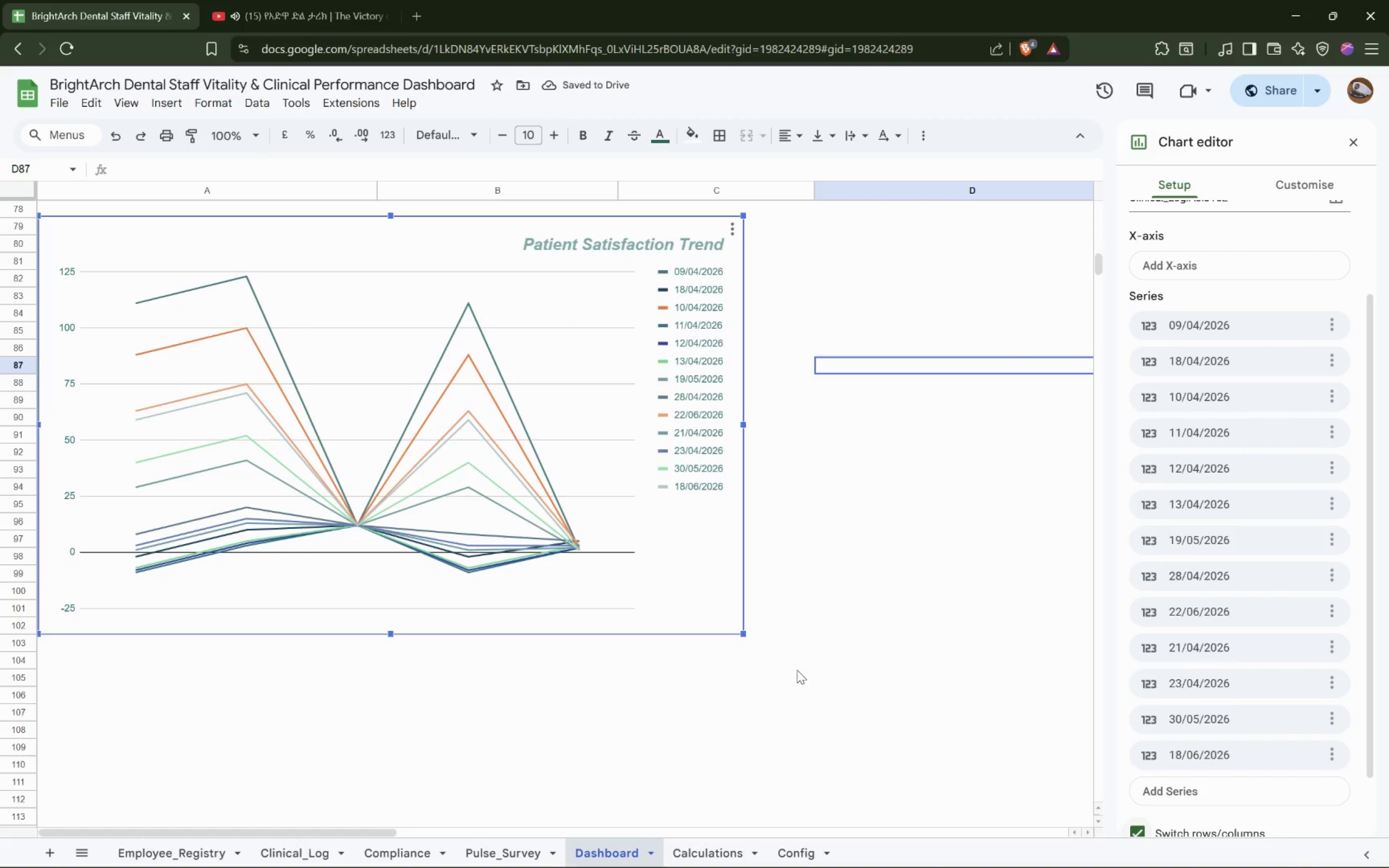 
scroll: coordinate [1224, 717], scroll_direction: down, amount: 15.0
 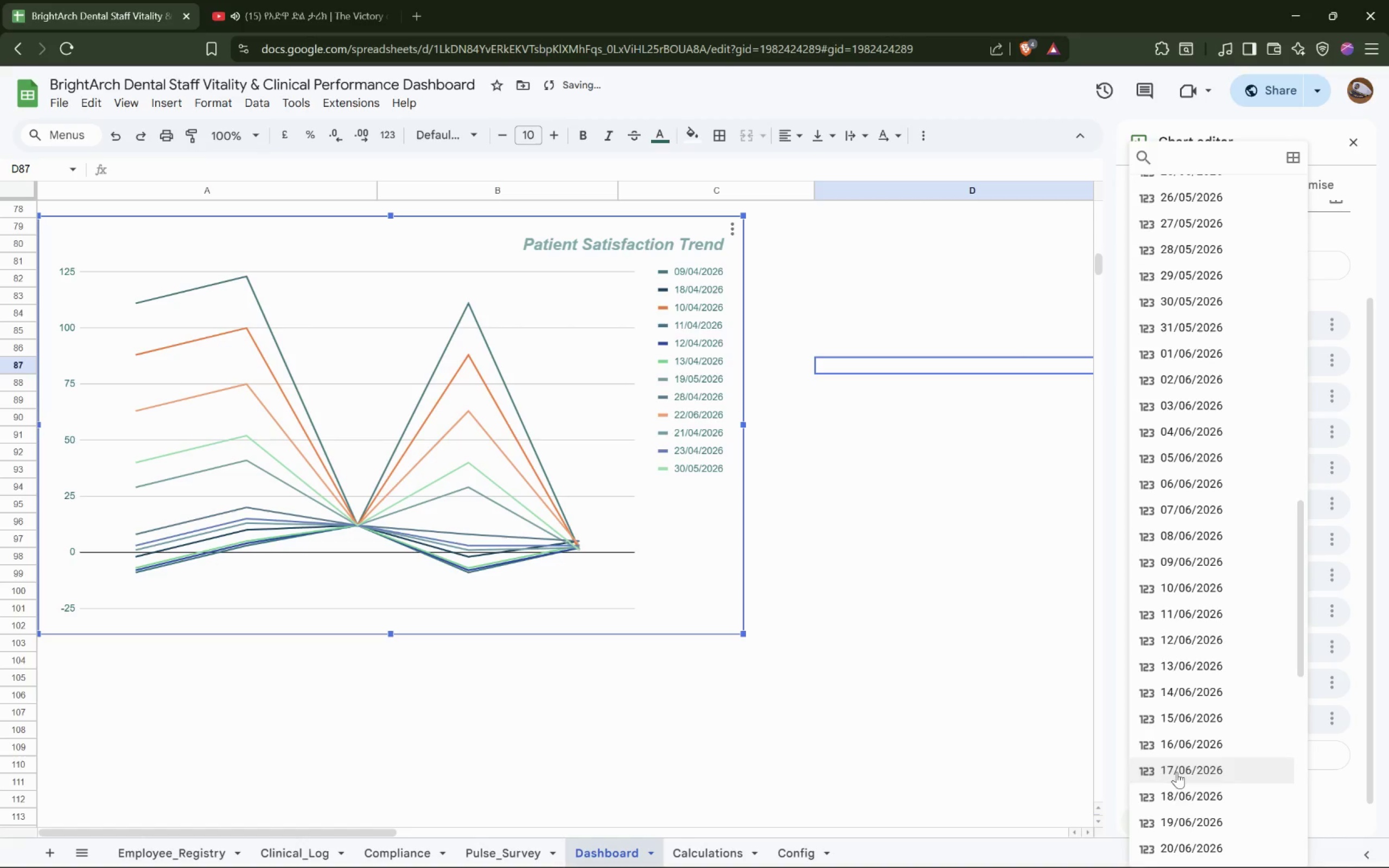 
wait(6.2)
 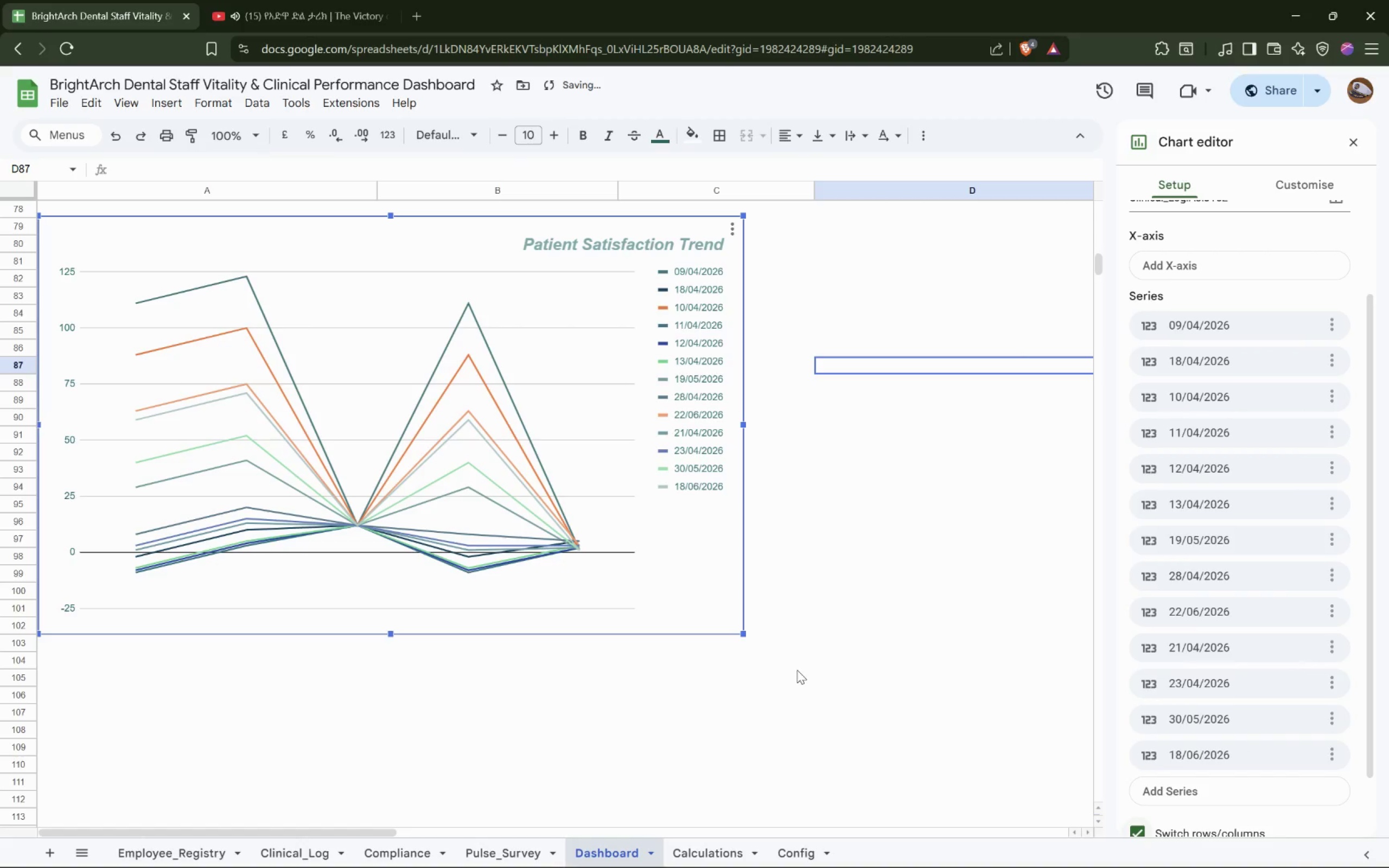 
scroll: coordinate [709, 489], scroll_direction: up, amount: 3.0
 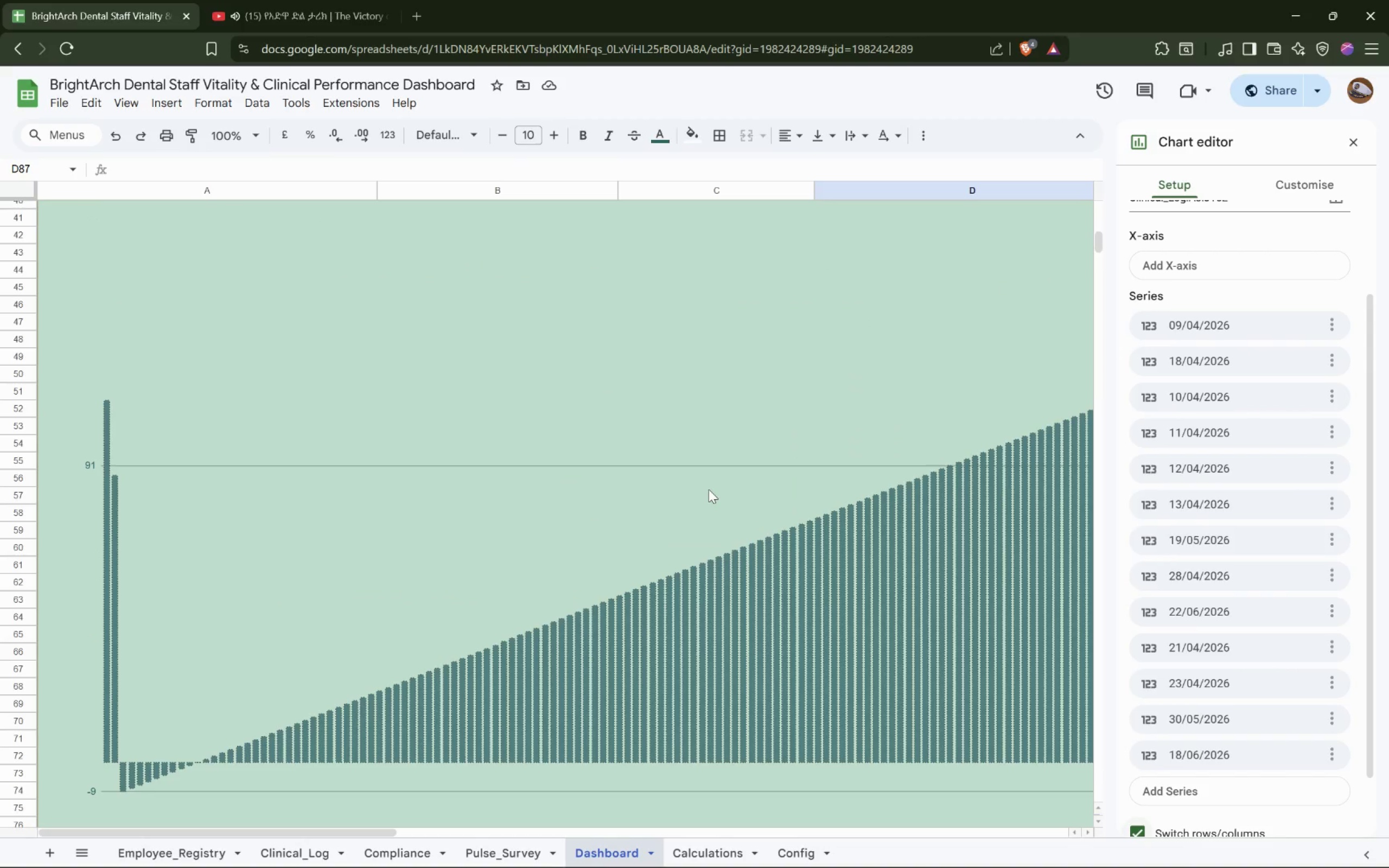 
scroll: coordinate [669, 565], scroll_direction: down, amount: 6.0
 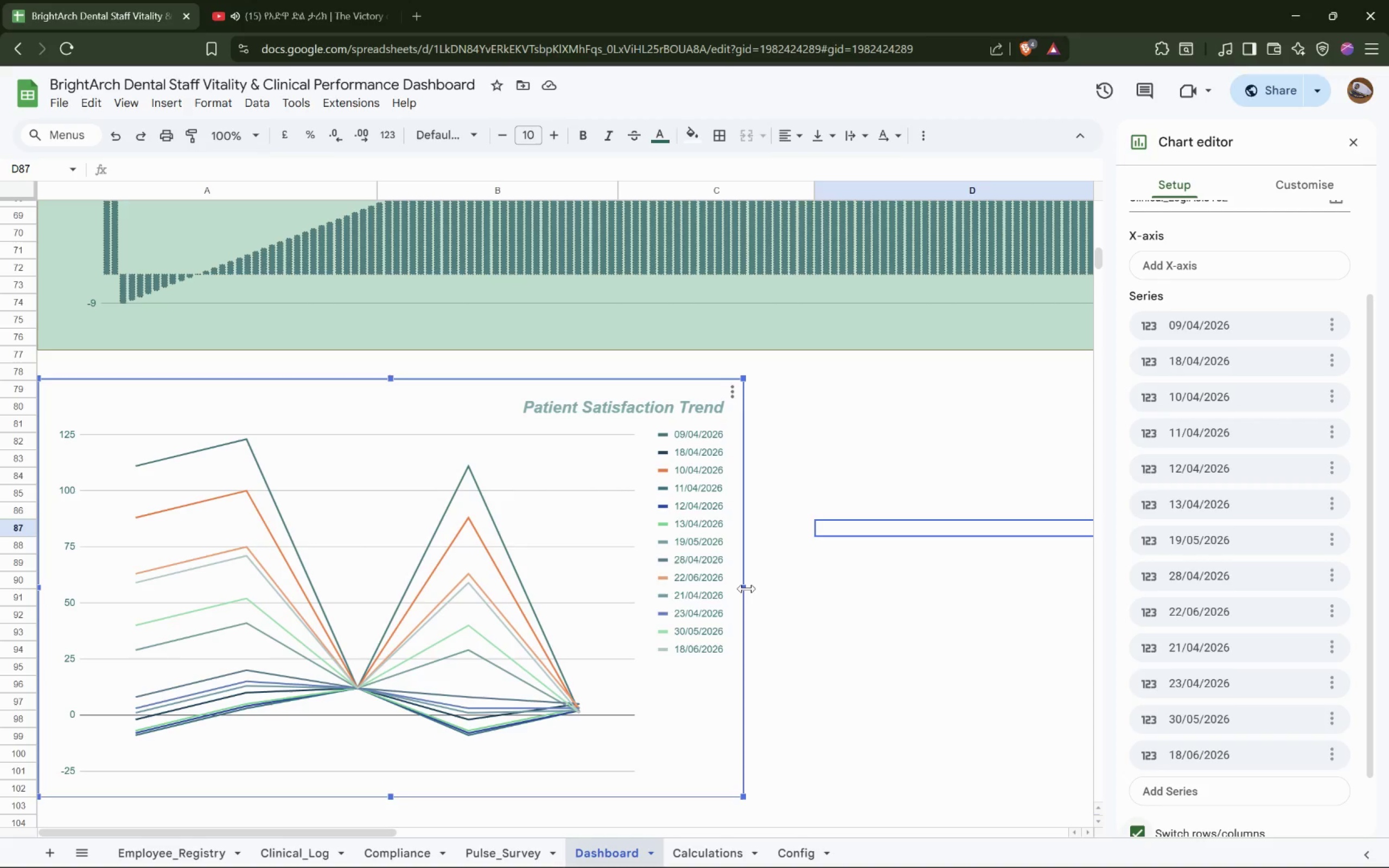 
left_click_drag(start_coordinate=[747, 589], to_coordinate=[1148, 609])
 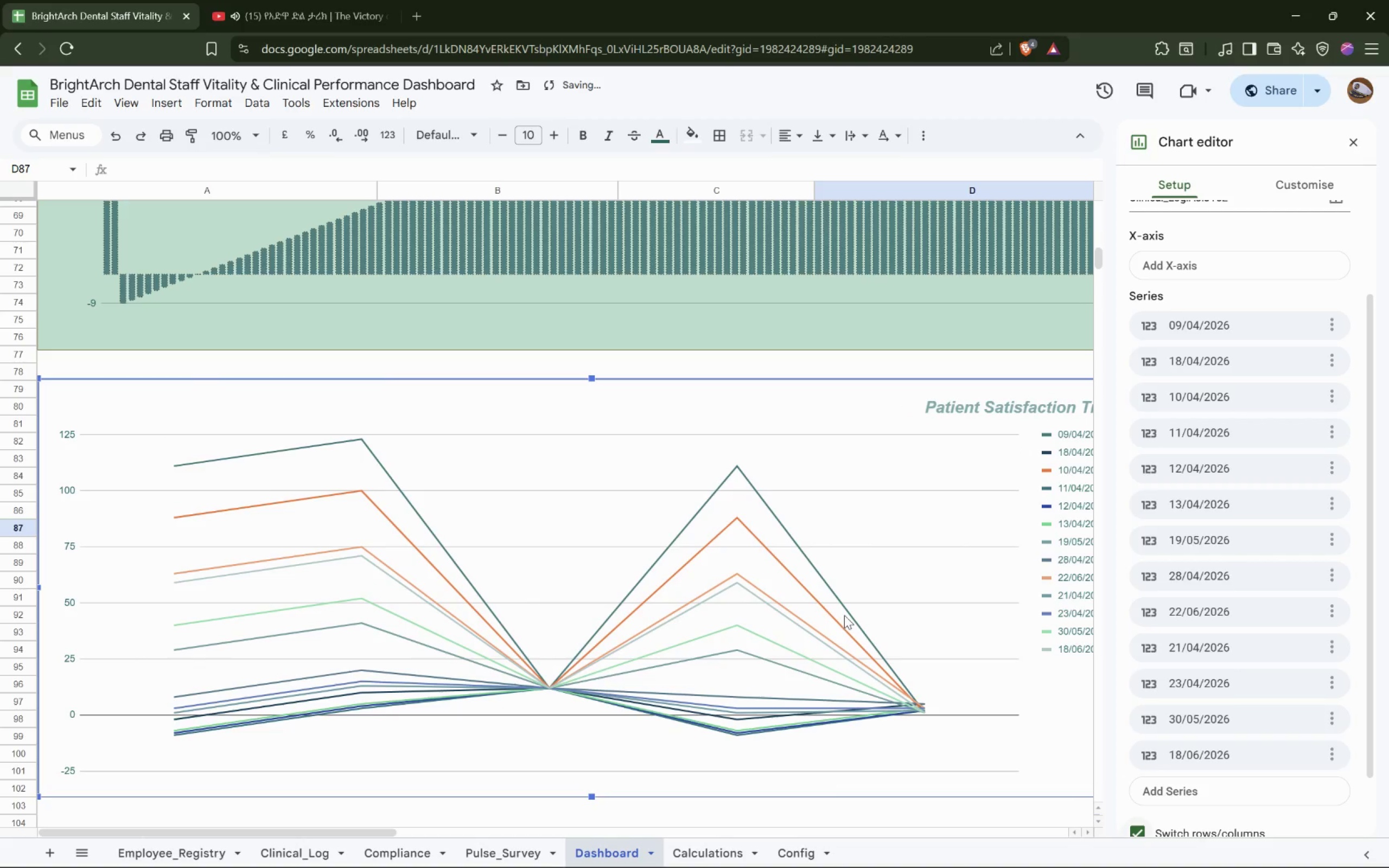 
scroll: coordinate [844, 615], scroll_direction: down, amount: 3.0
 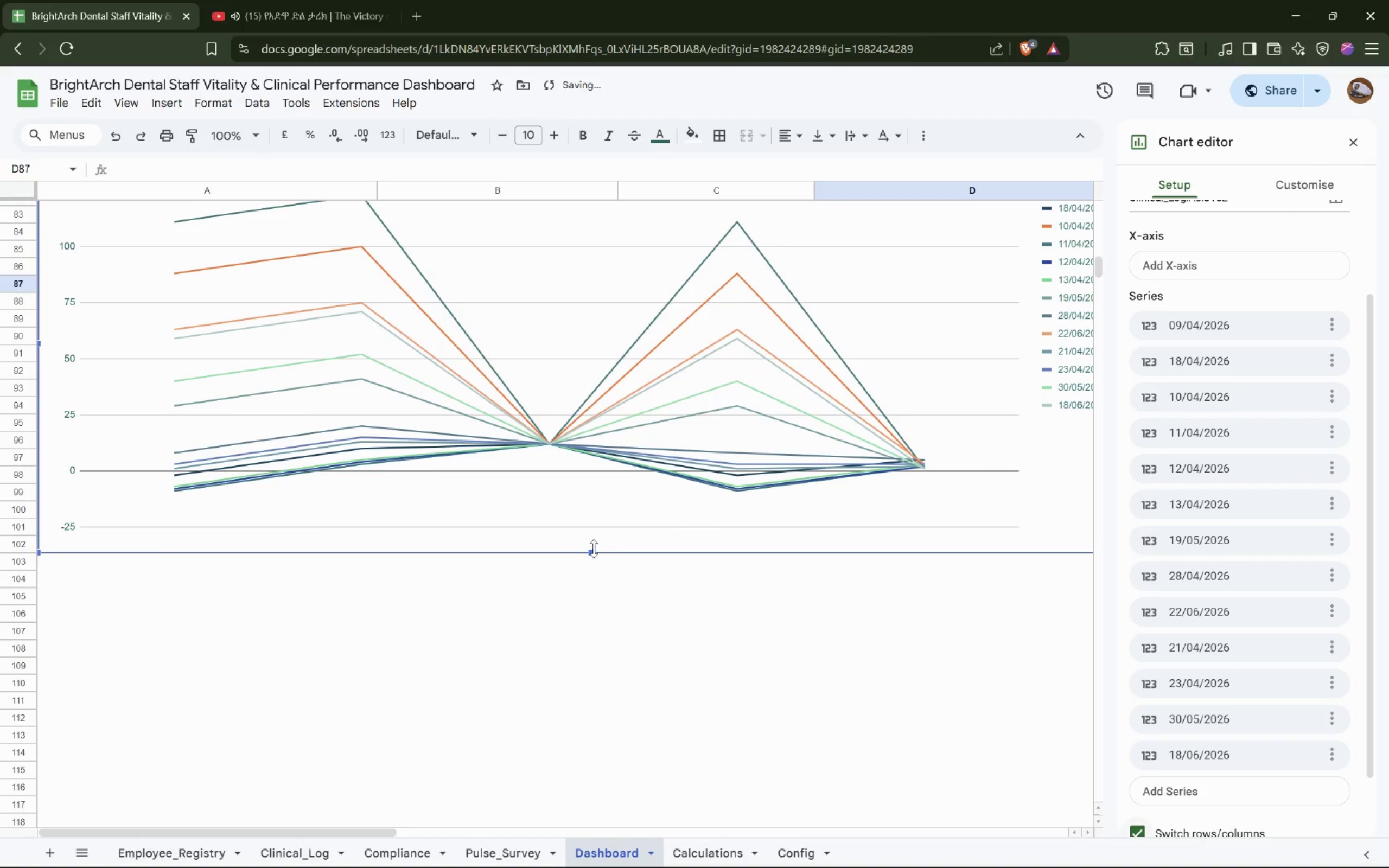 
left_click_drag(start_coordinate=[593, 554], to_coordinate=[602, 737])
 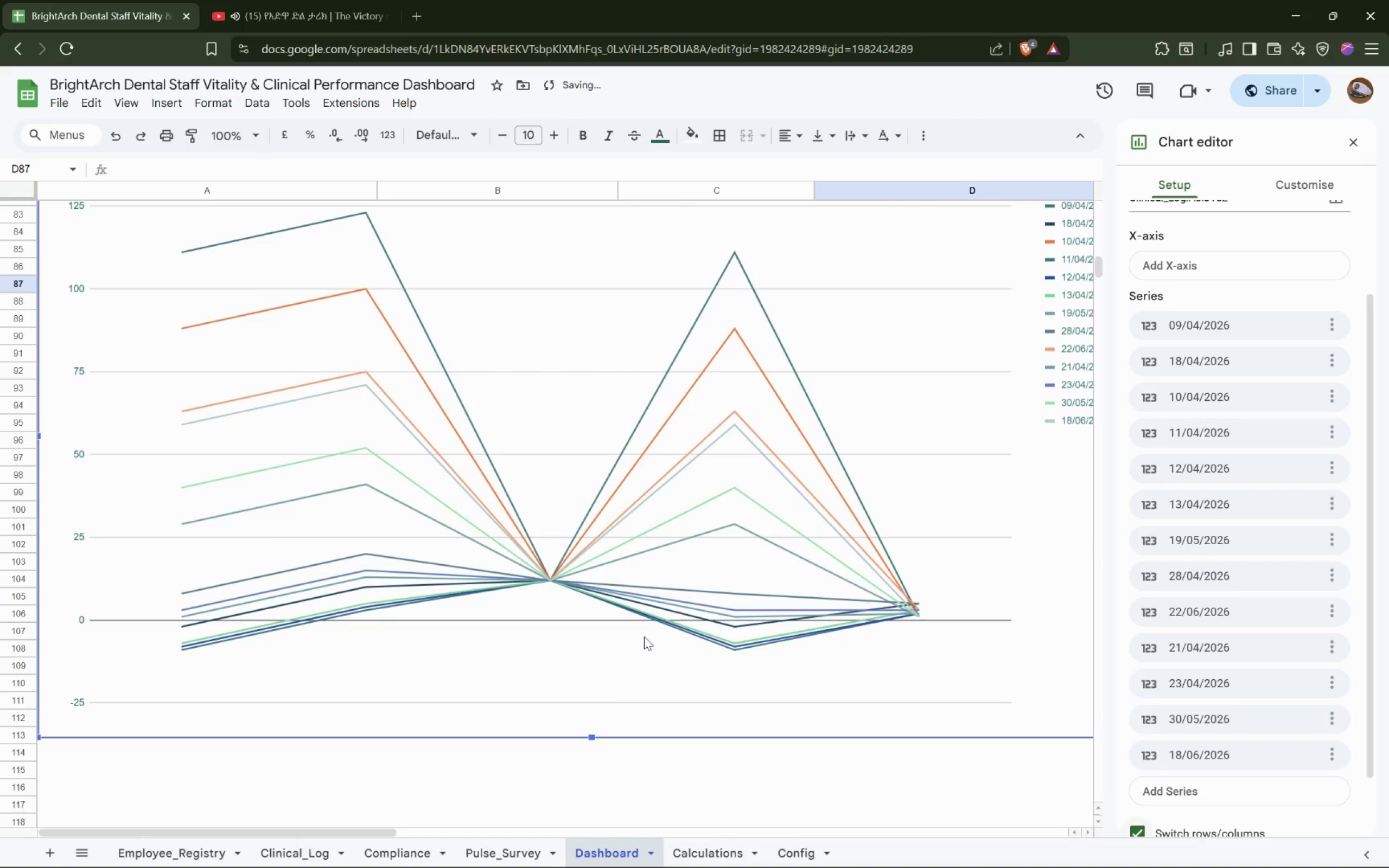 
hold_key(key=ShiftLeft, duration=1.5)
scroll: coordinate [644, 636], scroll_direction: up, amount: 2.0
 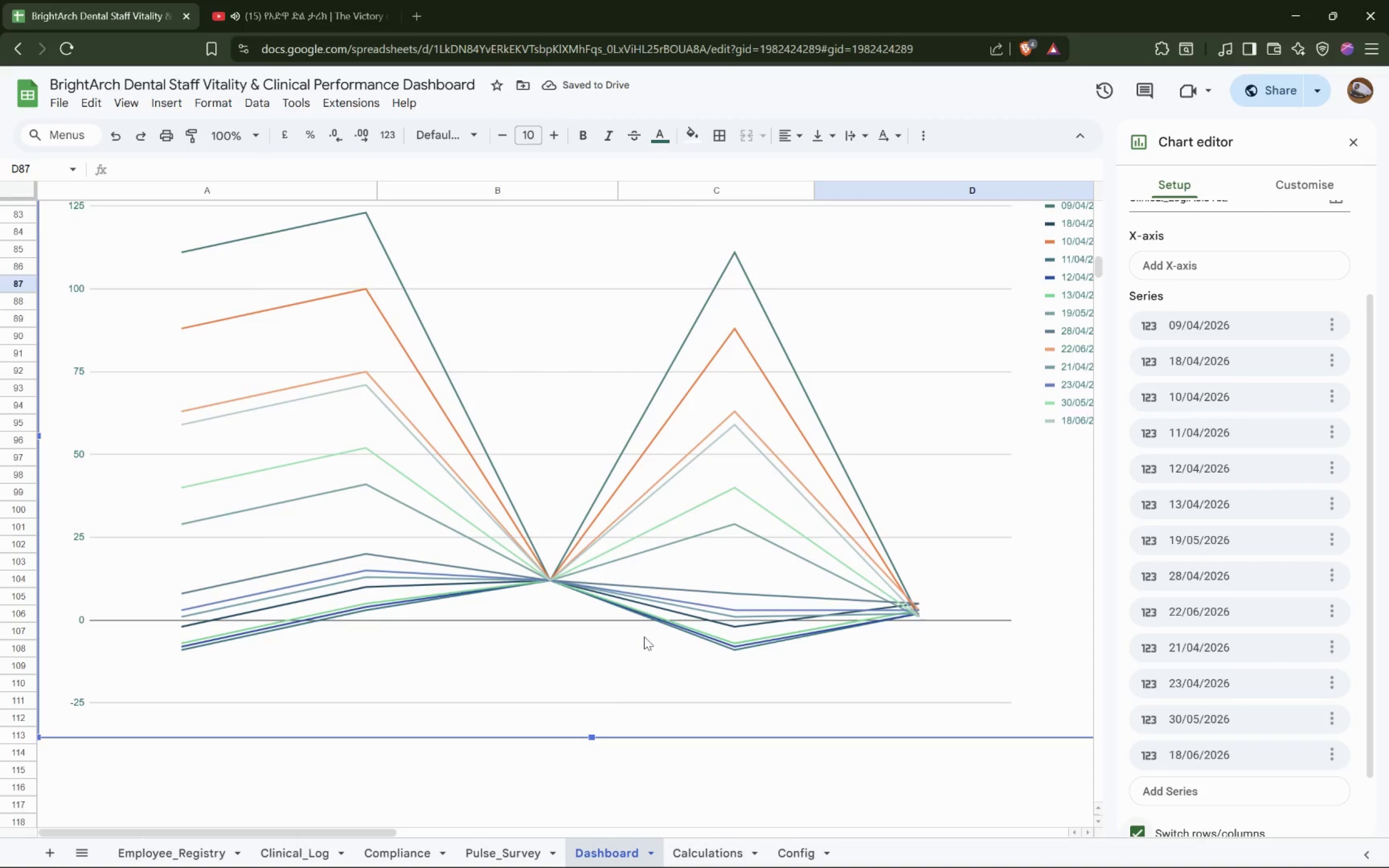 
hold_key(key=ShiftLeft, duration=1.08)
 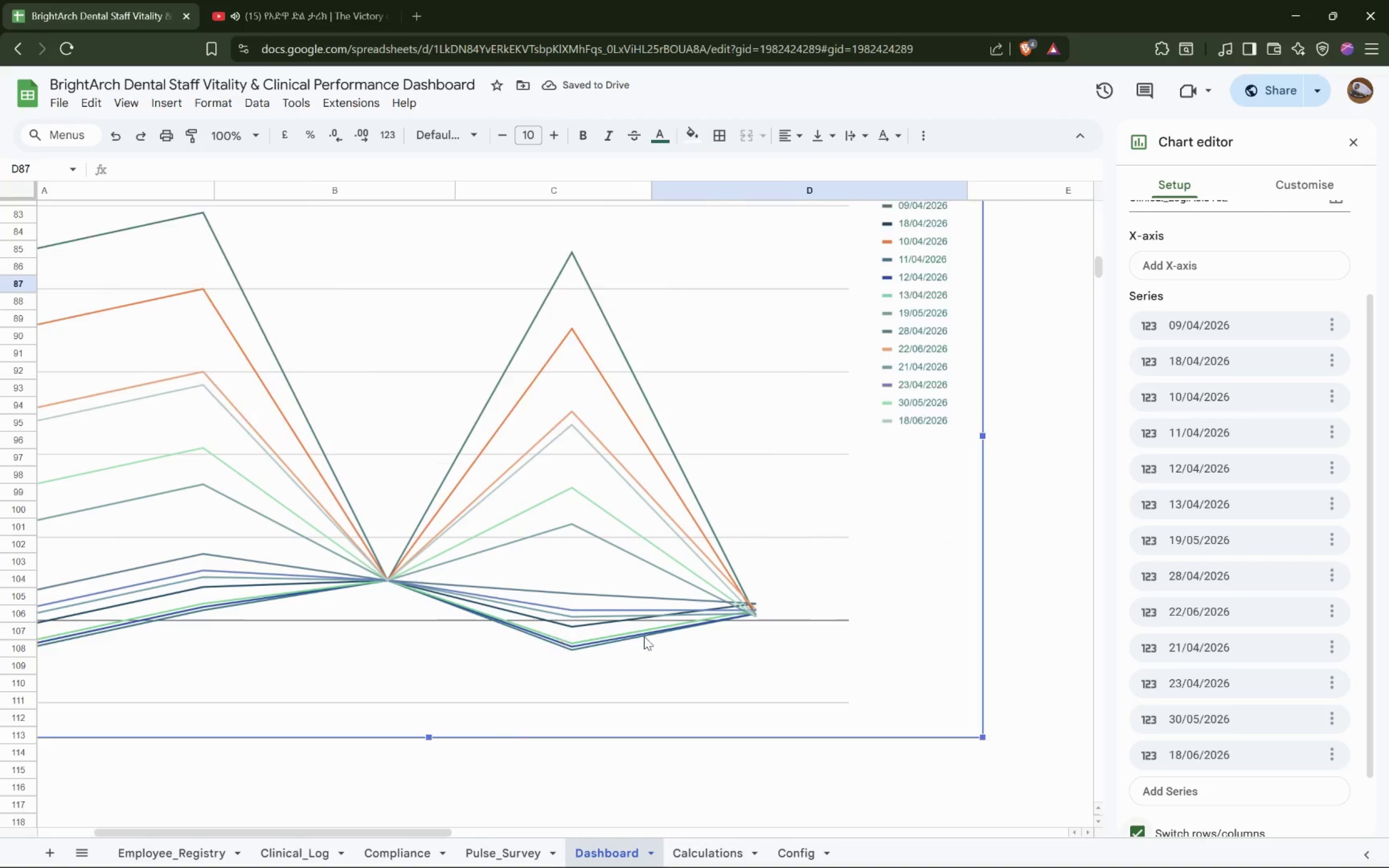 
hold_key(key=ShiftLeft, duration=1.03)
 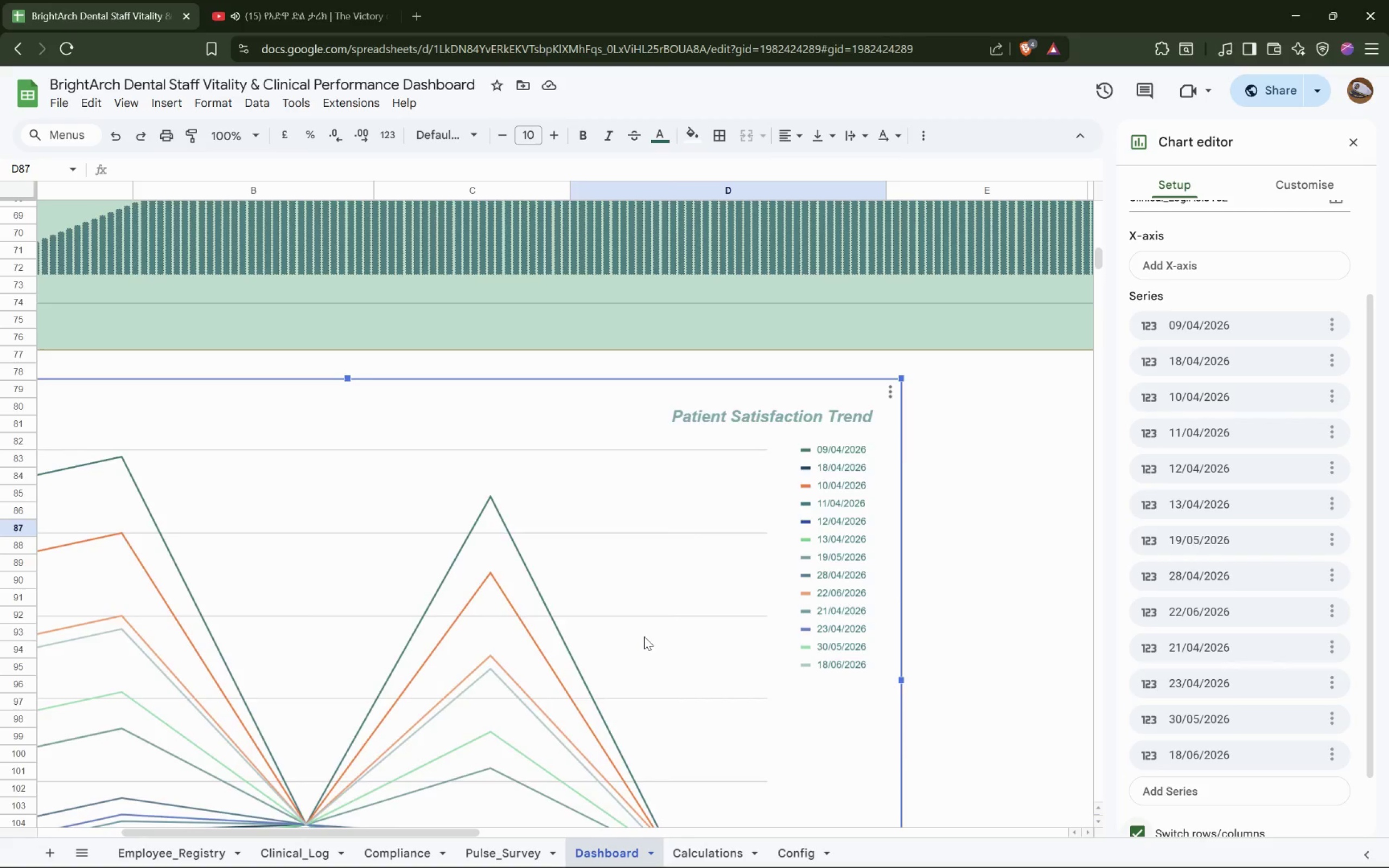 
scroll: coordinate [644, 636], scroll_direction: up, amount: 4.0
 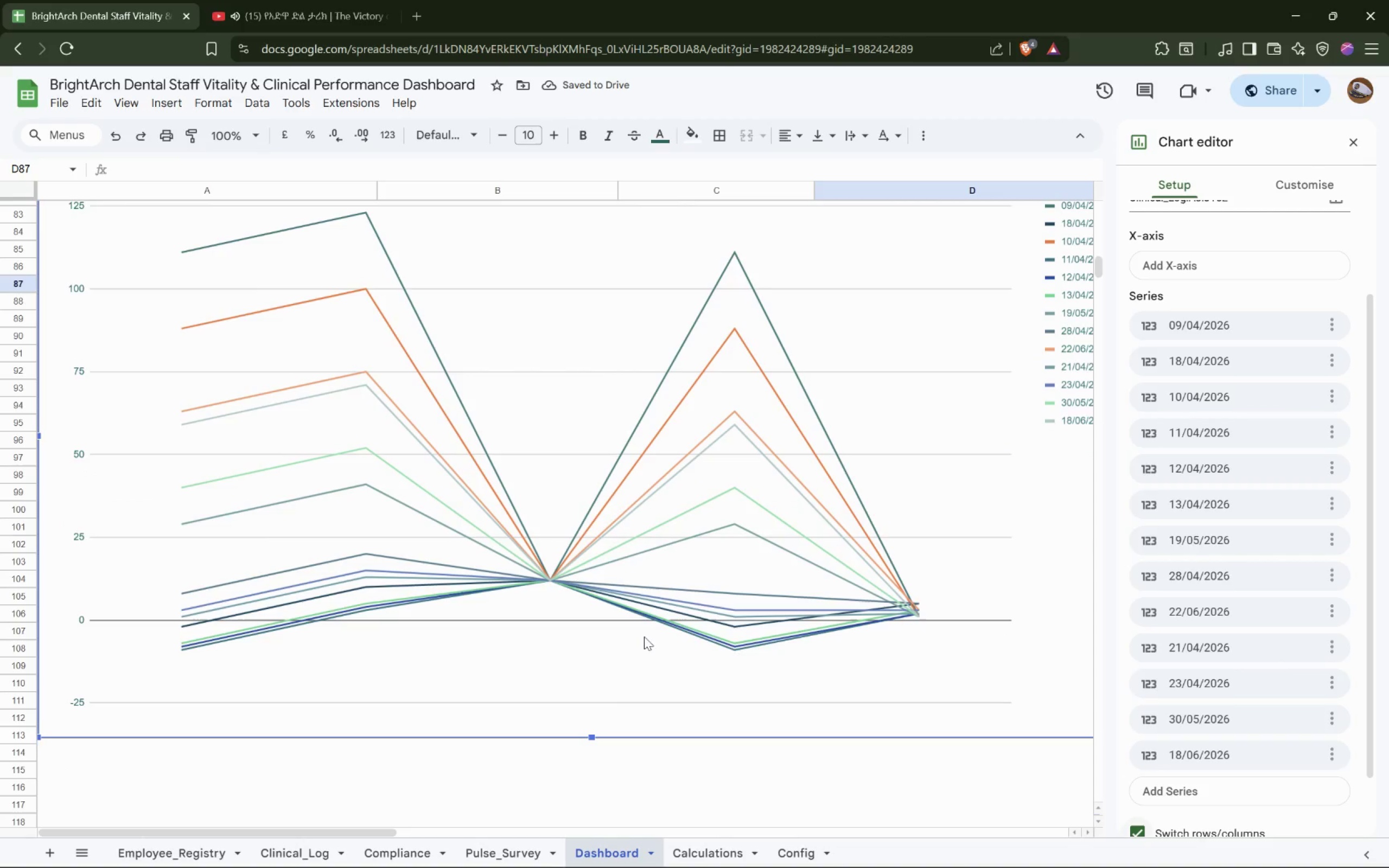 
scroll: coordinate [644, 636], scroll_direction: down, amount: 3.0
 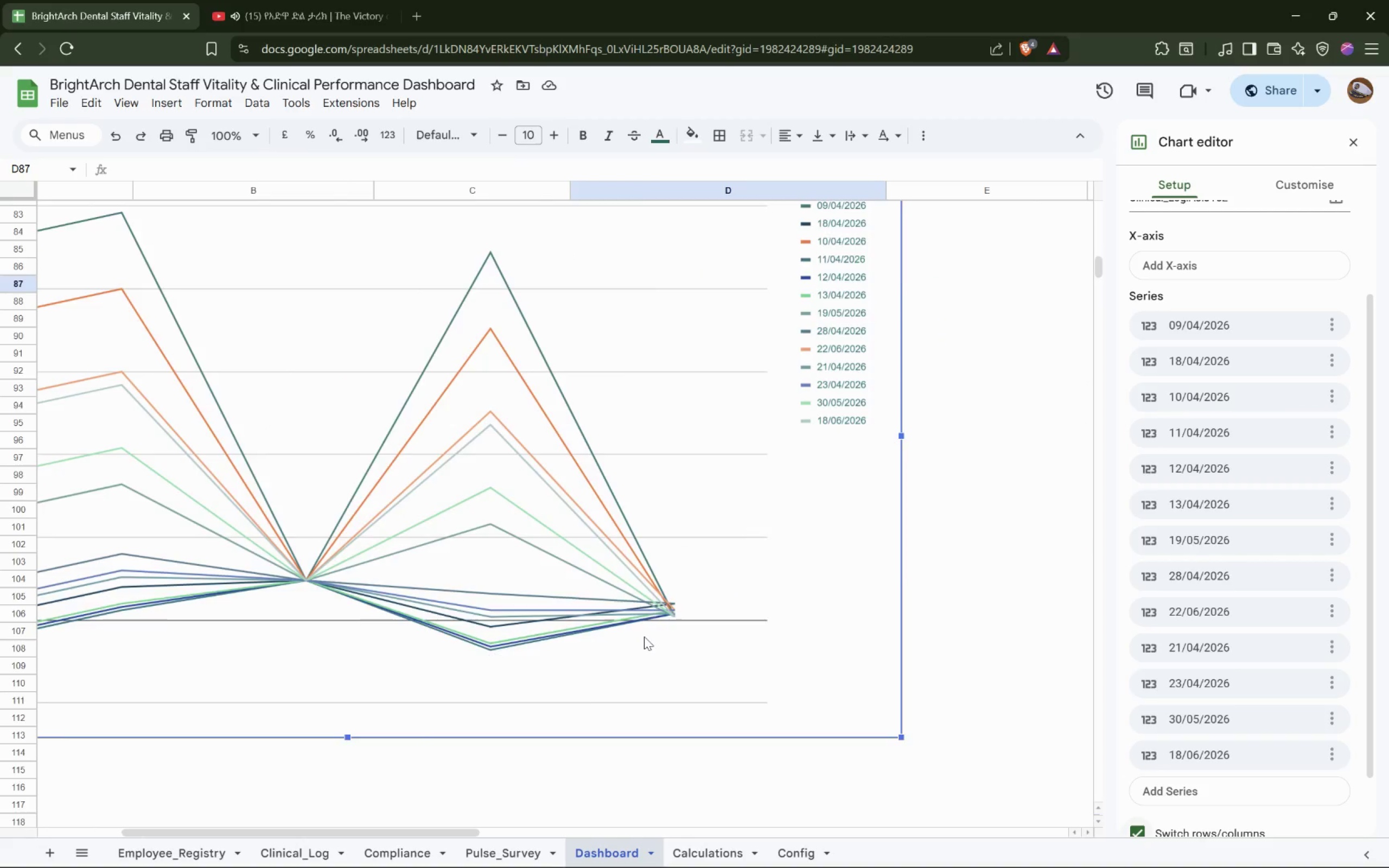 
scroll: coordinate [644, 636], scroll_direction: up, amount: 4.0
 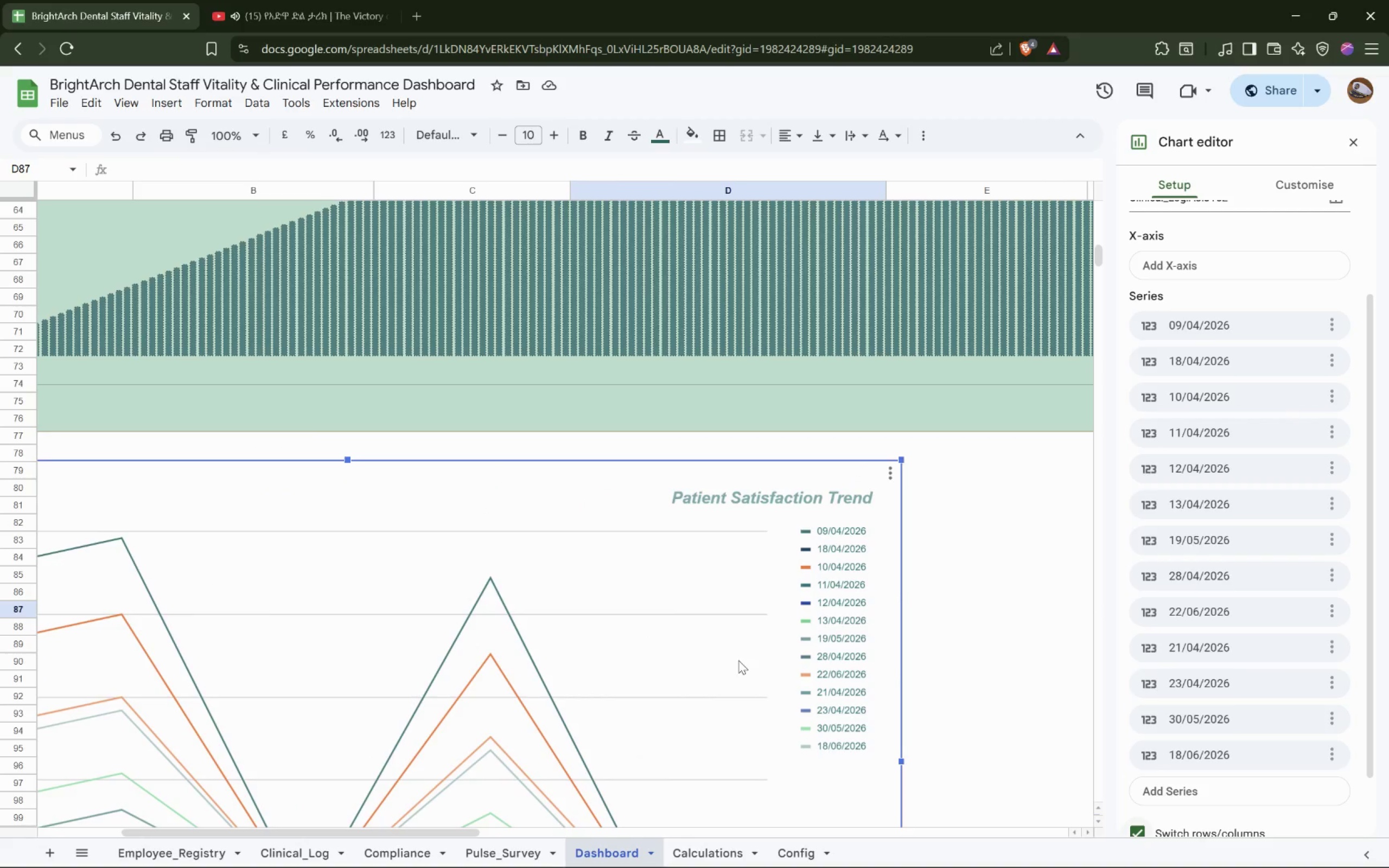 
scroll: coordinate [738, 660], scroll_direction: down, amount: 3.0
 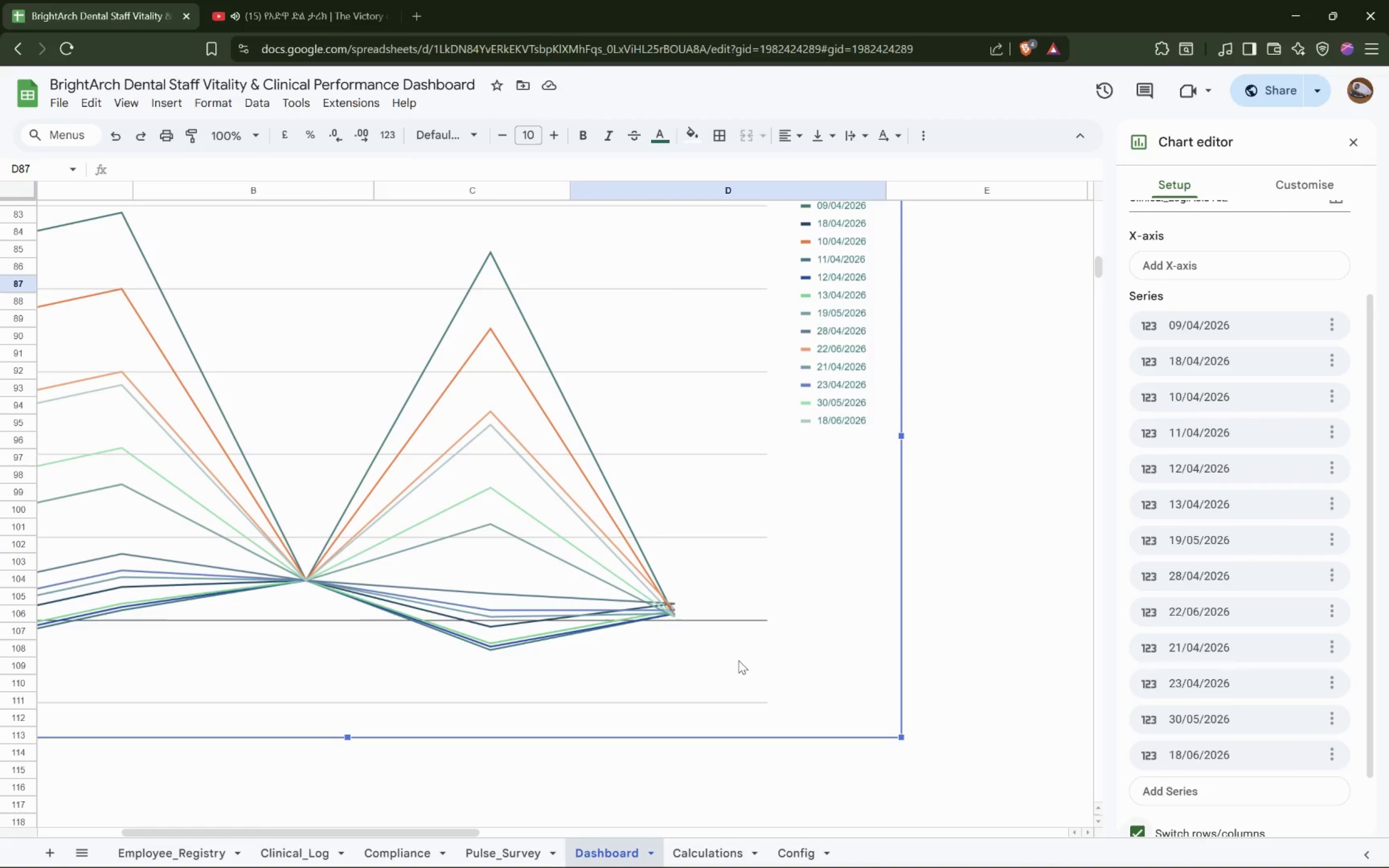 
hold_key(key=ShiftLeft, duration=0.66)
scroll: coordinate [727, 678], scroll_direction: up, amount: 5.0
 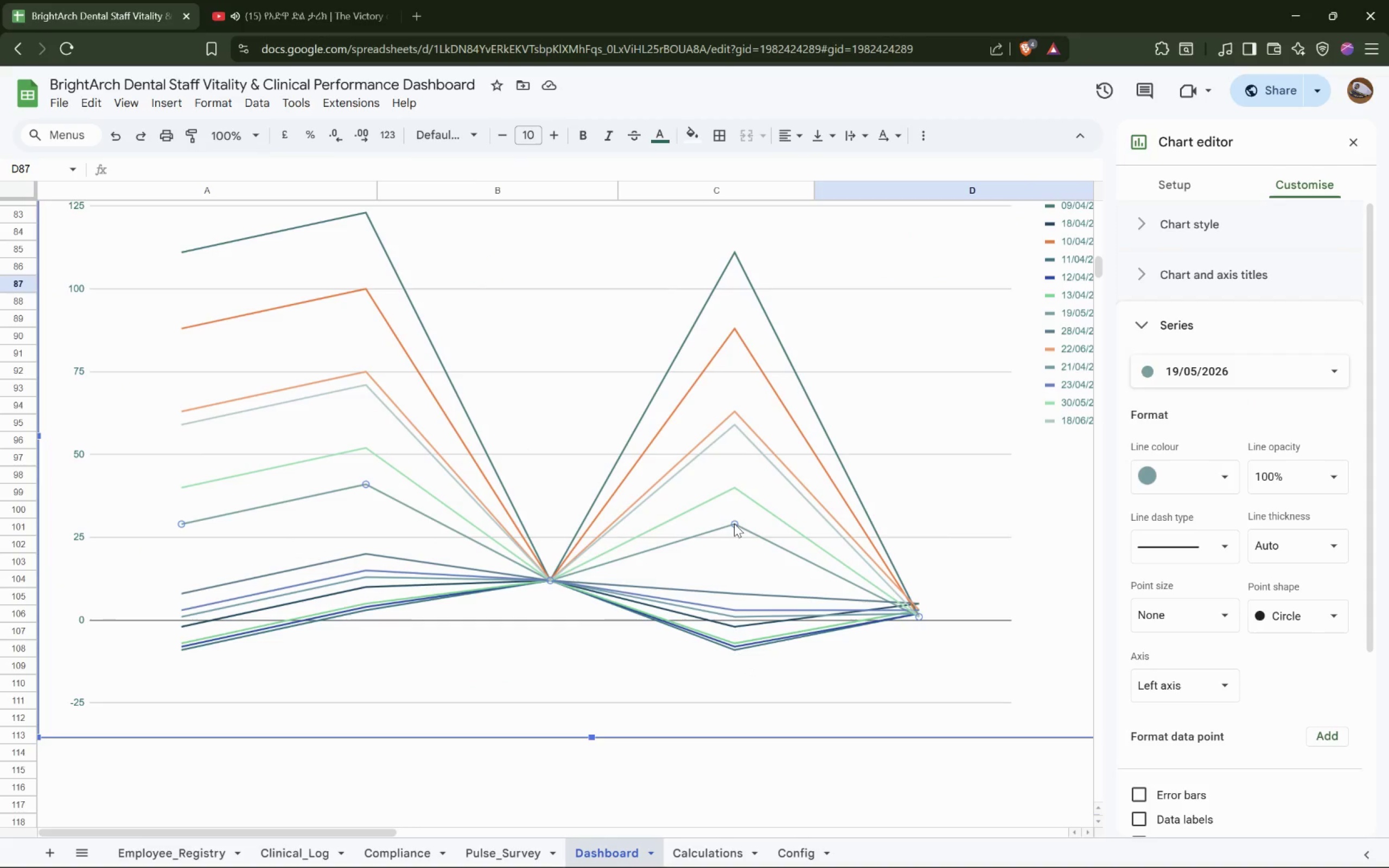 
wait(5.34)
 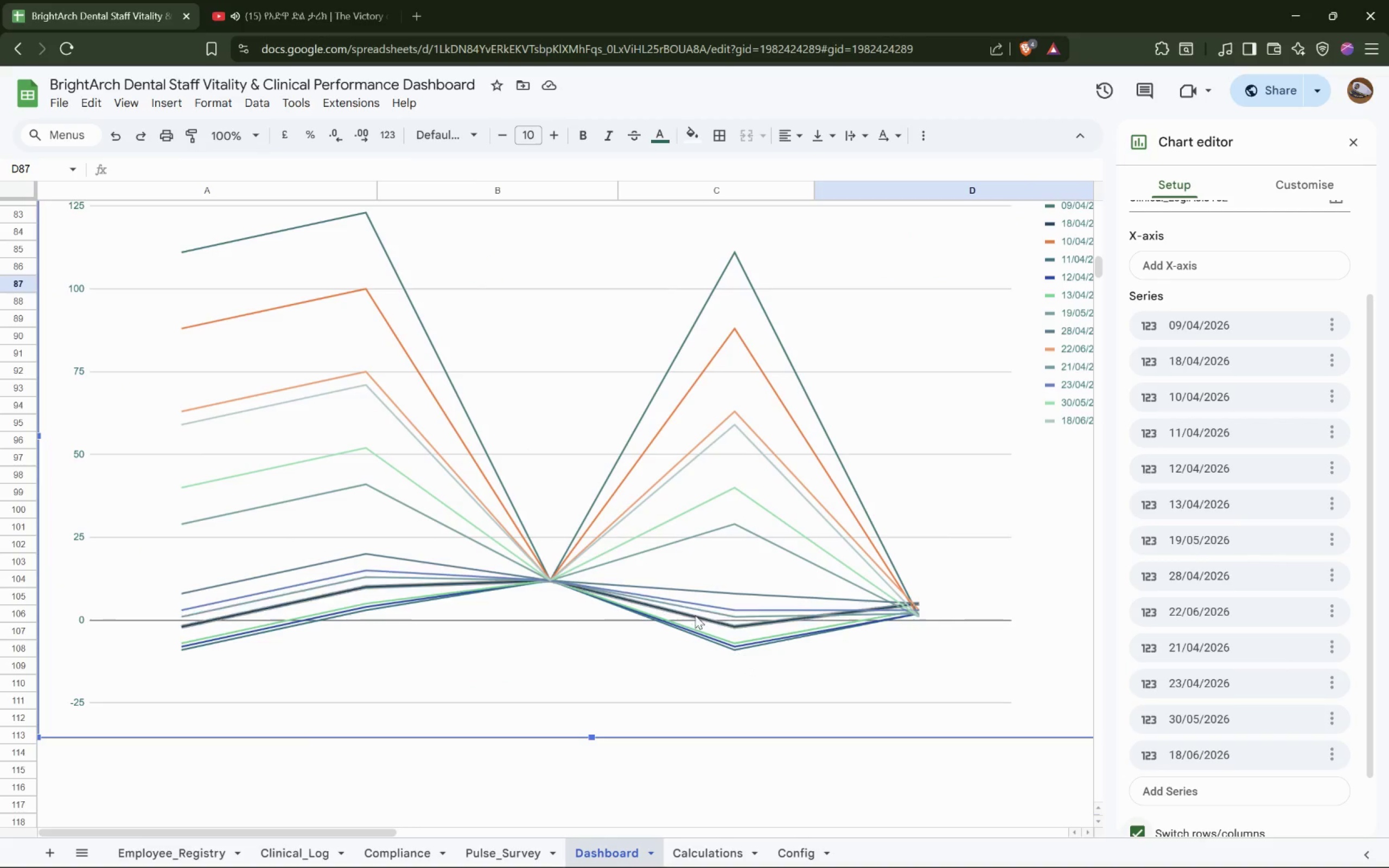 
scroll: coordinate [814, 433], scroll_direction: up, amount: 6.0
 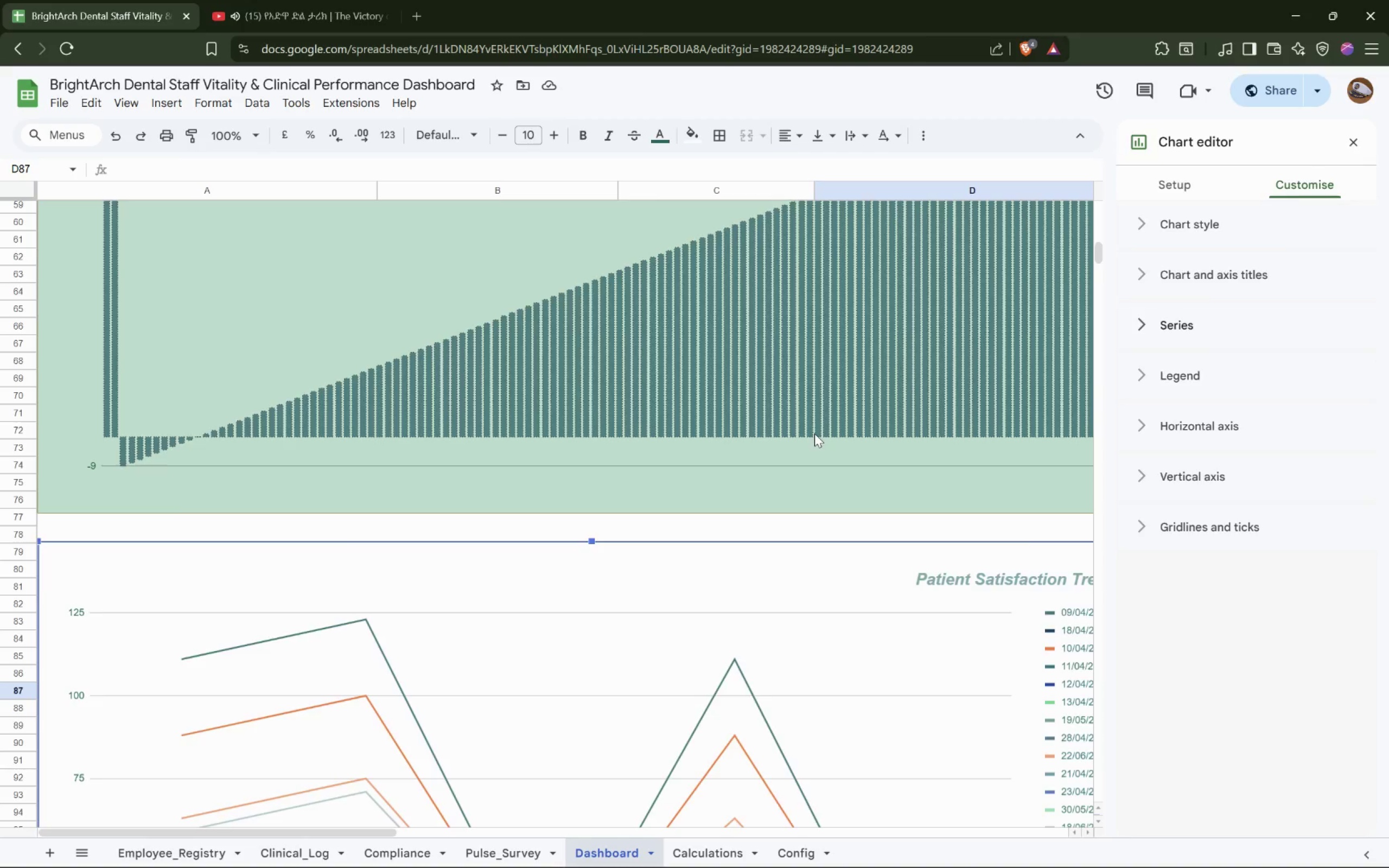 
scroll: coordinate [814, 433], scroll_direction: down, amount: 4.0
 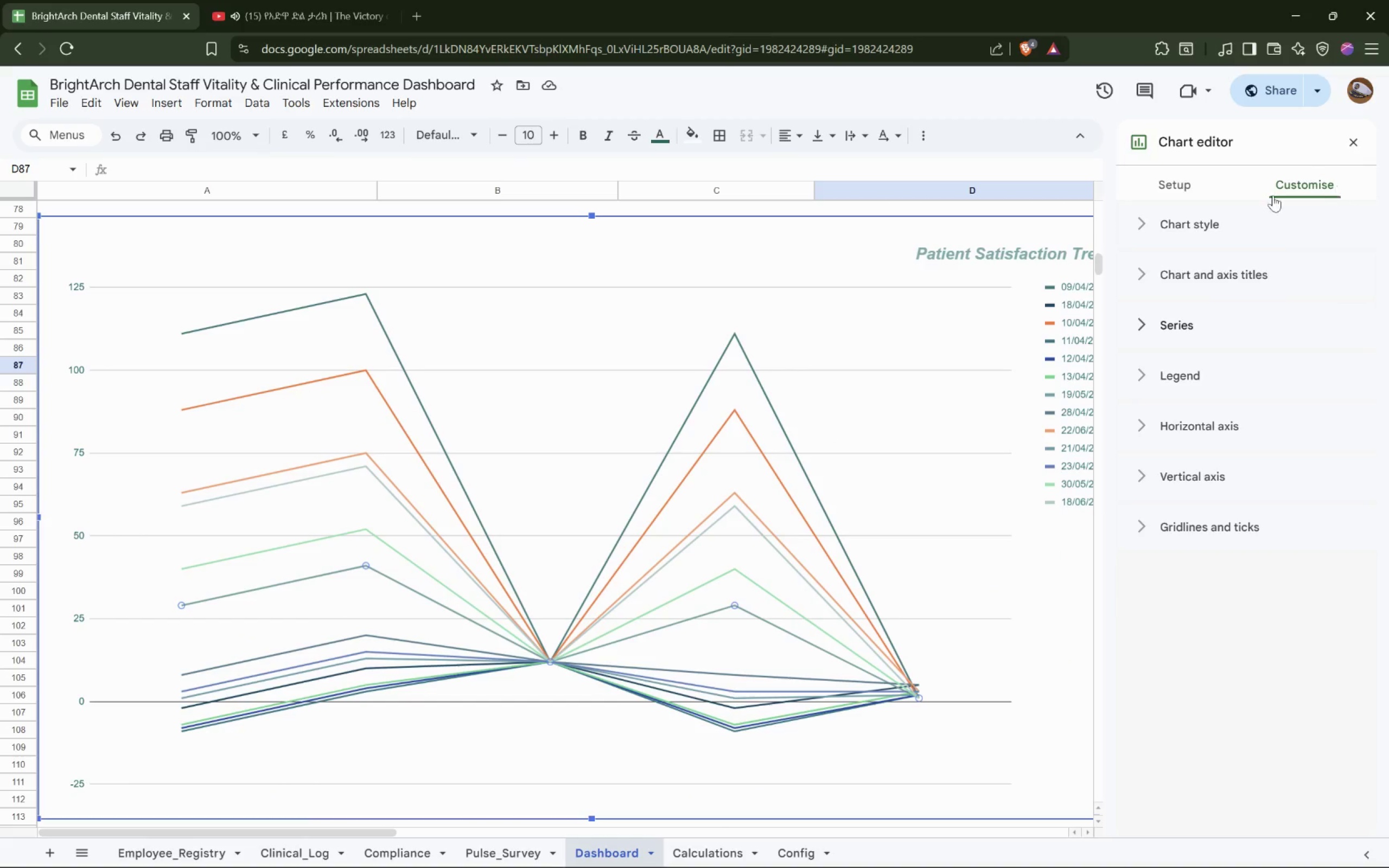 
left_click([1171, 225])
 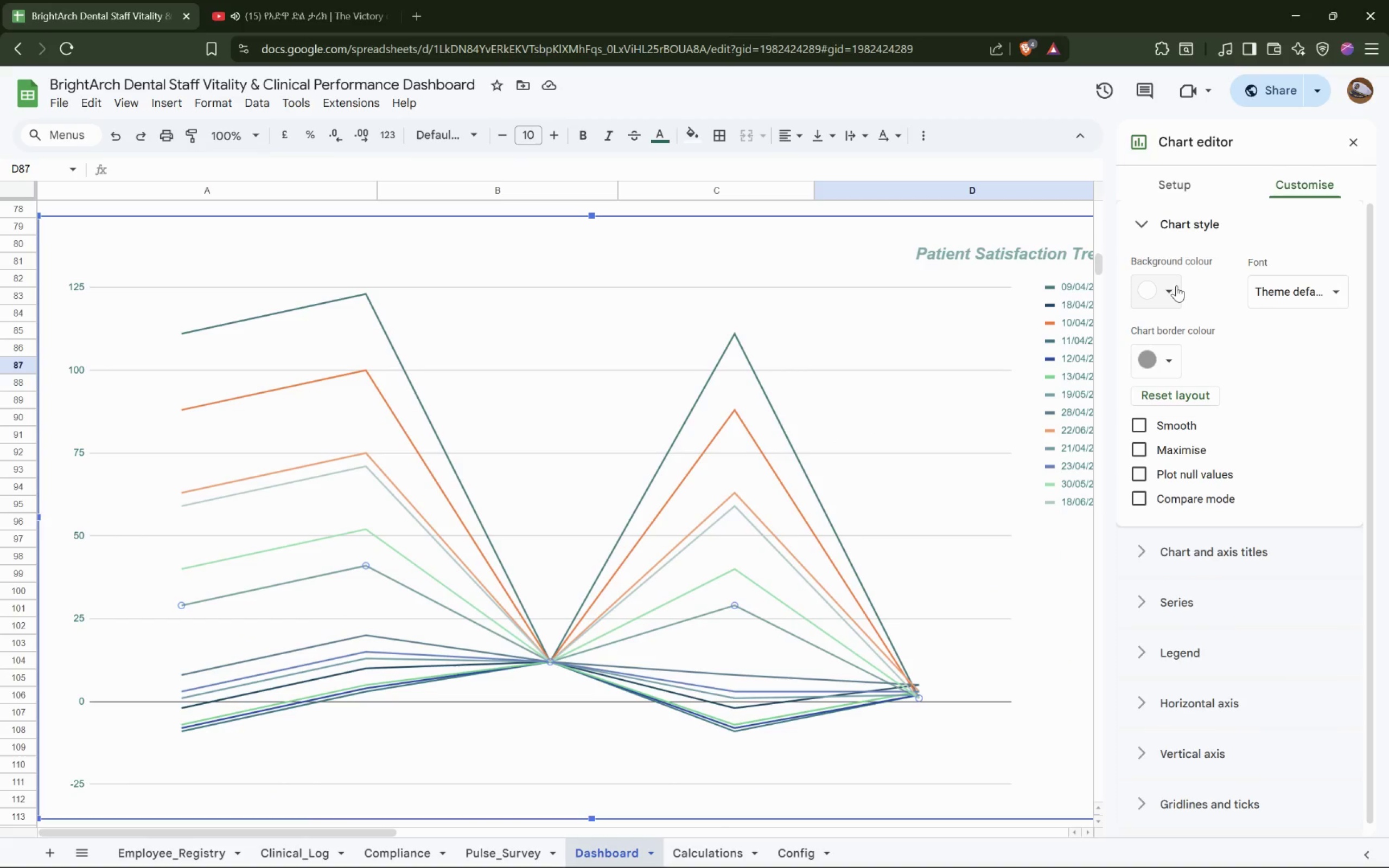 
left_click([1176, 285])
 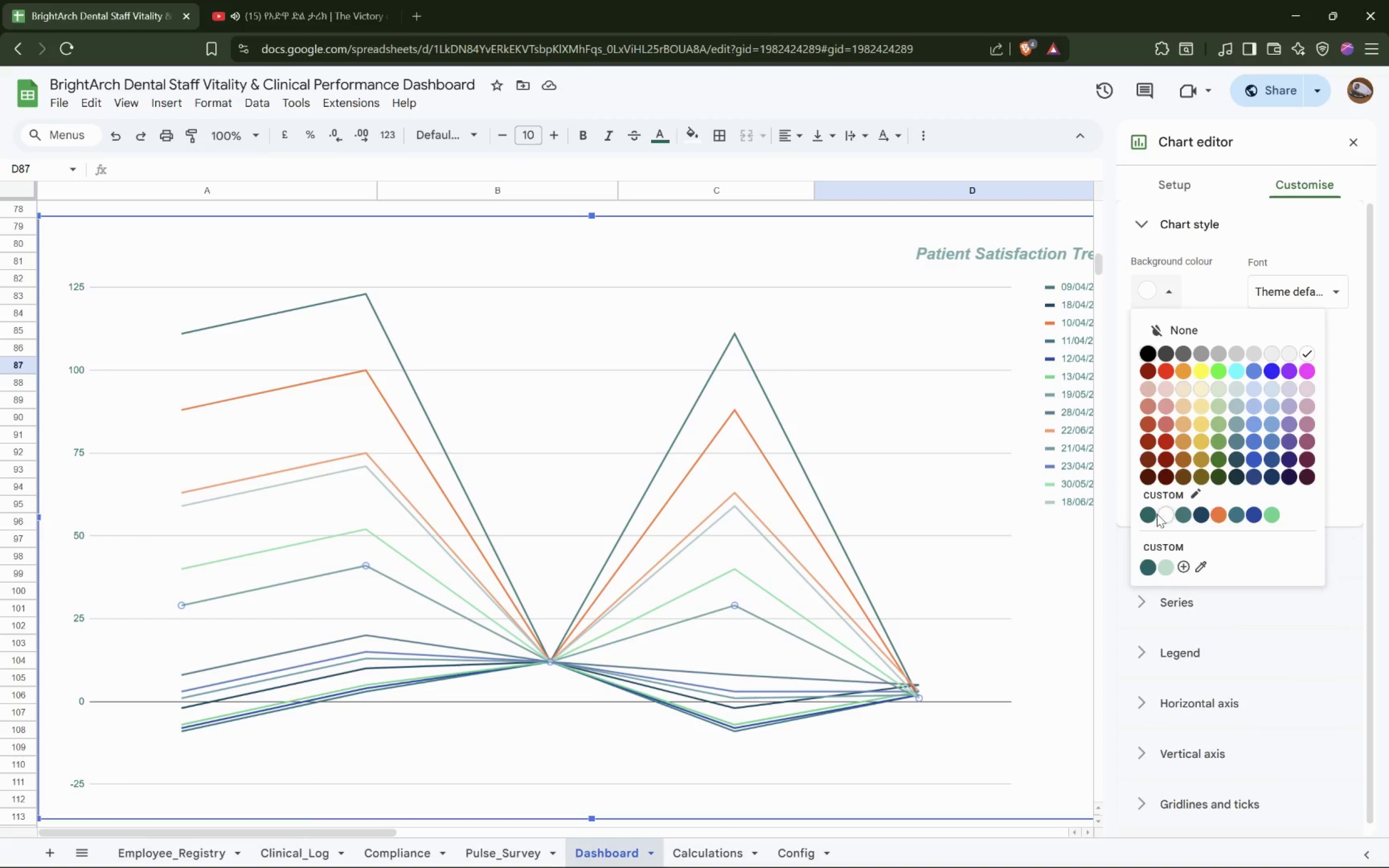 
left_click([1167, 564])
 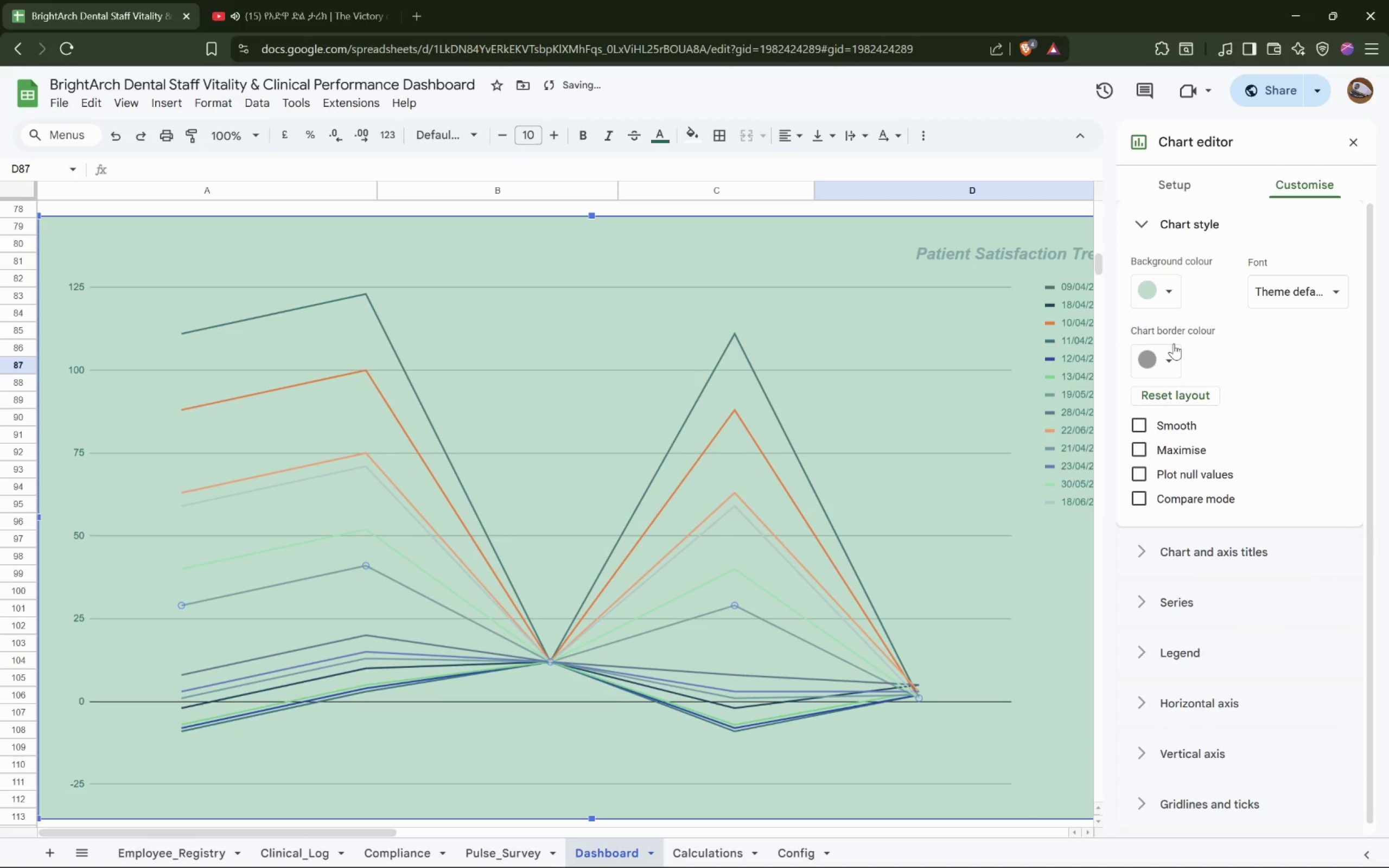 
left_click([1171, 361])
 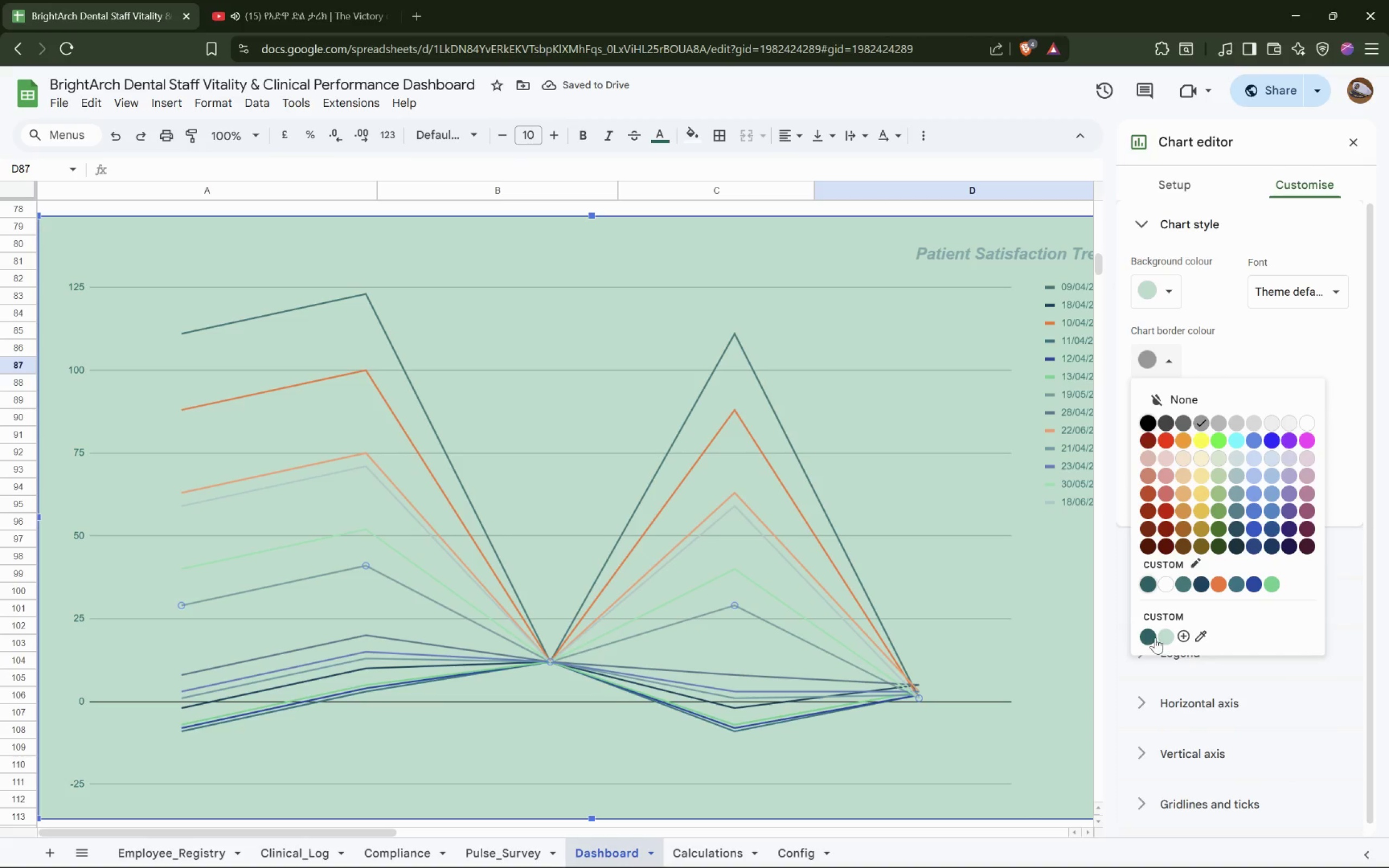 
left_click([1147, 633])
 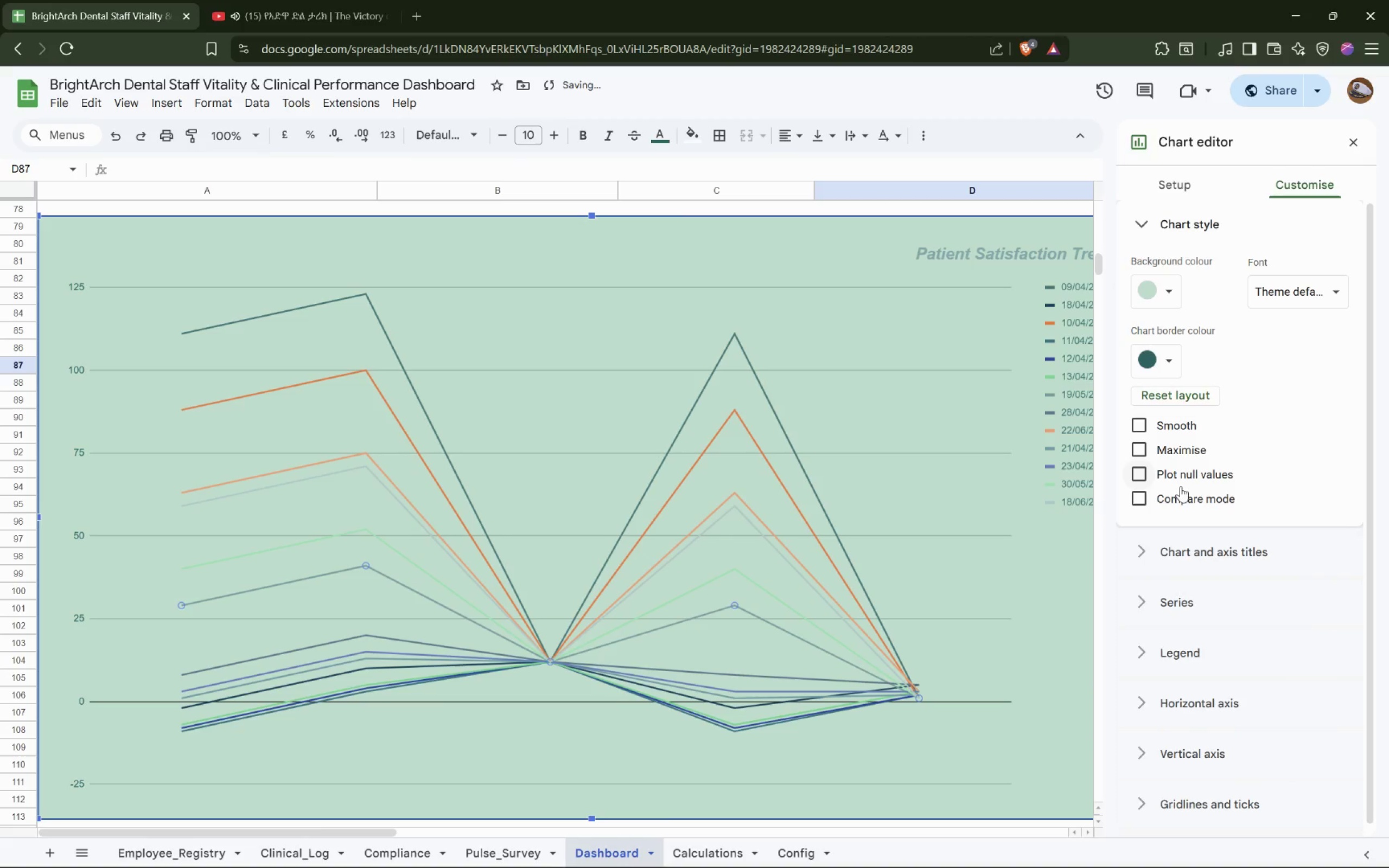 
mouse_move([1165, 373])
 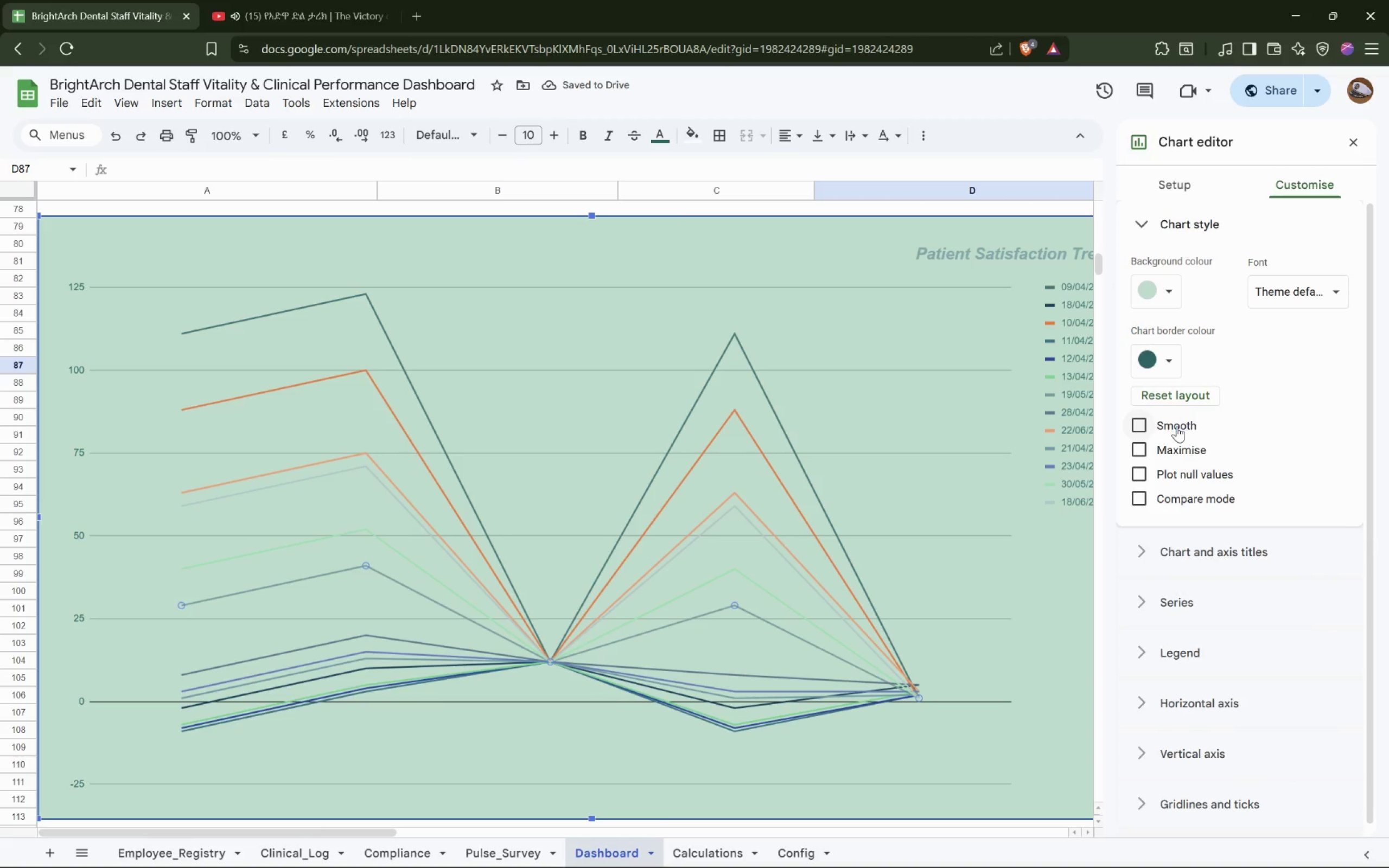 
left_click([1177, 426])
 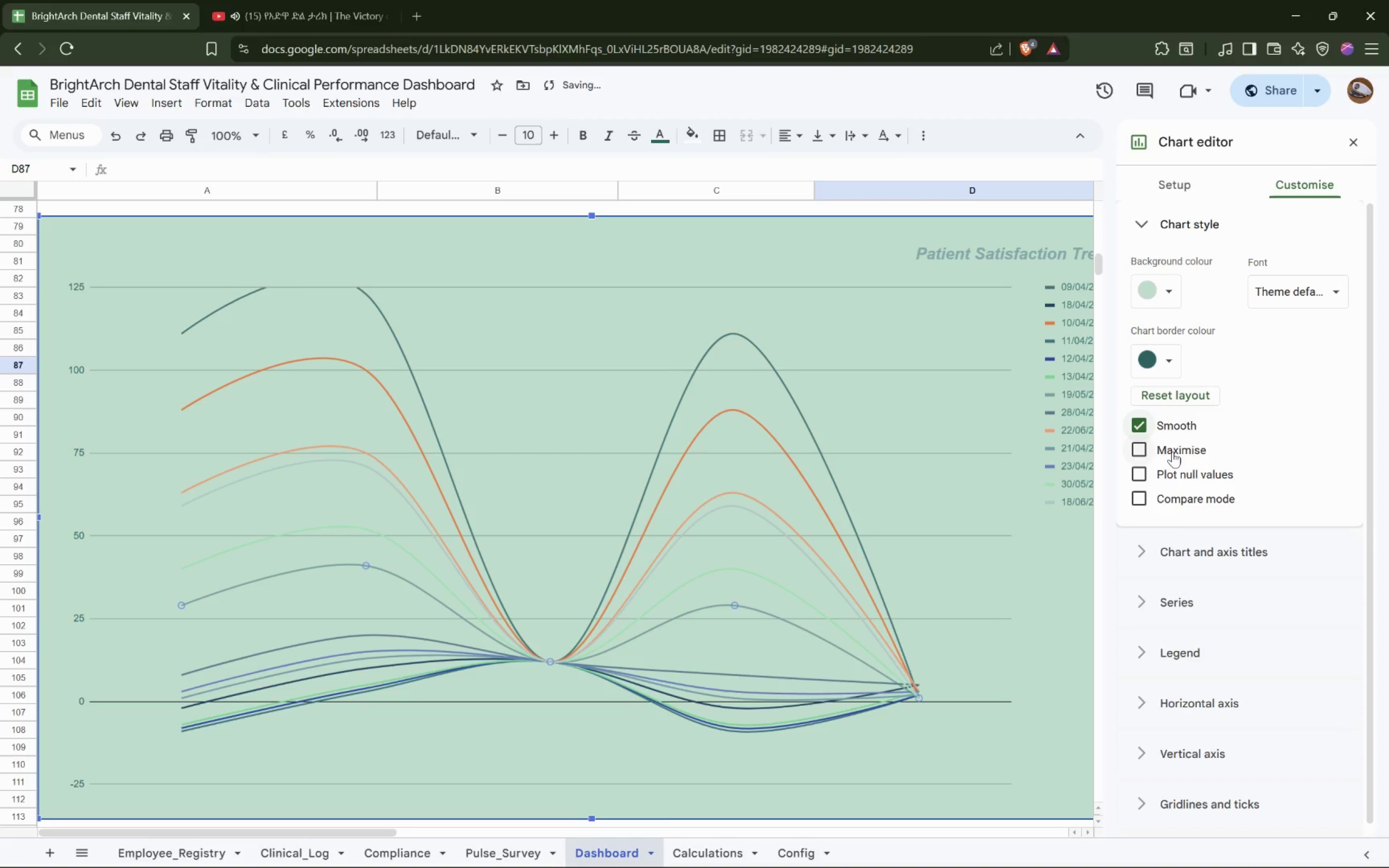 
left_click([1173, 451])
 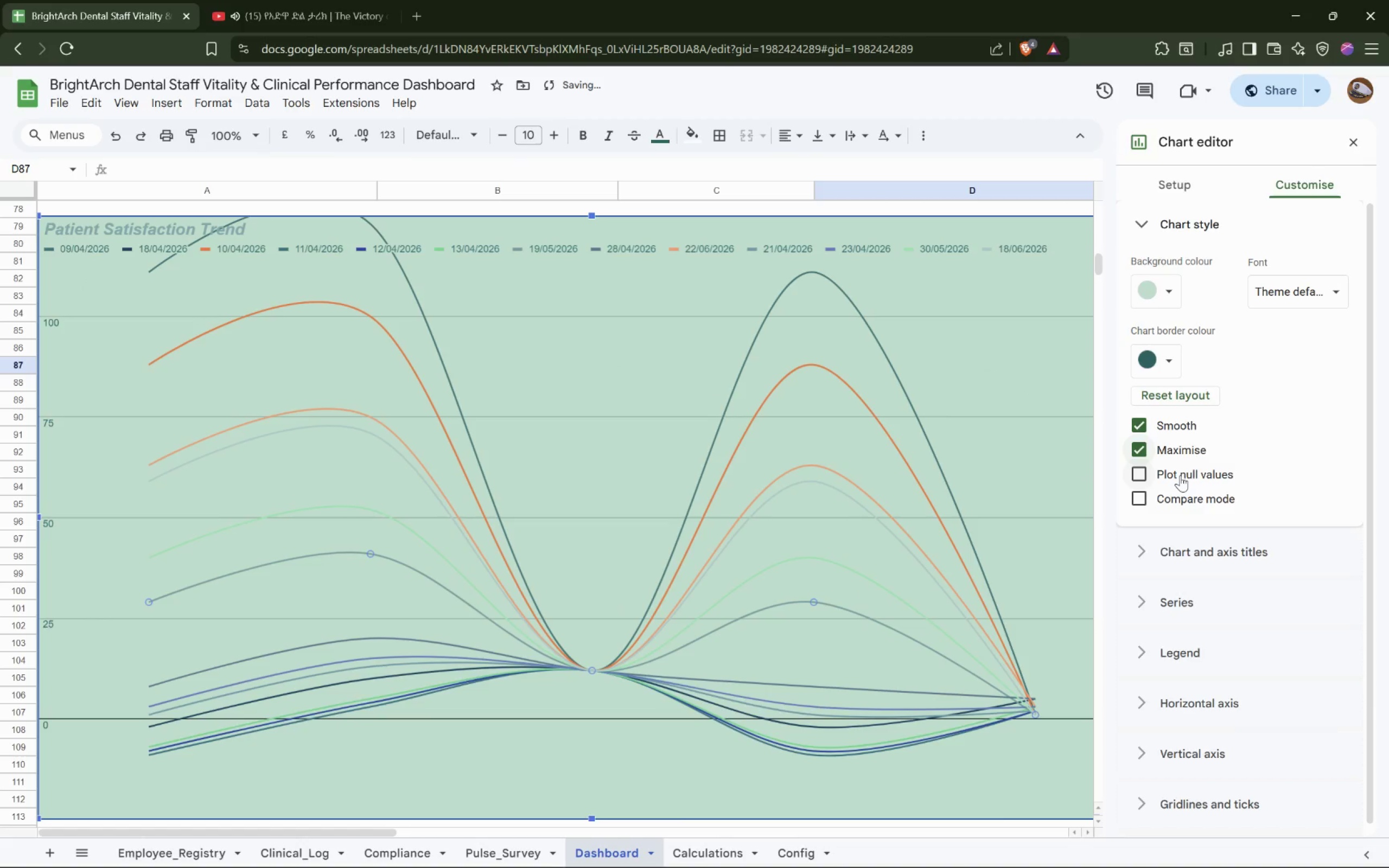 
left_click([1180, 475])
 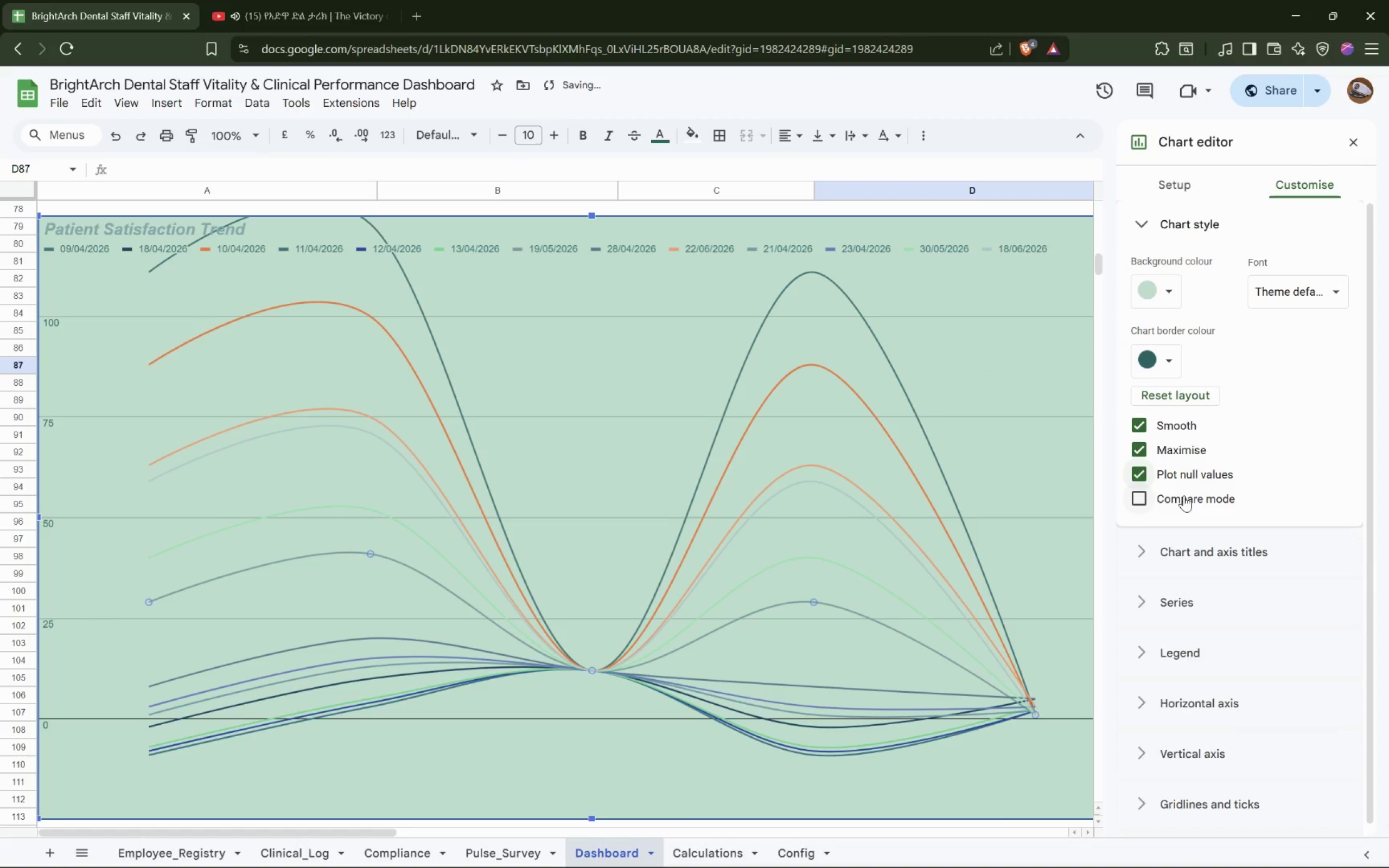 
left_click([1184, 495])
 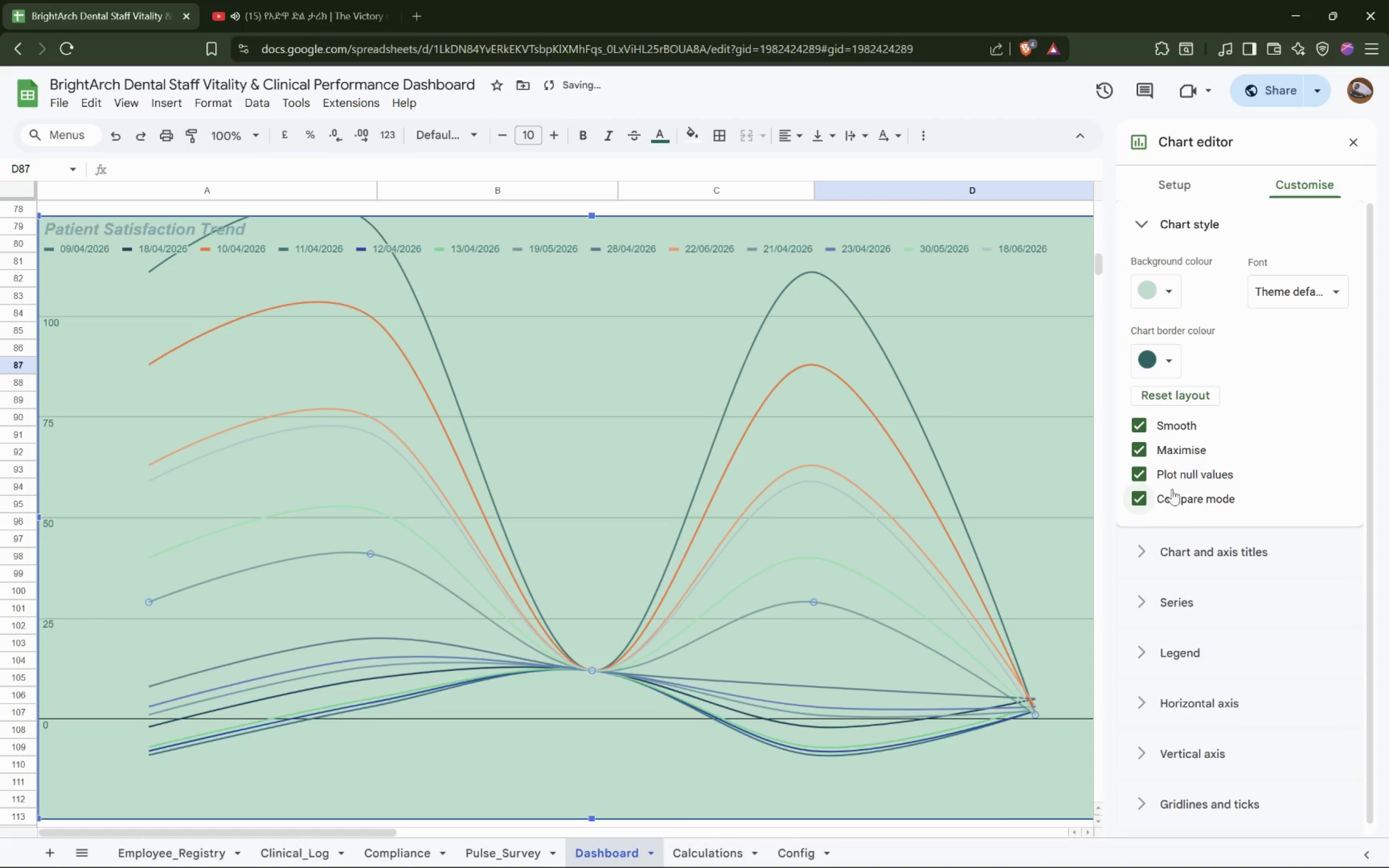 
left_click([985, 474])
 